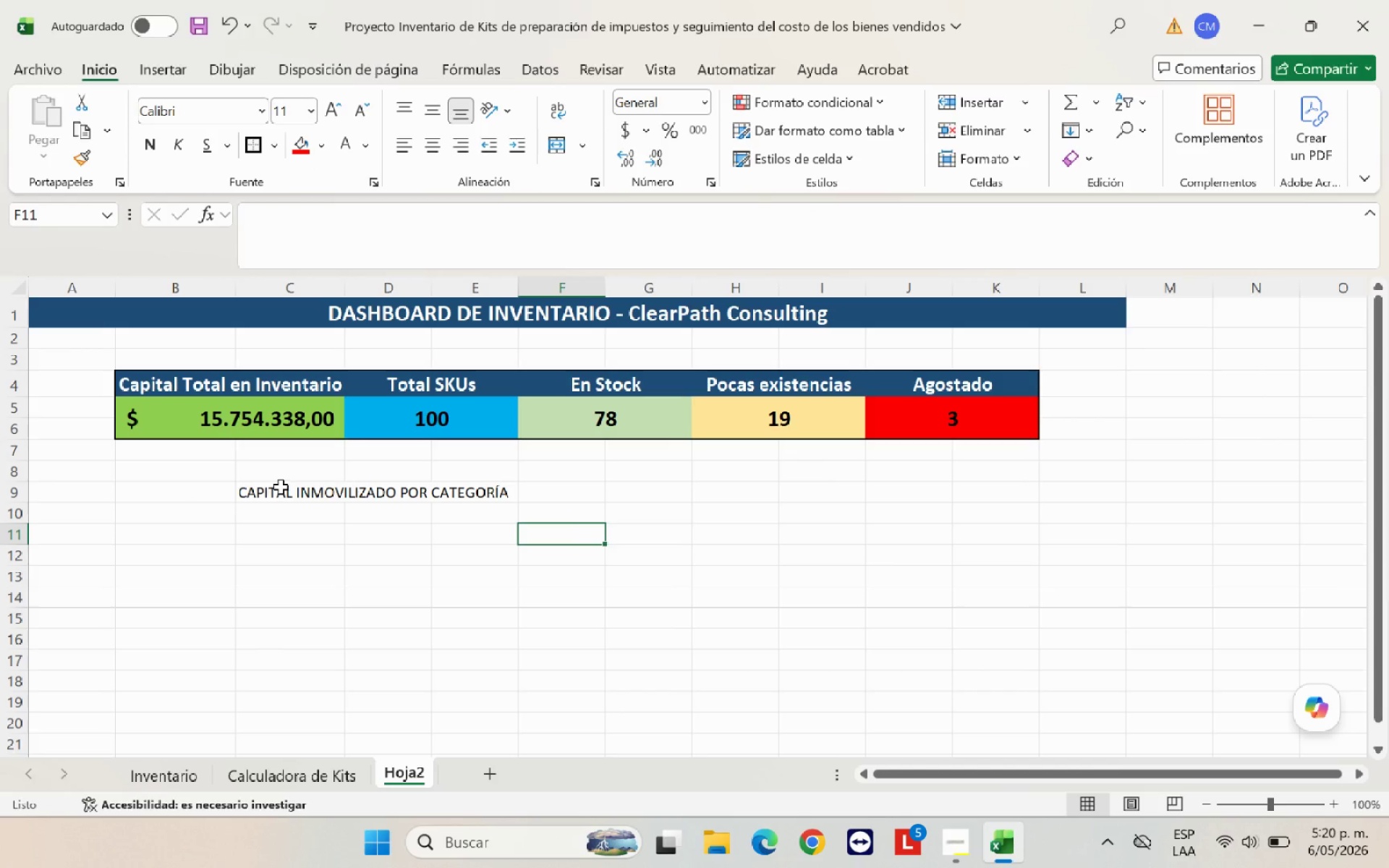 
left_click([281, 487])
 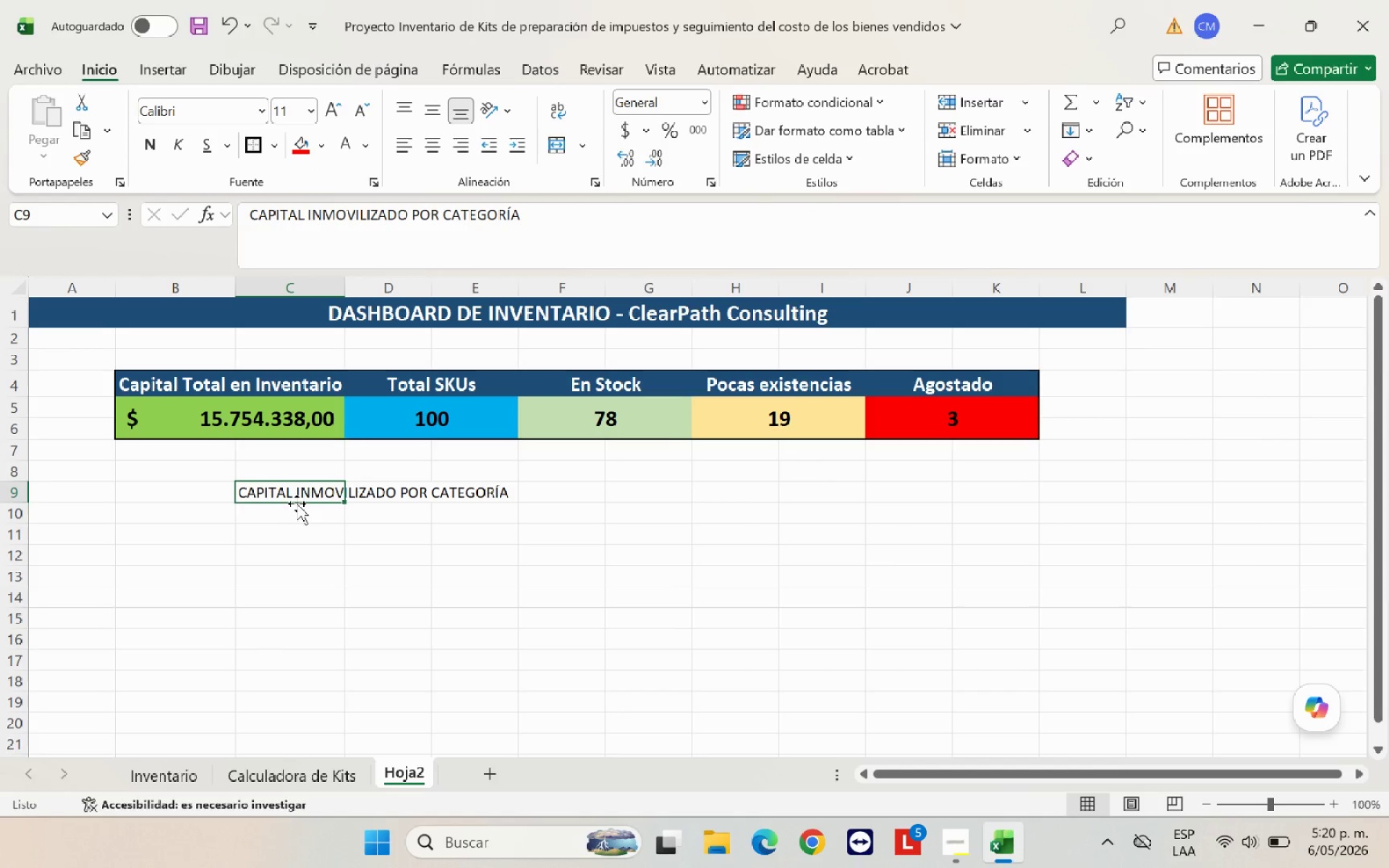 
left_click_drag(start_coordinate=[297, 503], to_coordinate=[388, 498])
 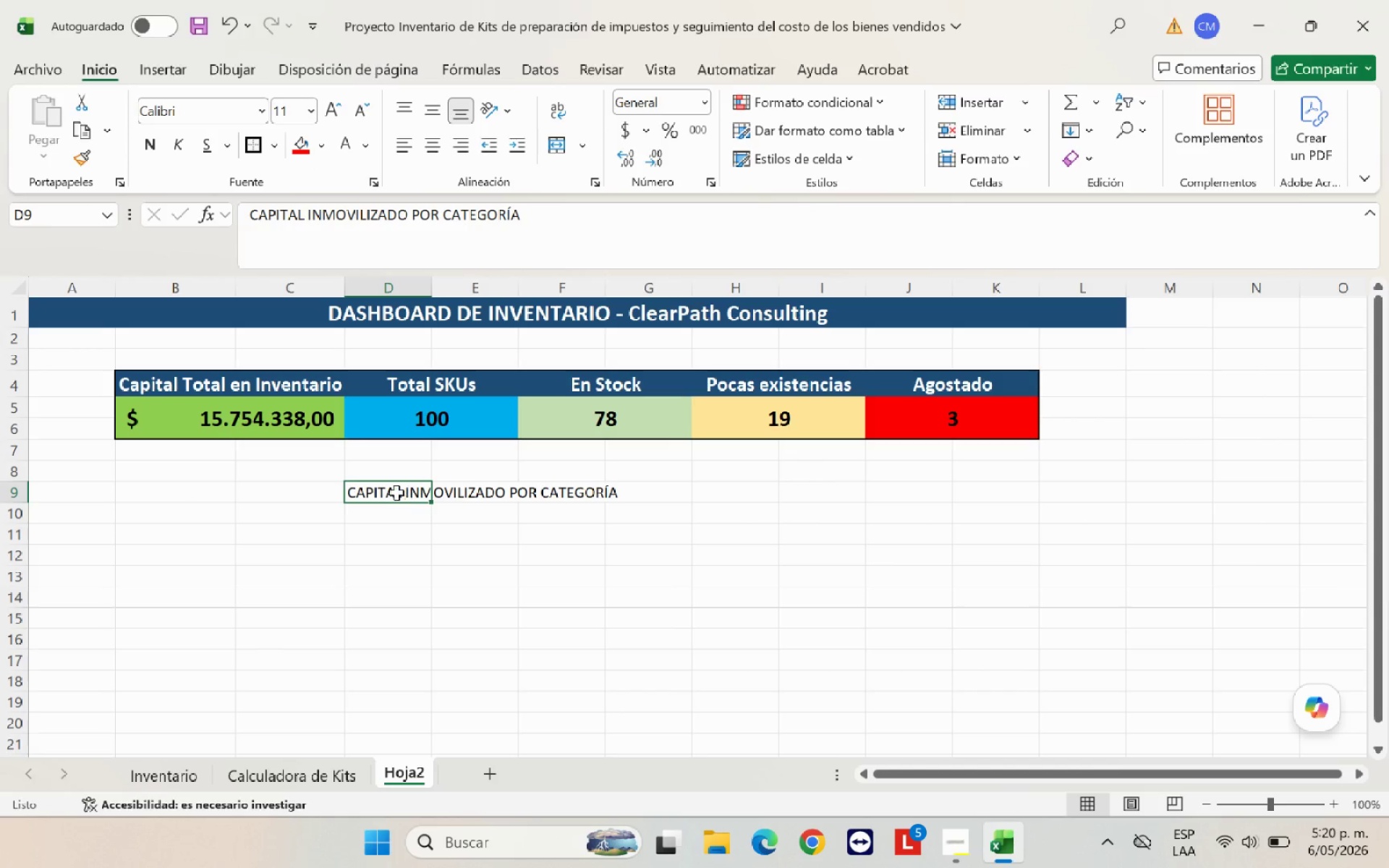 
left_click_drag(start_coordinate=[396, 492], to_coordinate=[795, 496])
 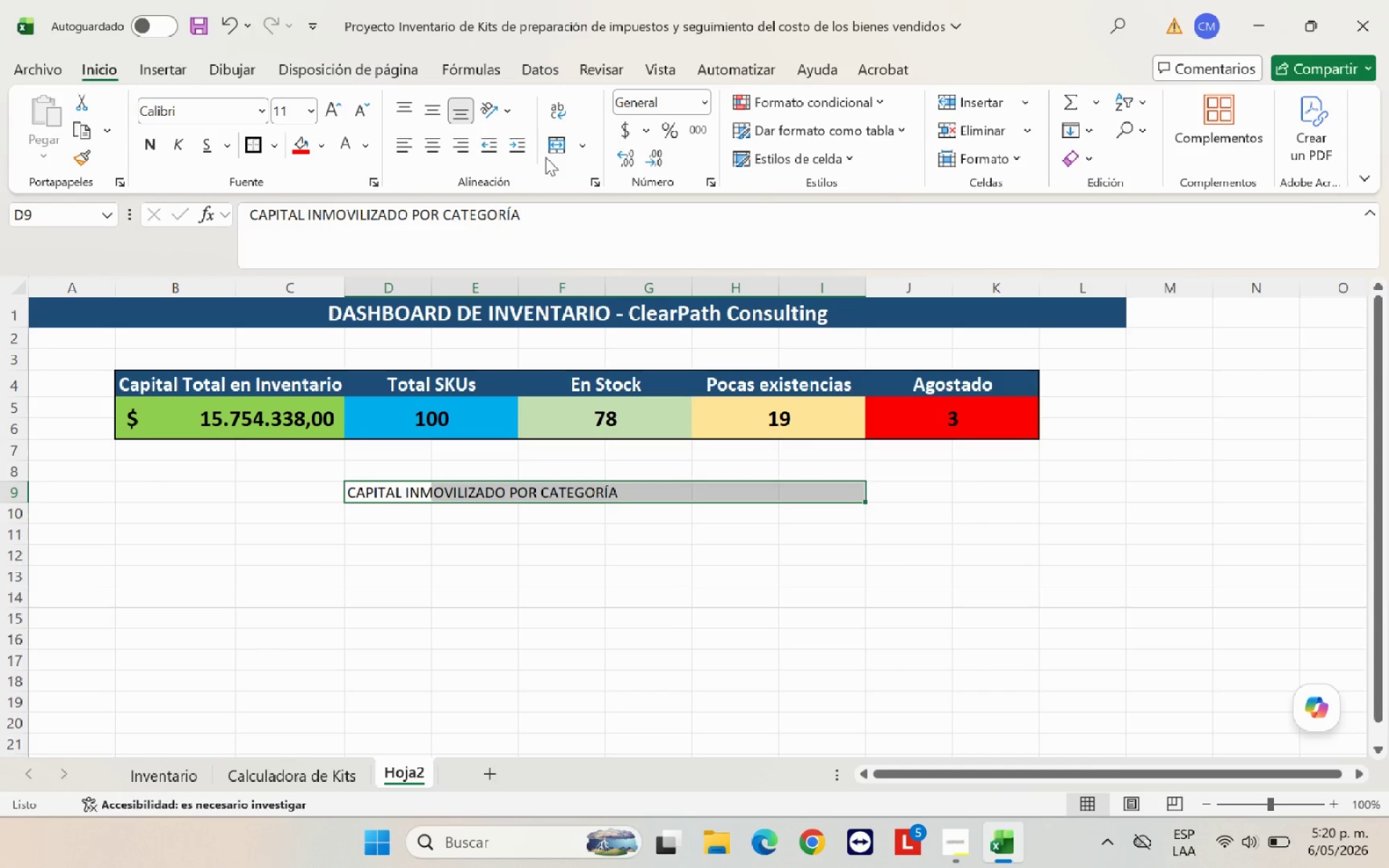 
left_click([552, 150])
 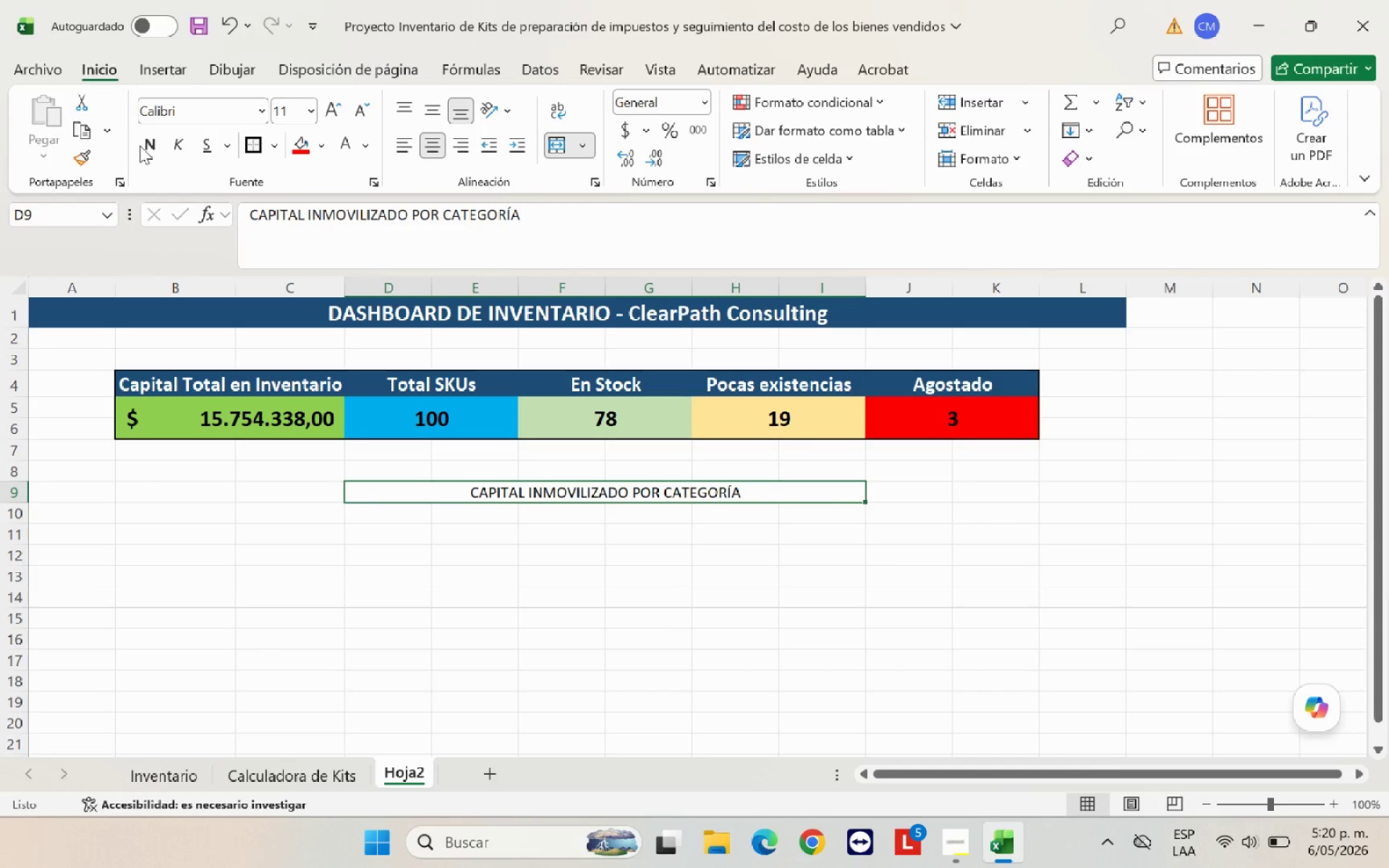 
left_click([152, 145])
 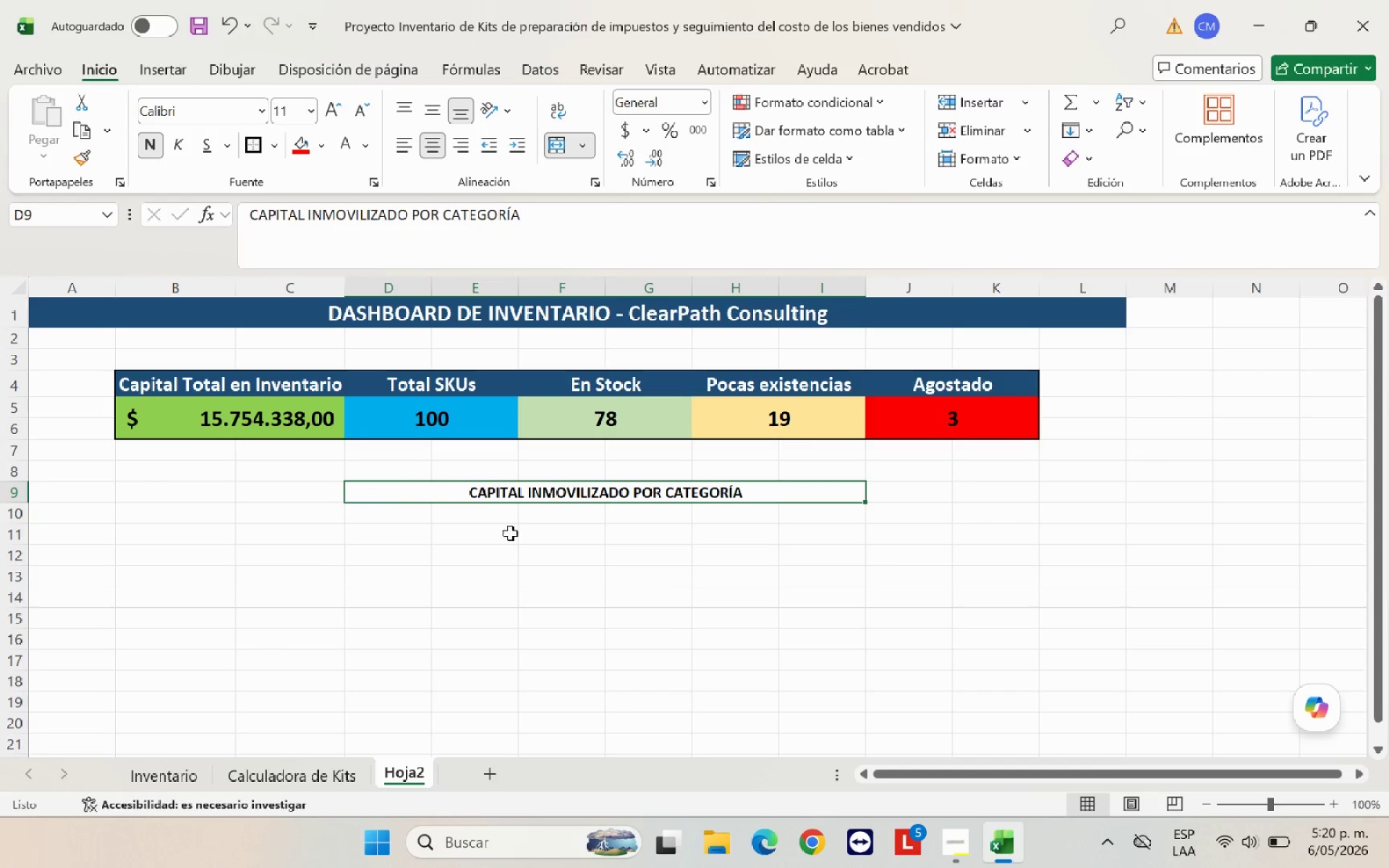 
left_click([514, 535])
 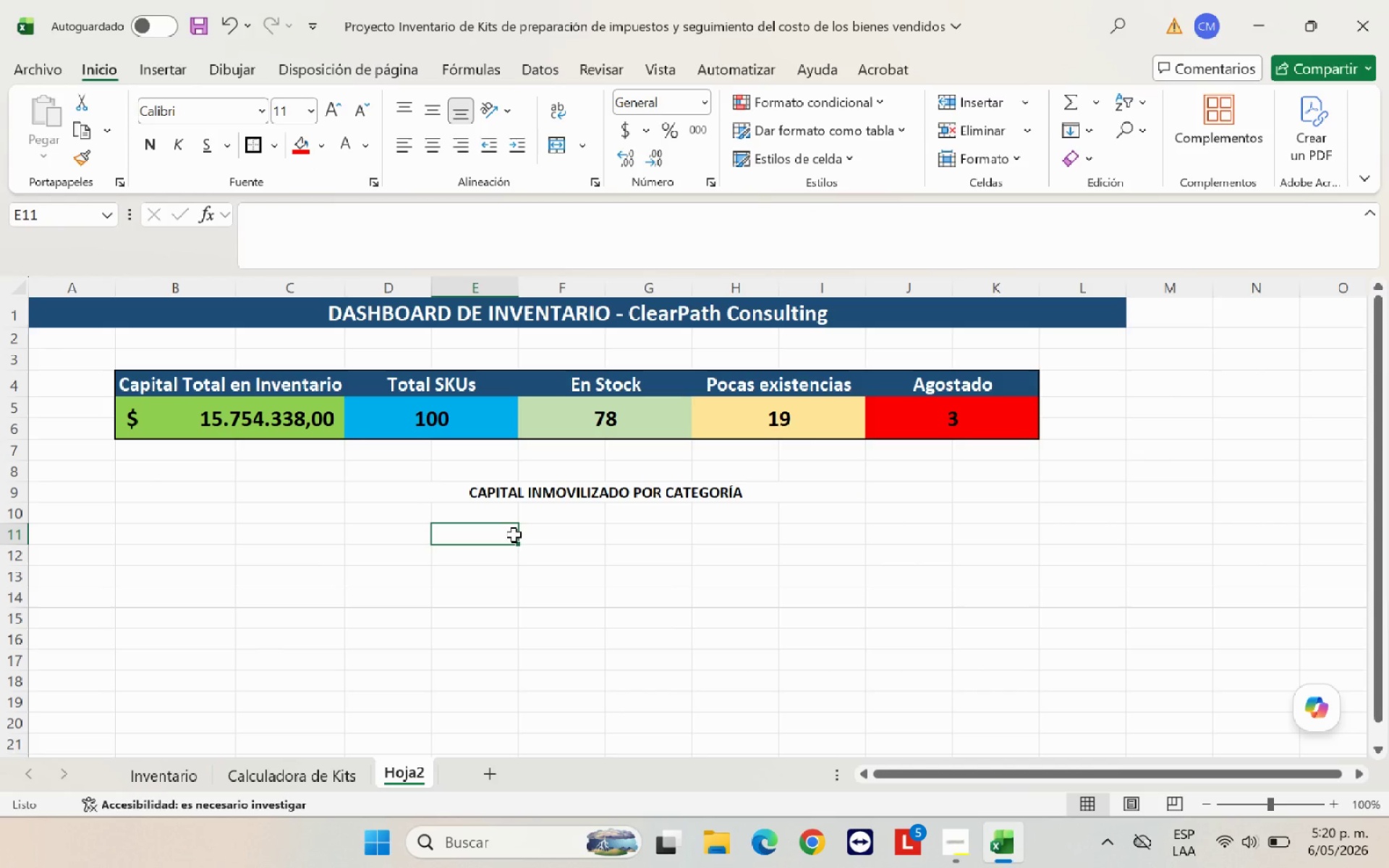 
left_click([522, 493])
 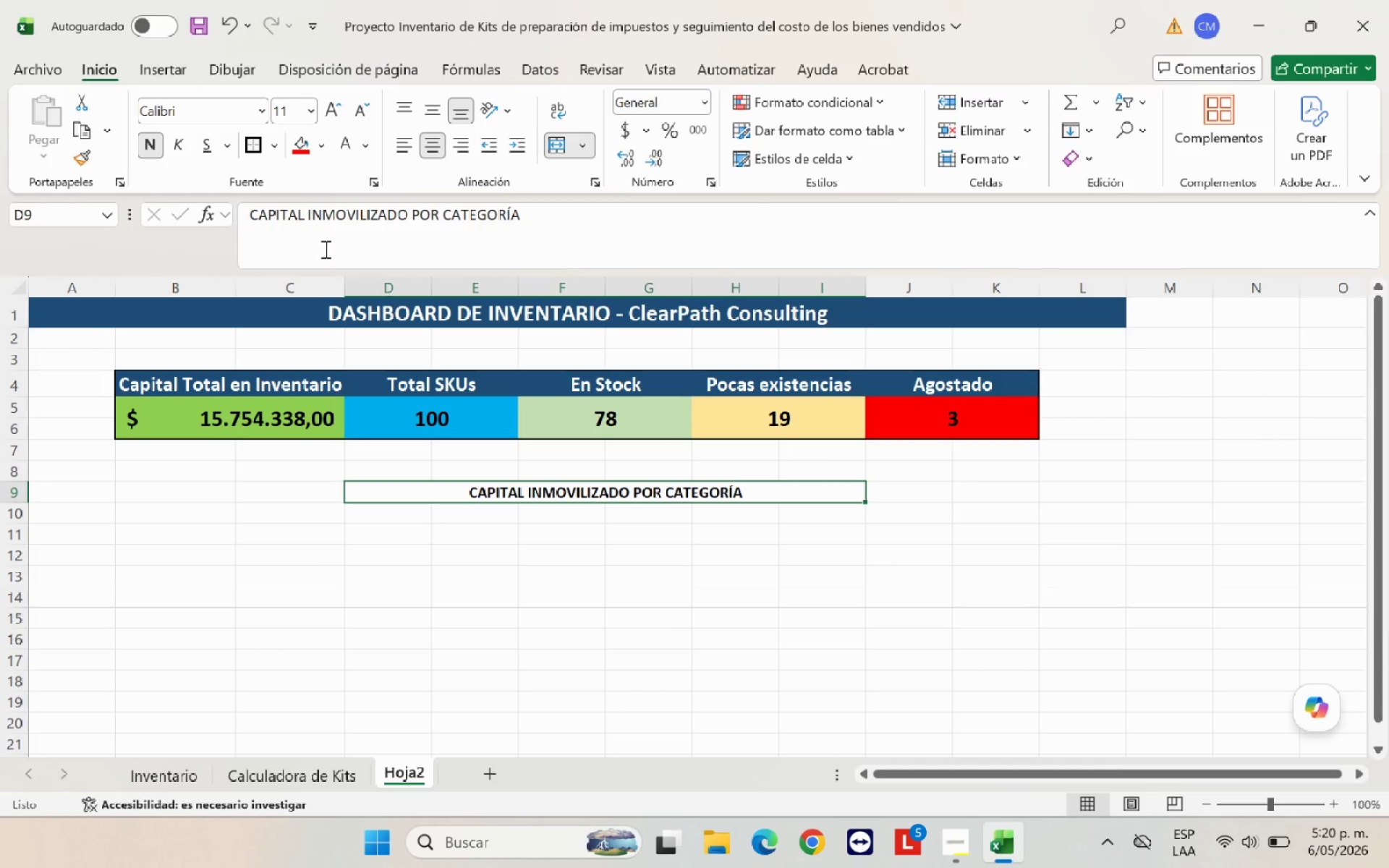 
left_click([322, 151])
 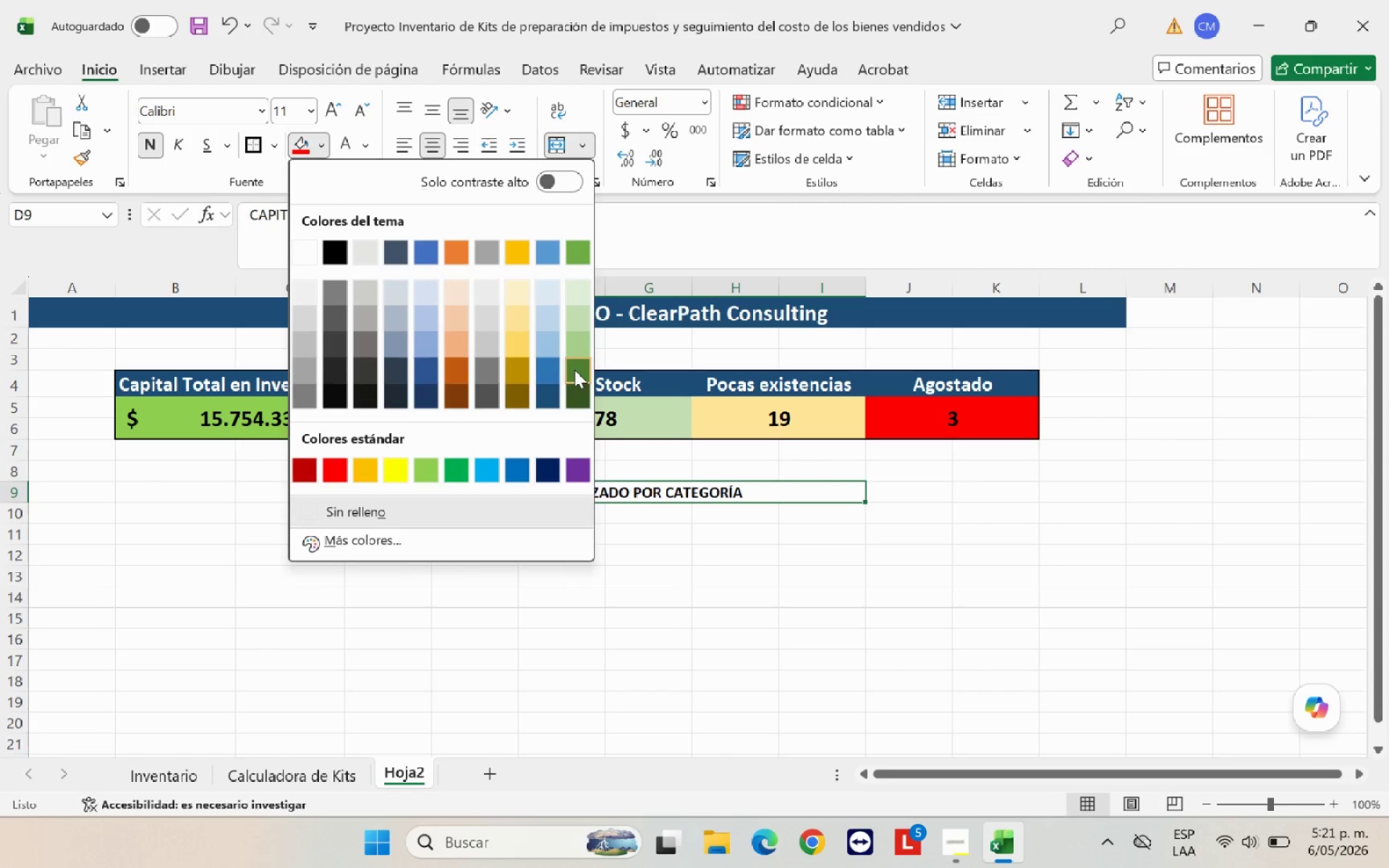 
left_click([549, 369])
 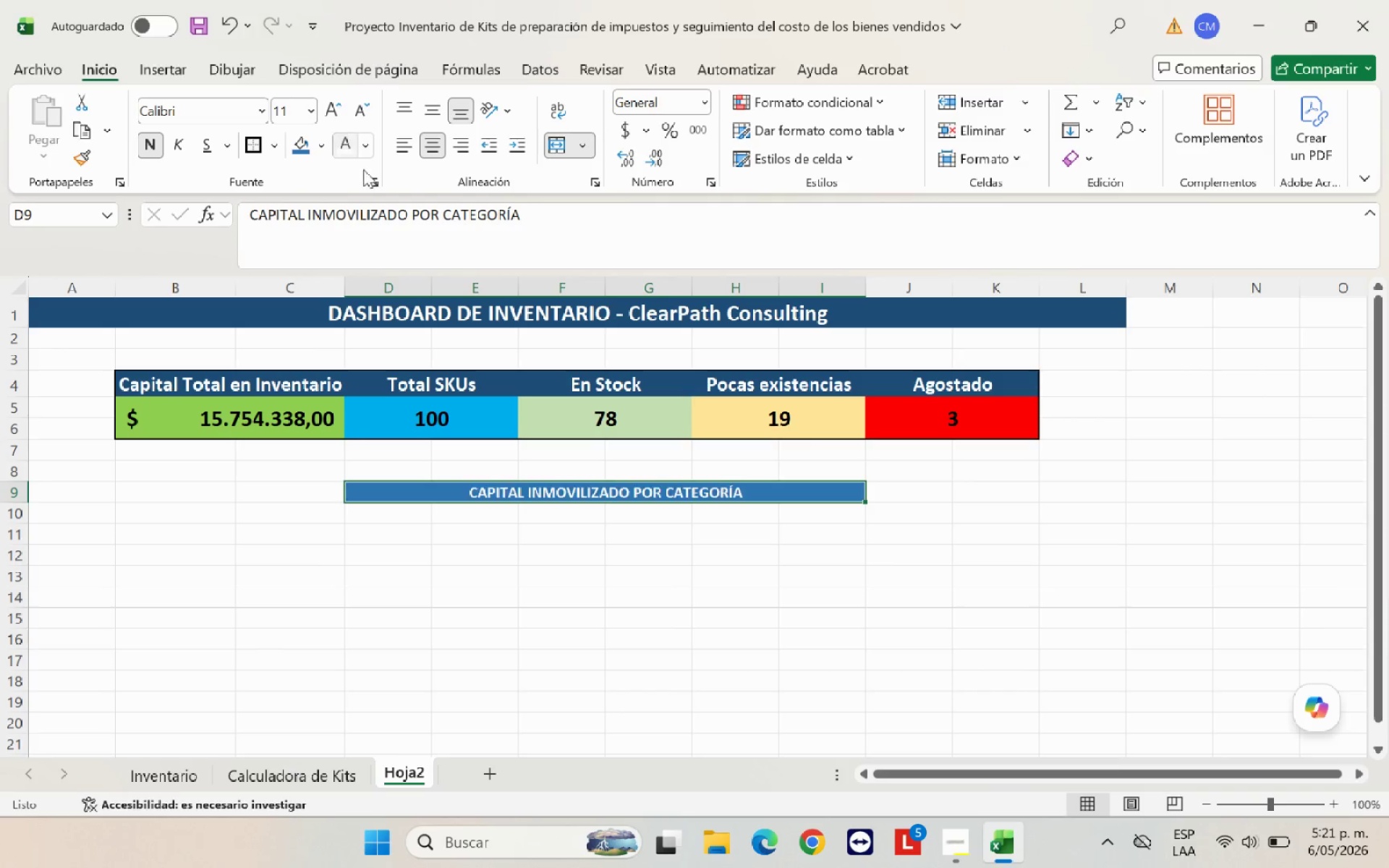 
double_click([498, 605])
 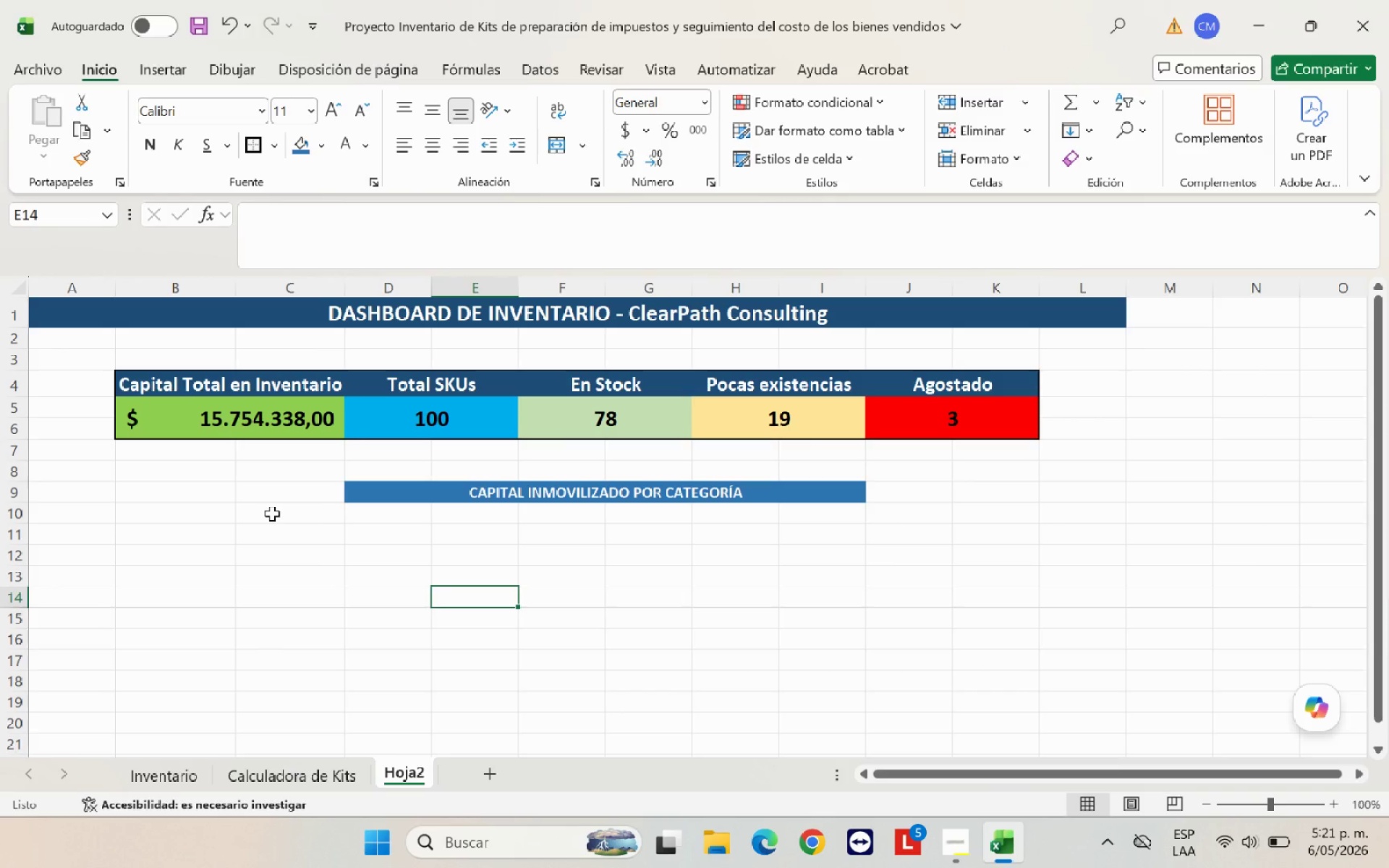 
left_click([390, 515])
 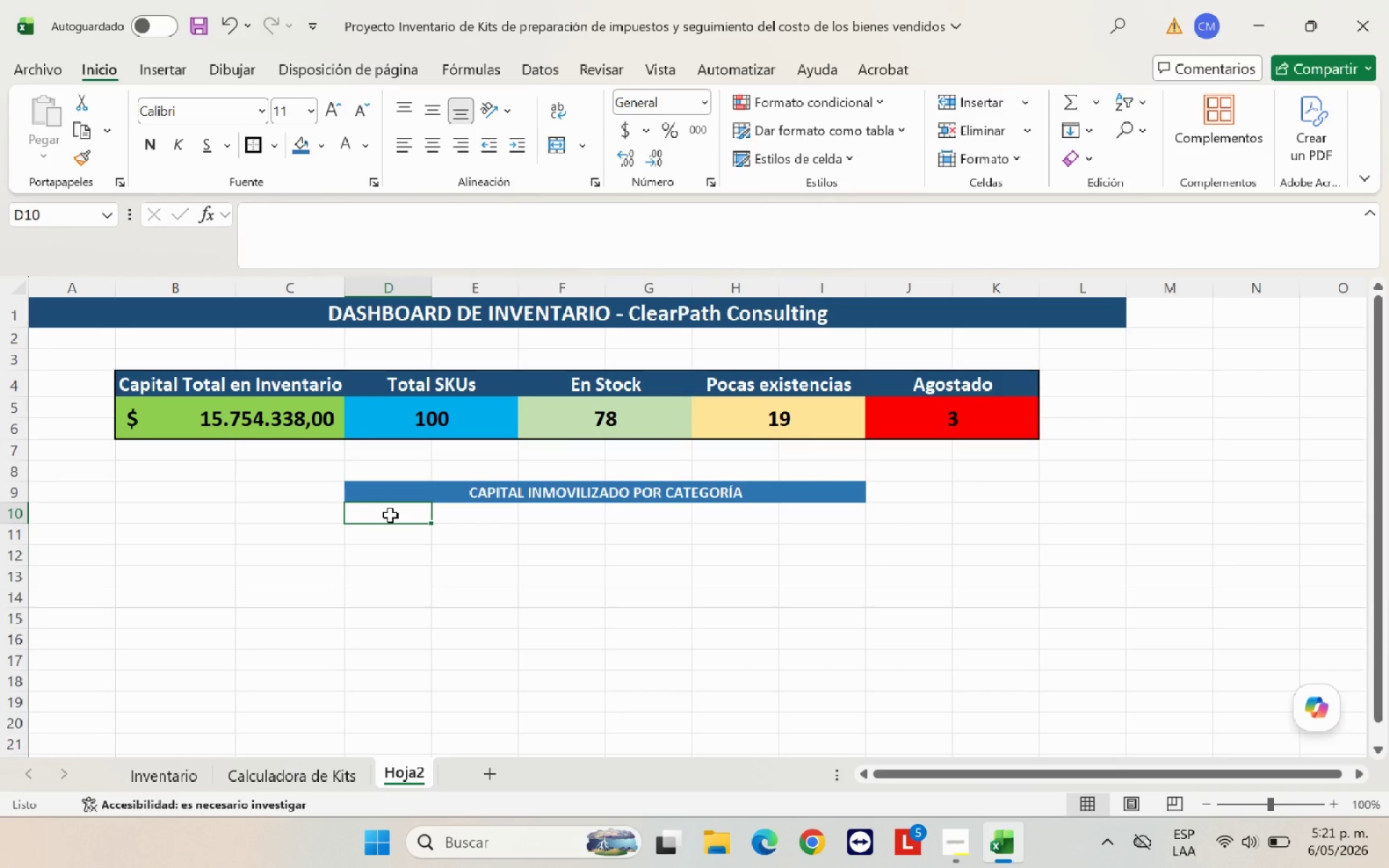 
type(Categori)
key(Backspace)
type(;ia)
 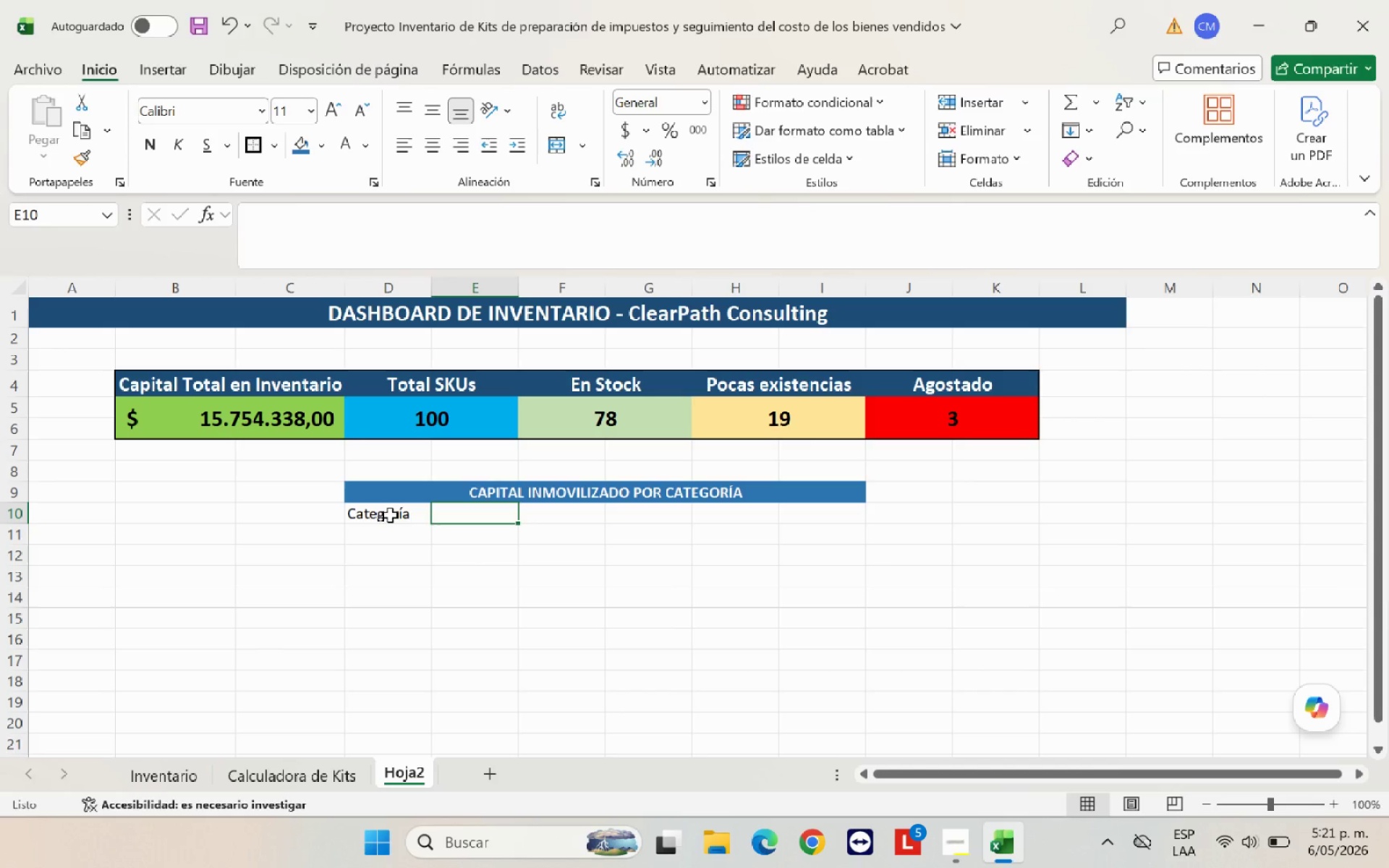 
key(ArrowRight)
 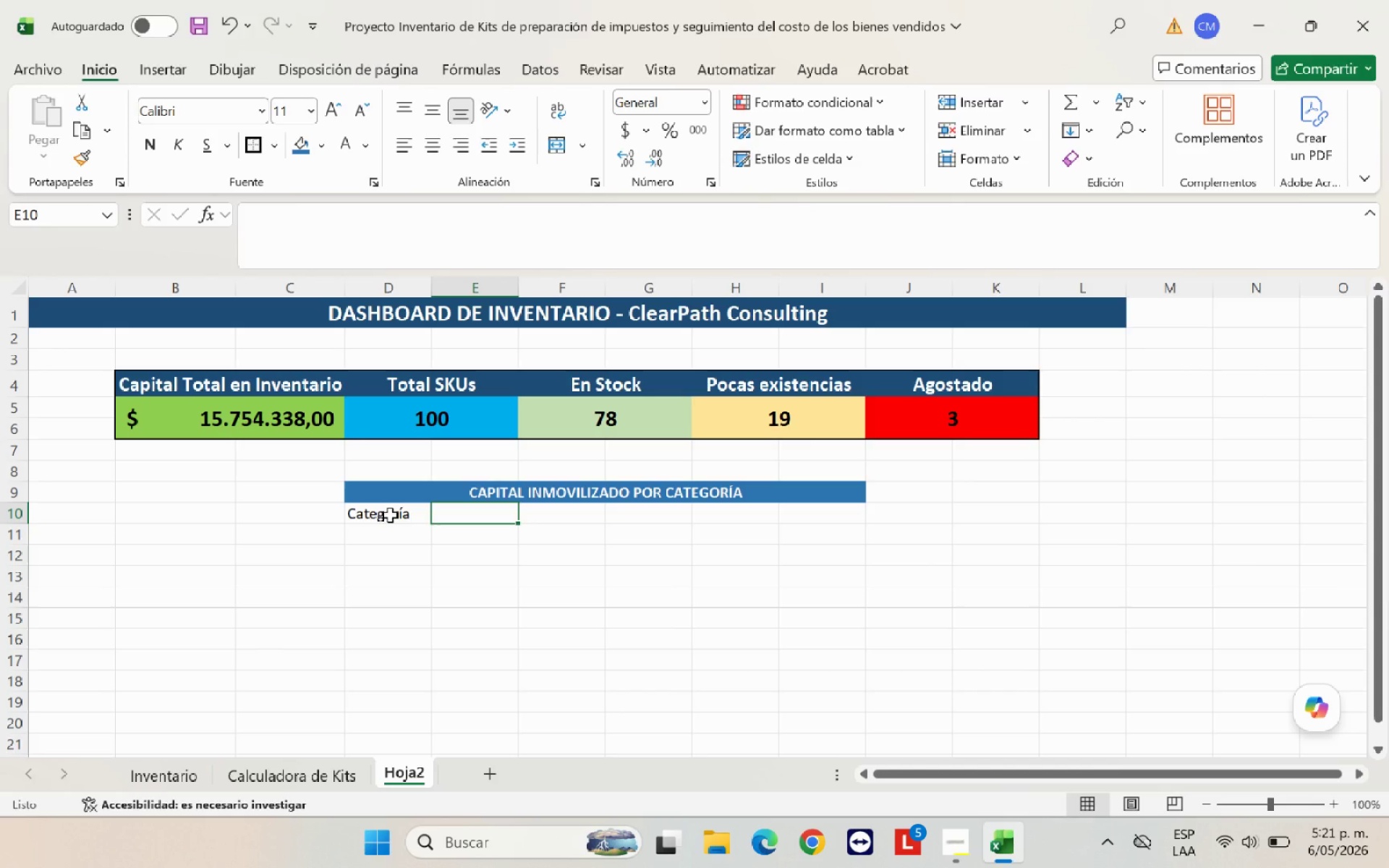 
wait(6.75)
 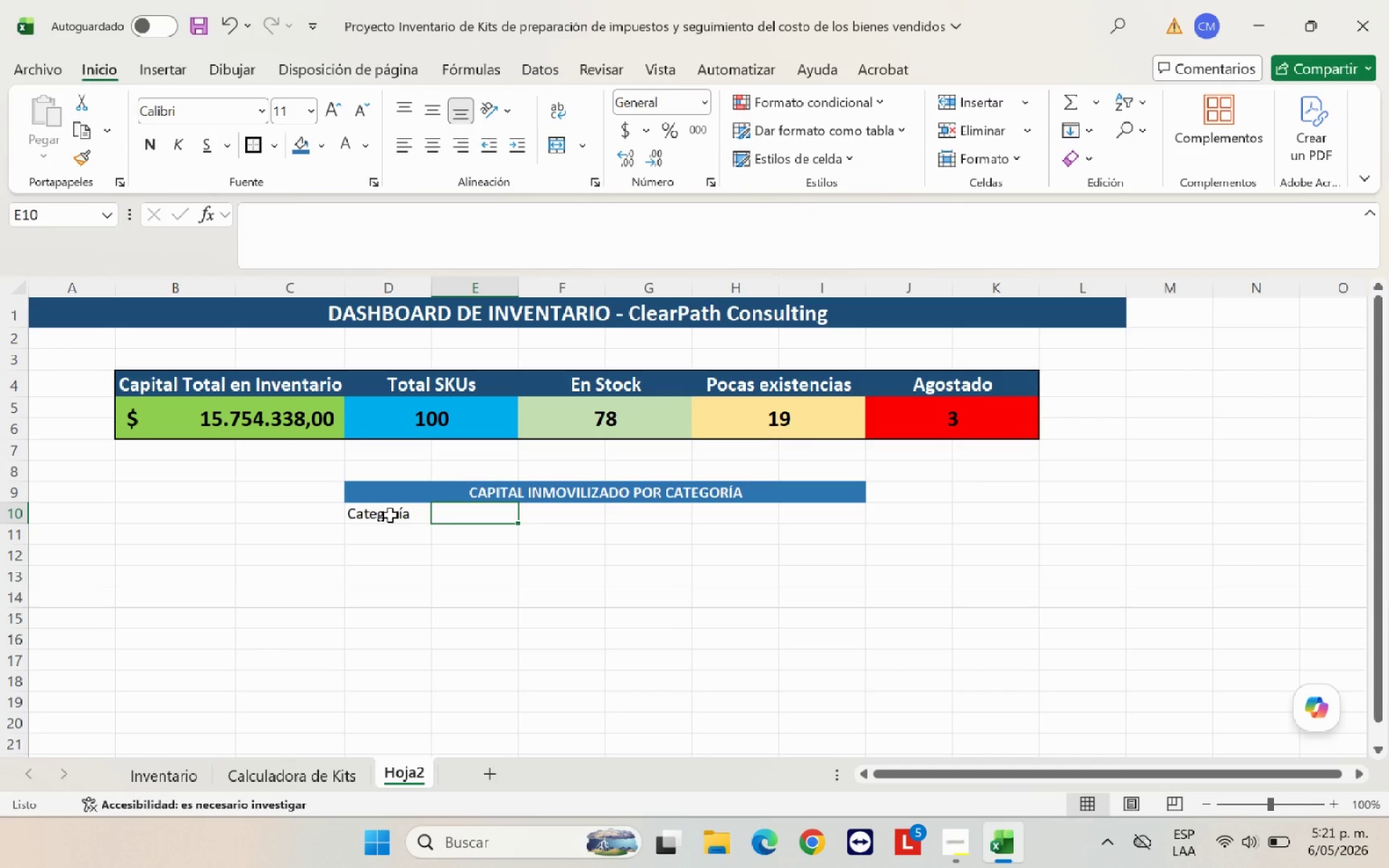 
type(SKUs)
 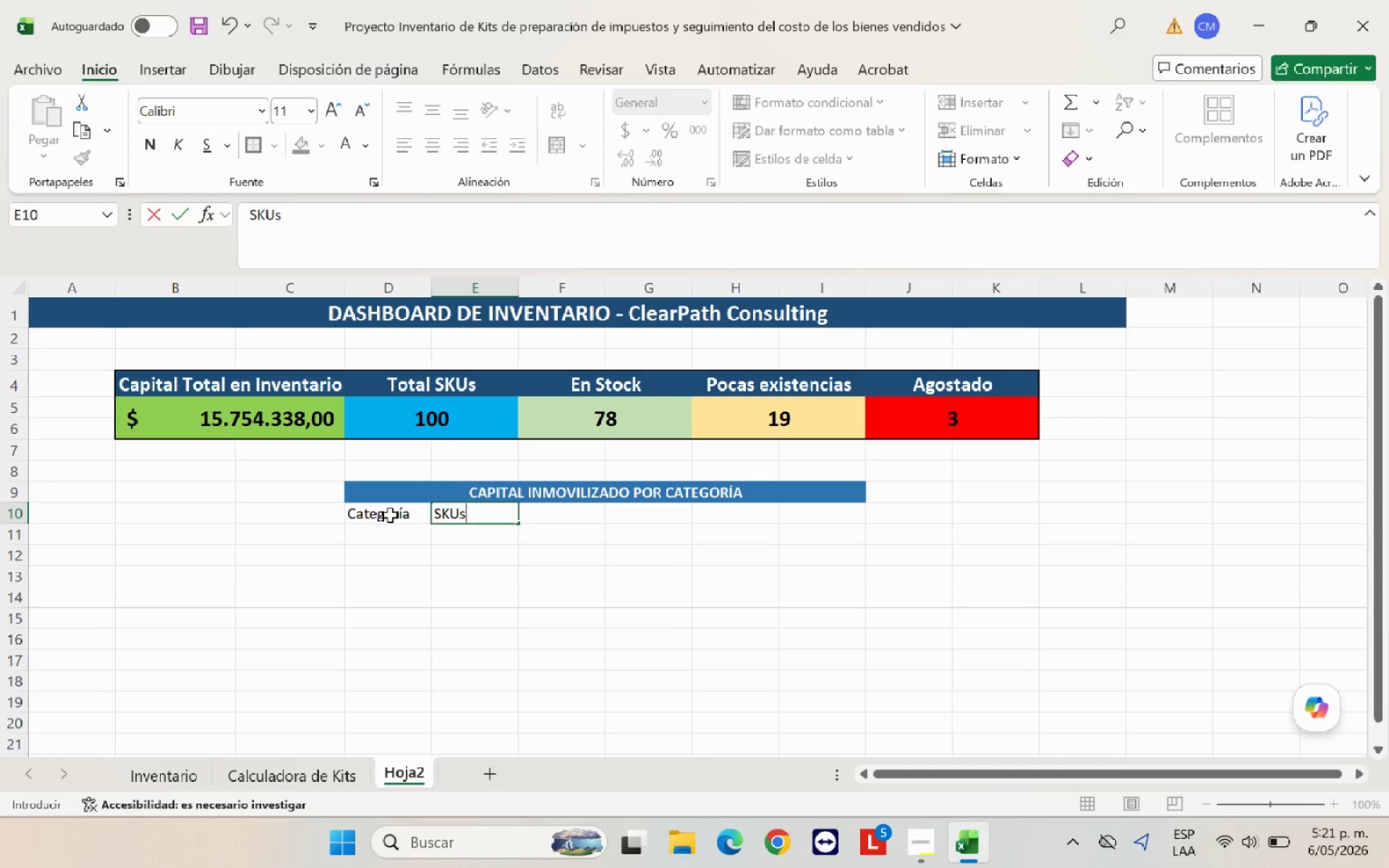 
key(ArrowRight)
 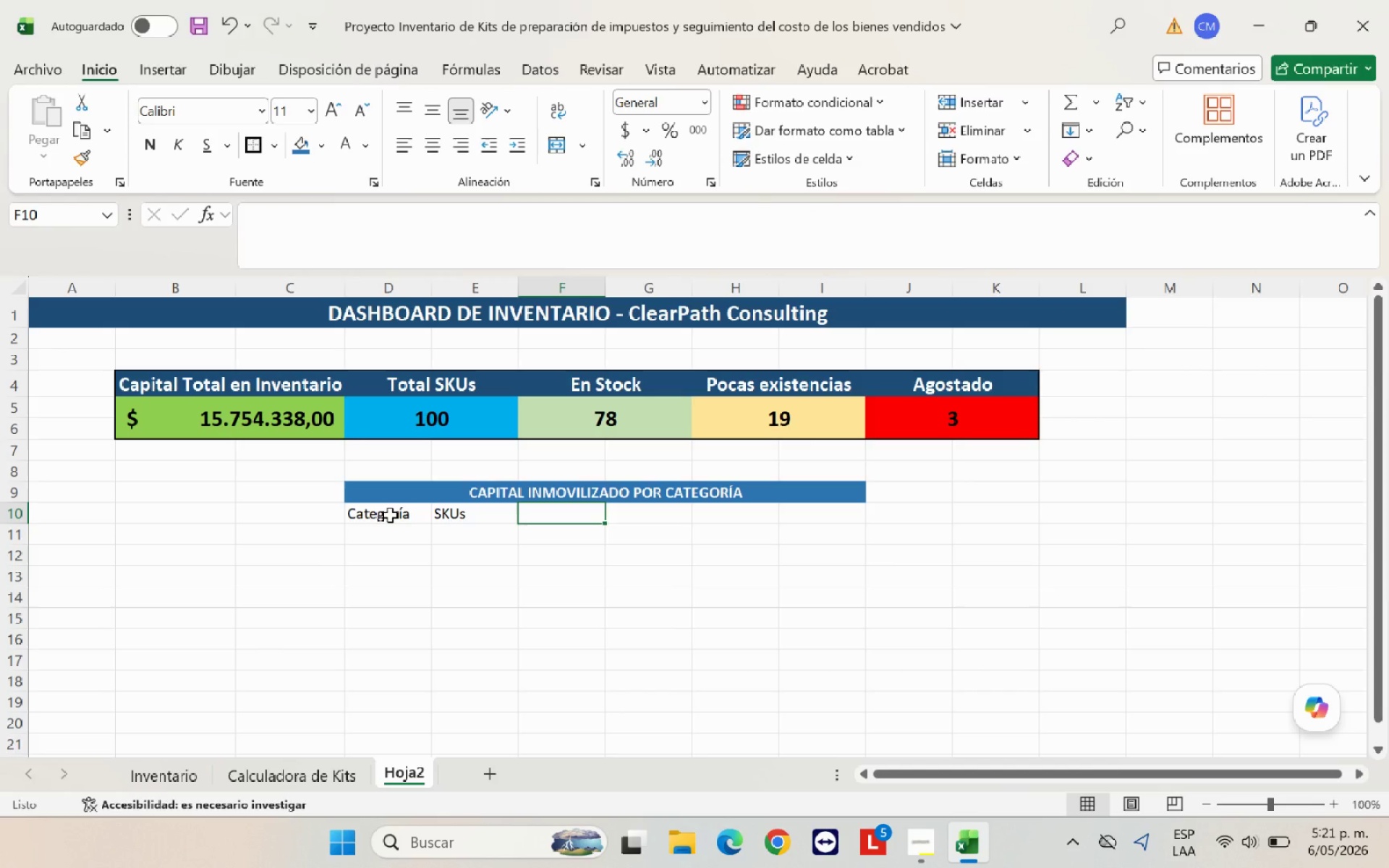 
type(Valor Total *$()
 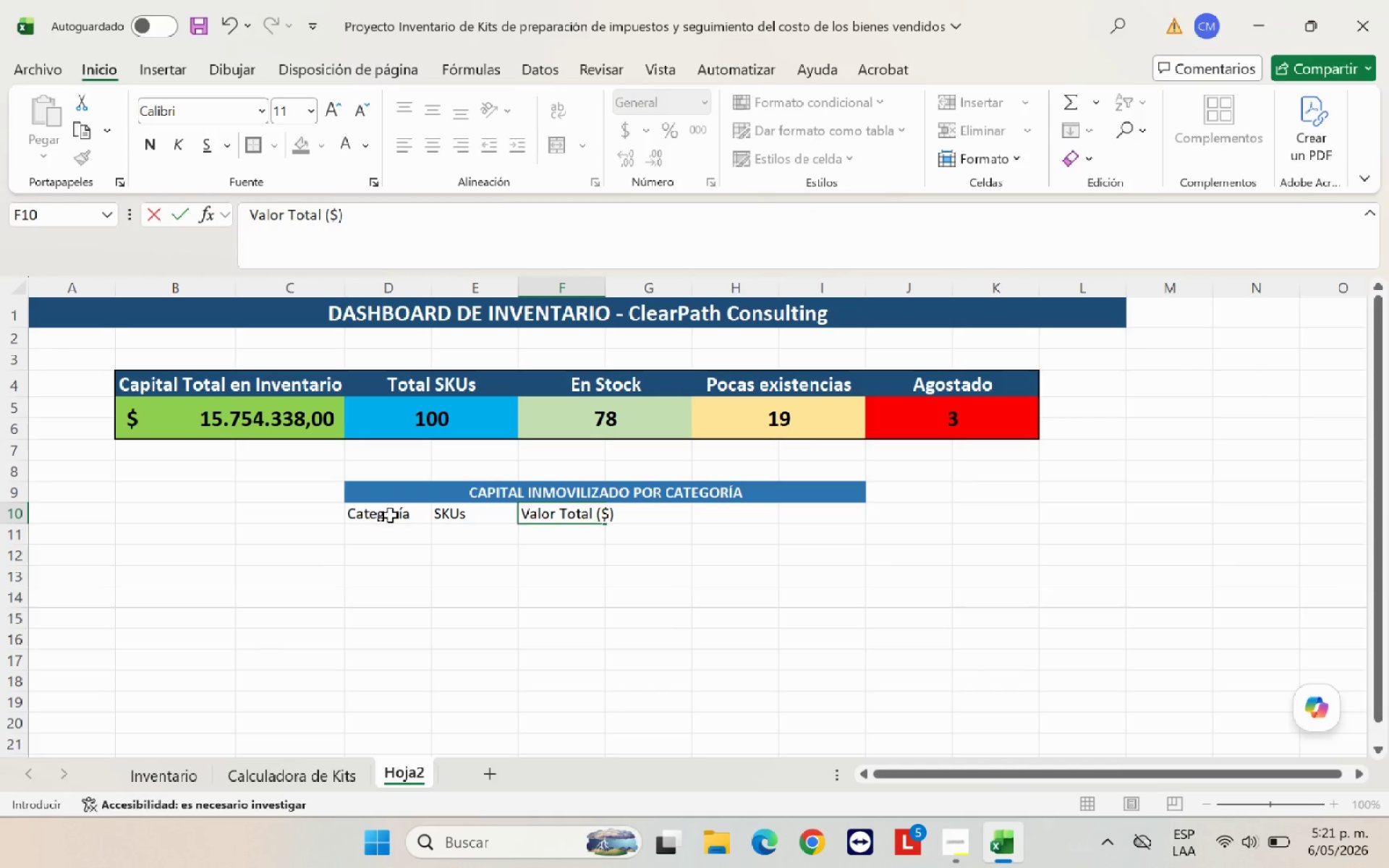 
key(ArrowRight)
 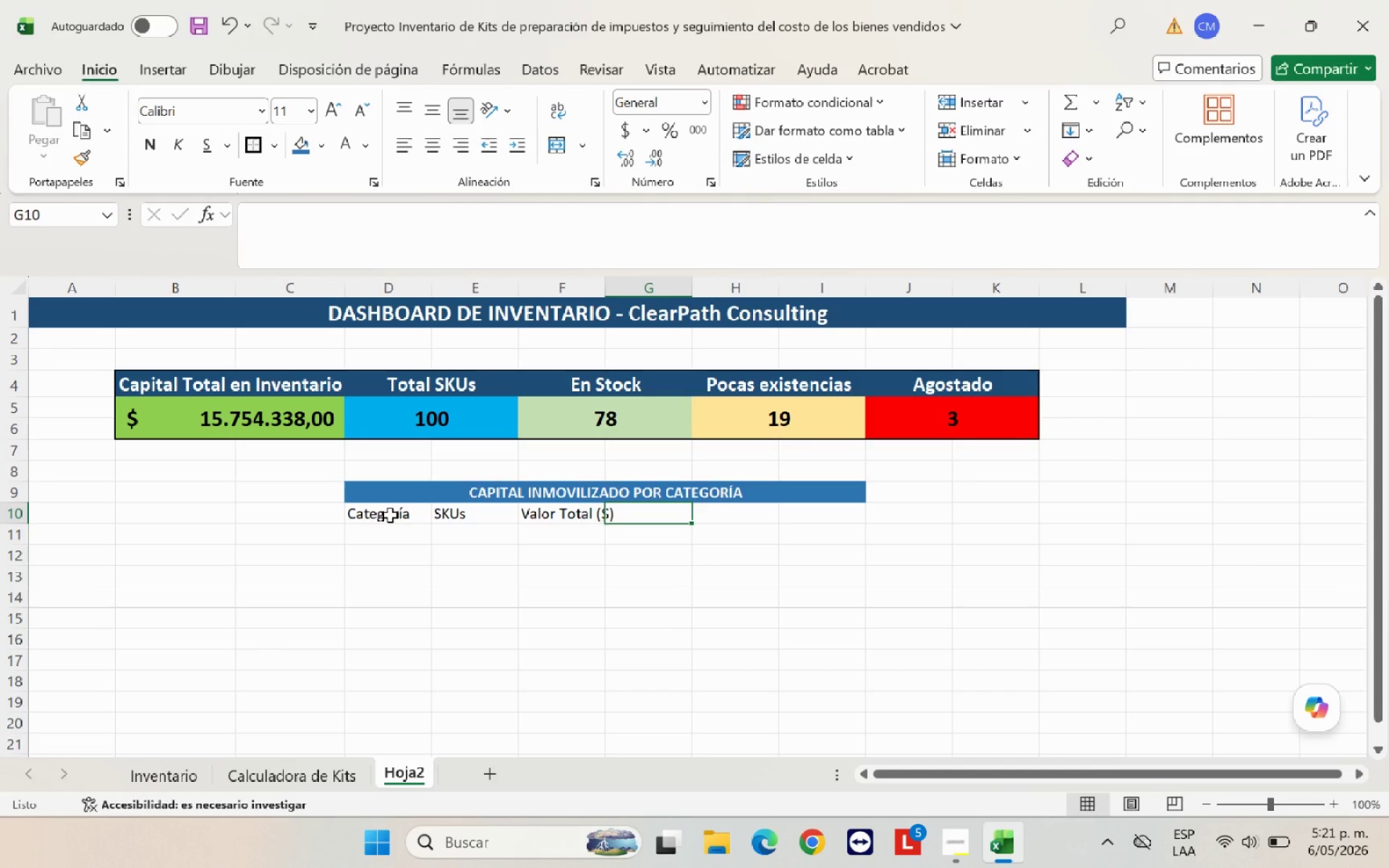 
type(En stock)
 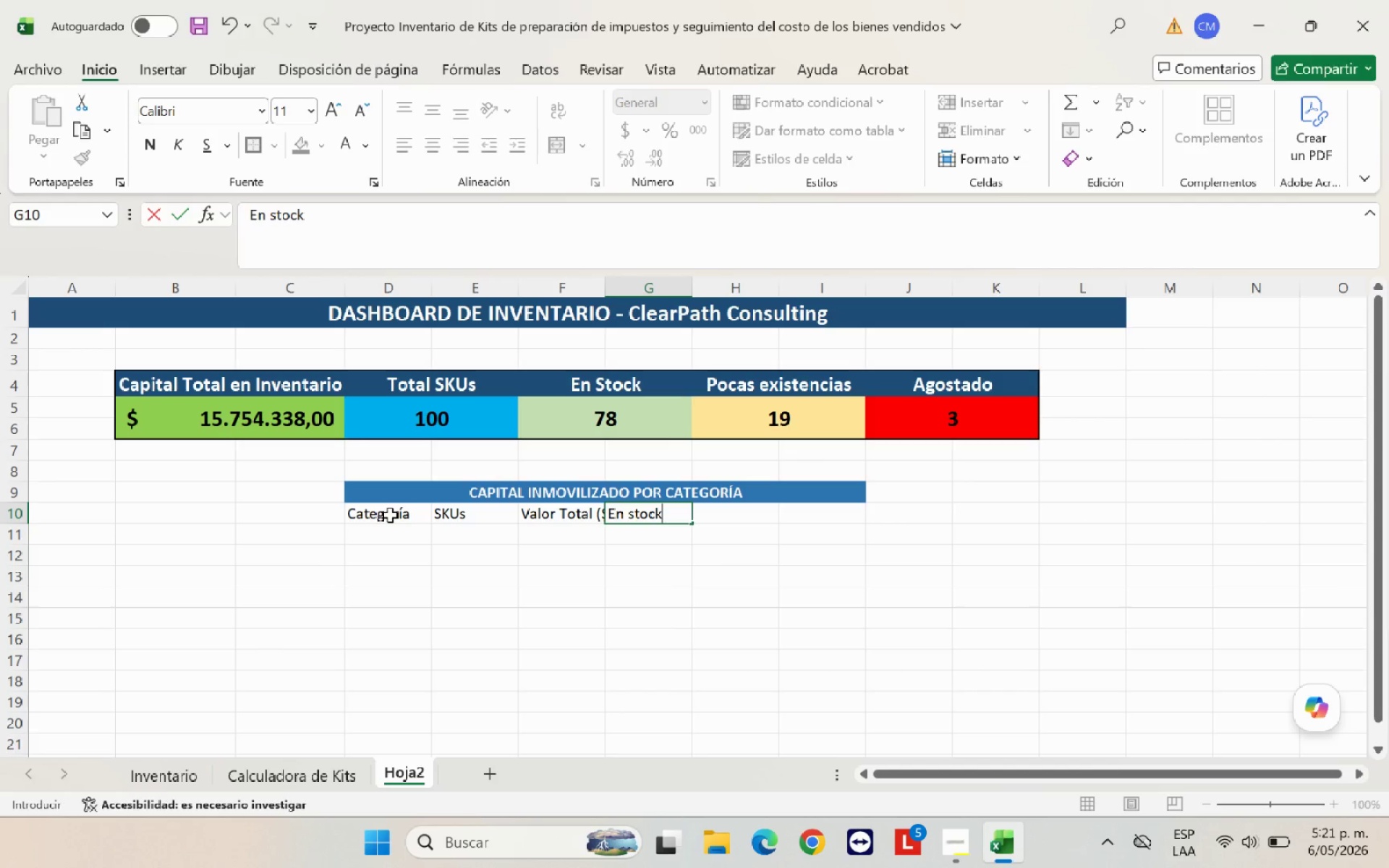 
key(ArrowRight)
 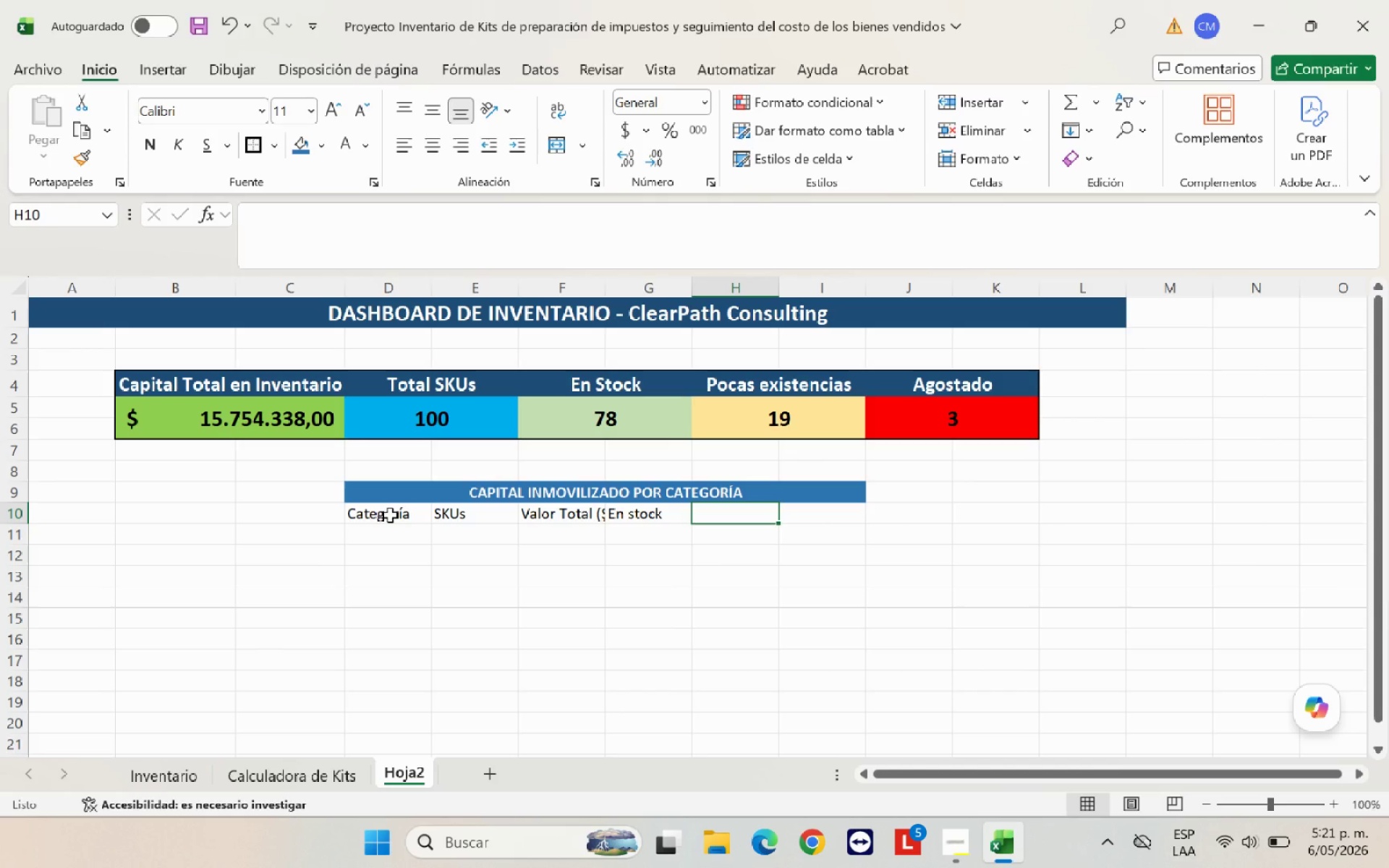 
type(Pocas existencias)
 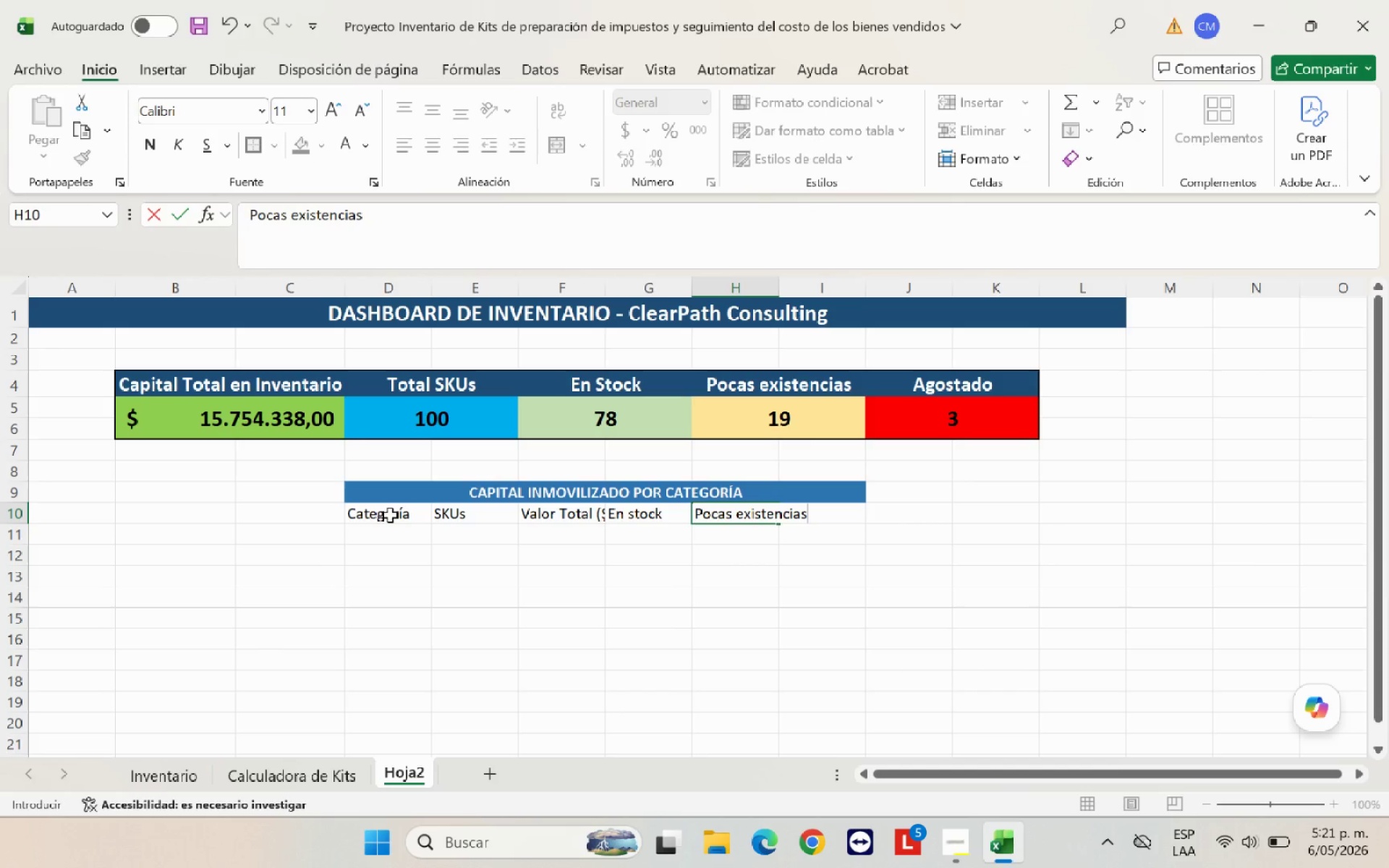 
key(ArrowRight)
 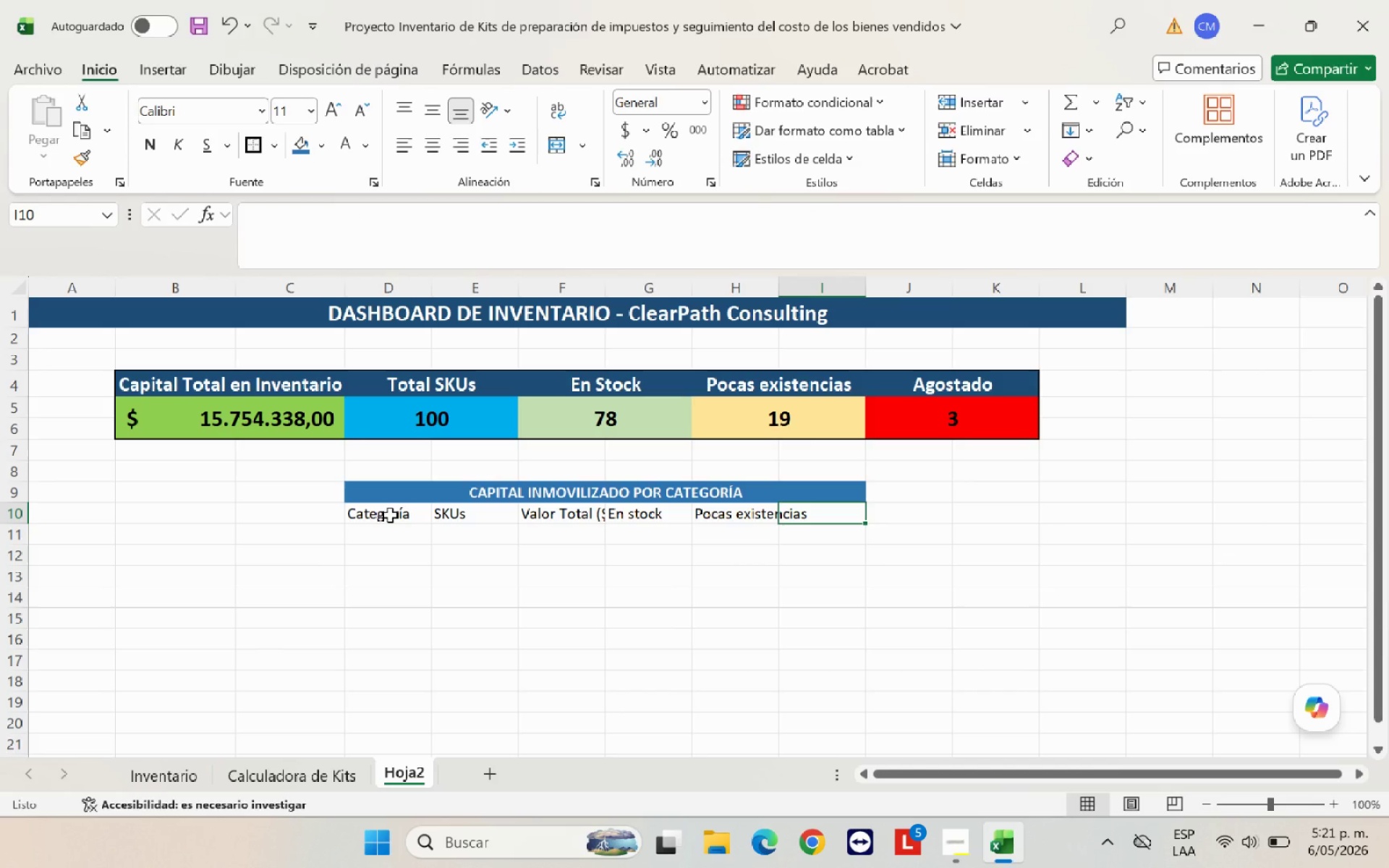 
type(Agostado)
 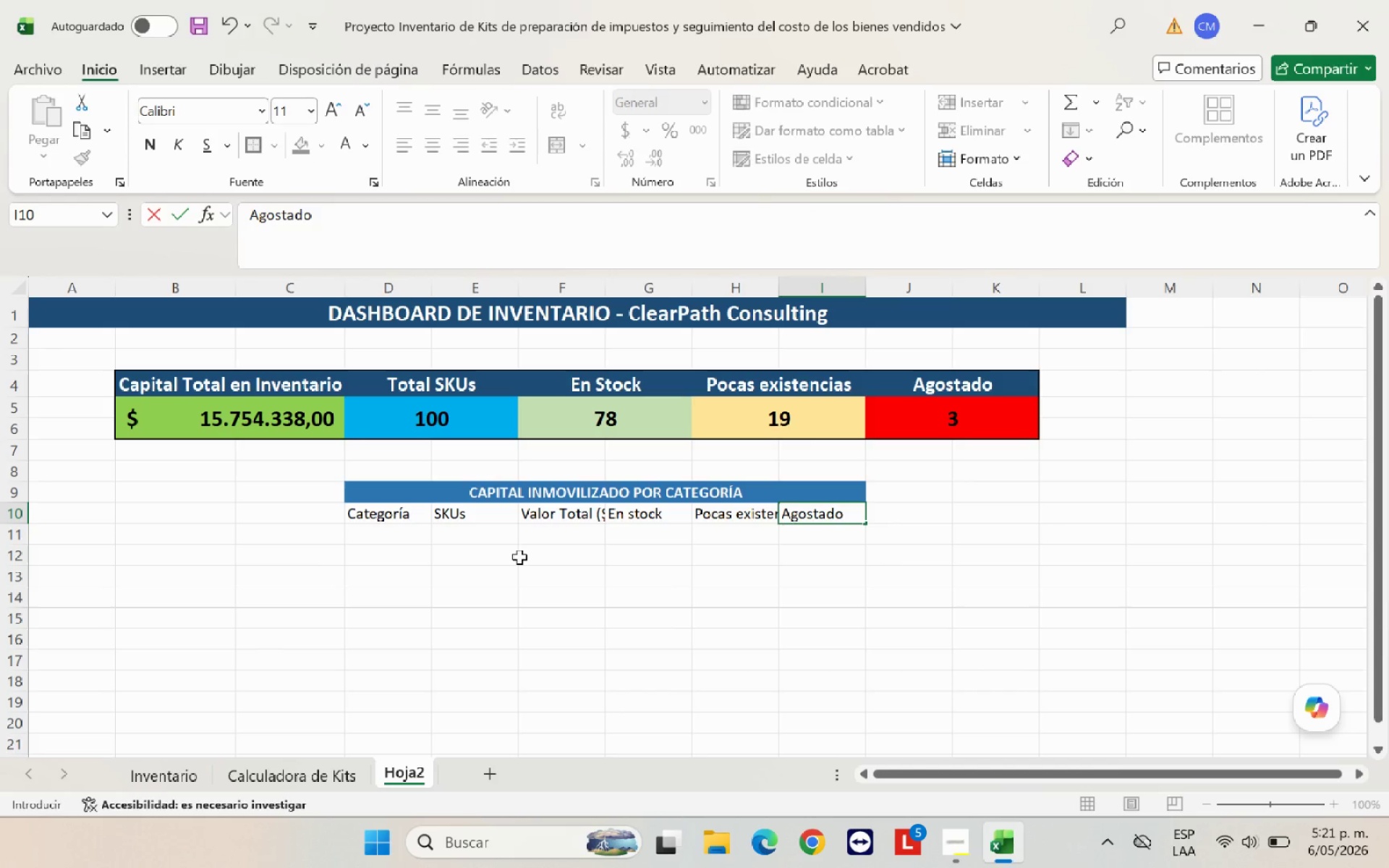 
key(Backspace)
key(Backspace)
key(Backspace)
key(Backspace)
key(Backspace)
type(tado)
 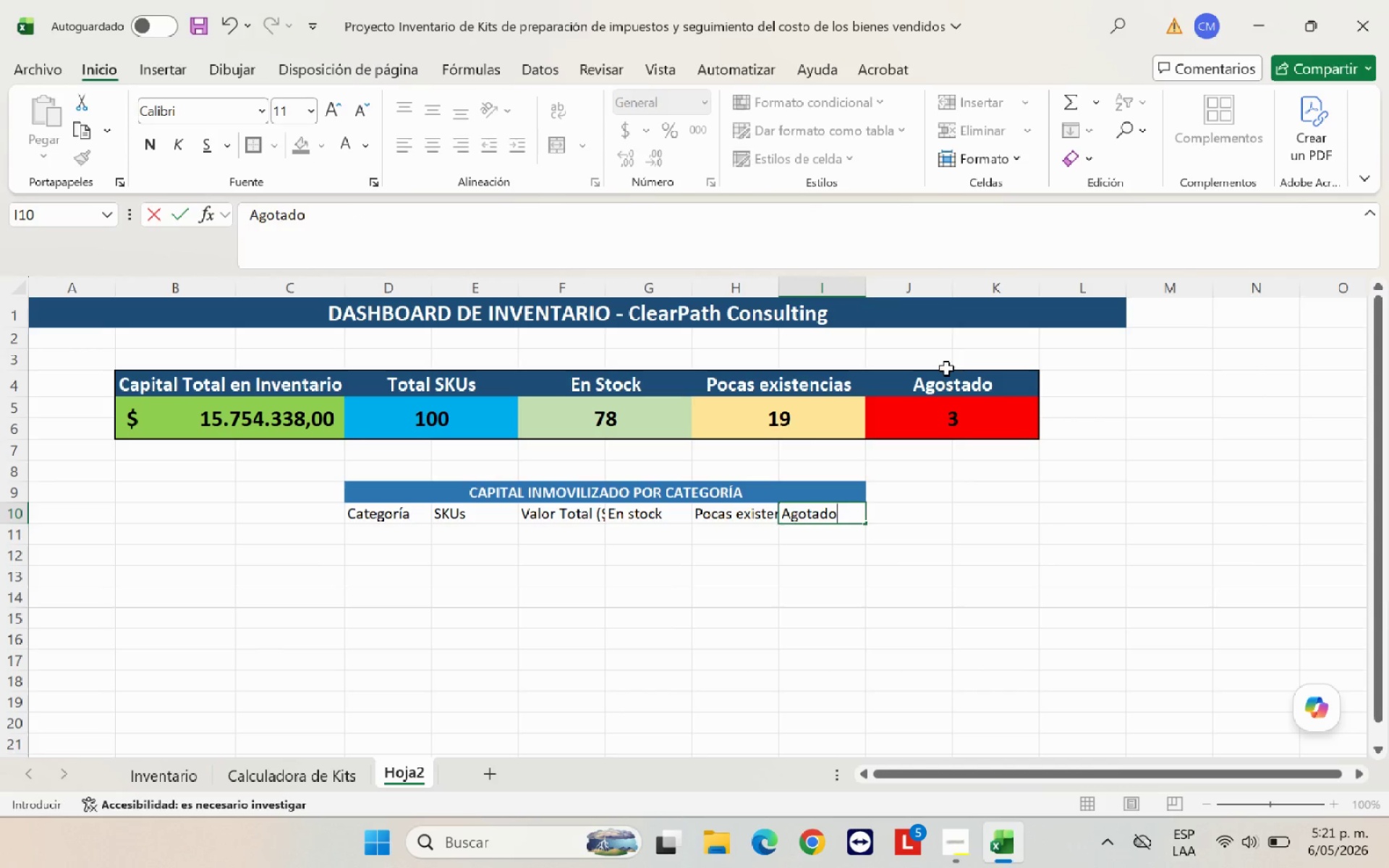 
double_click([950, 388])
 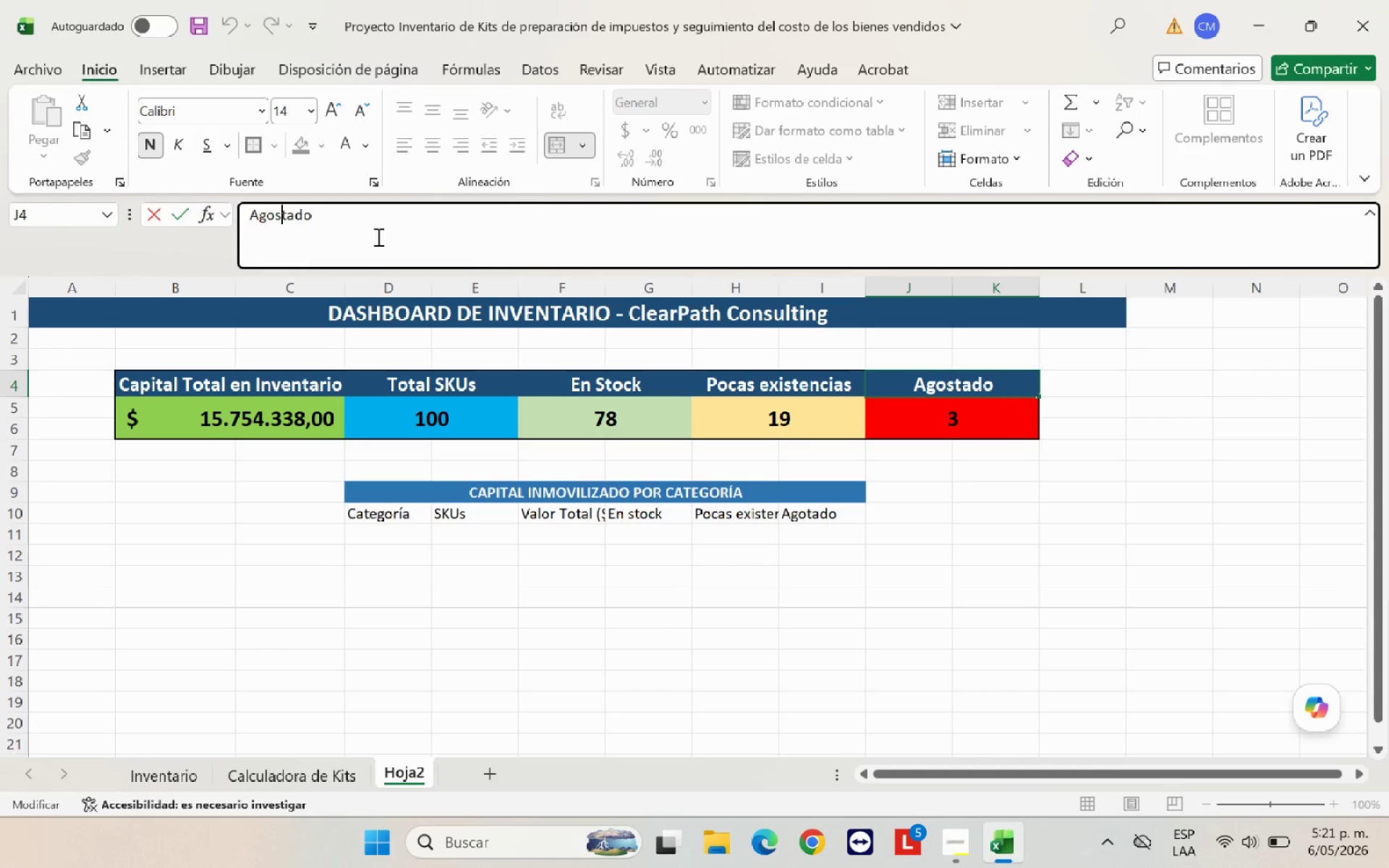 
key(Backspace)
 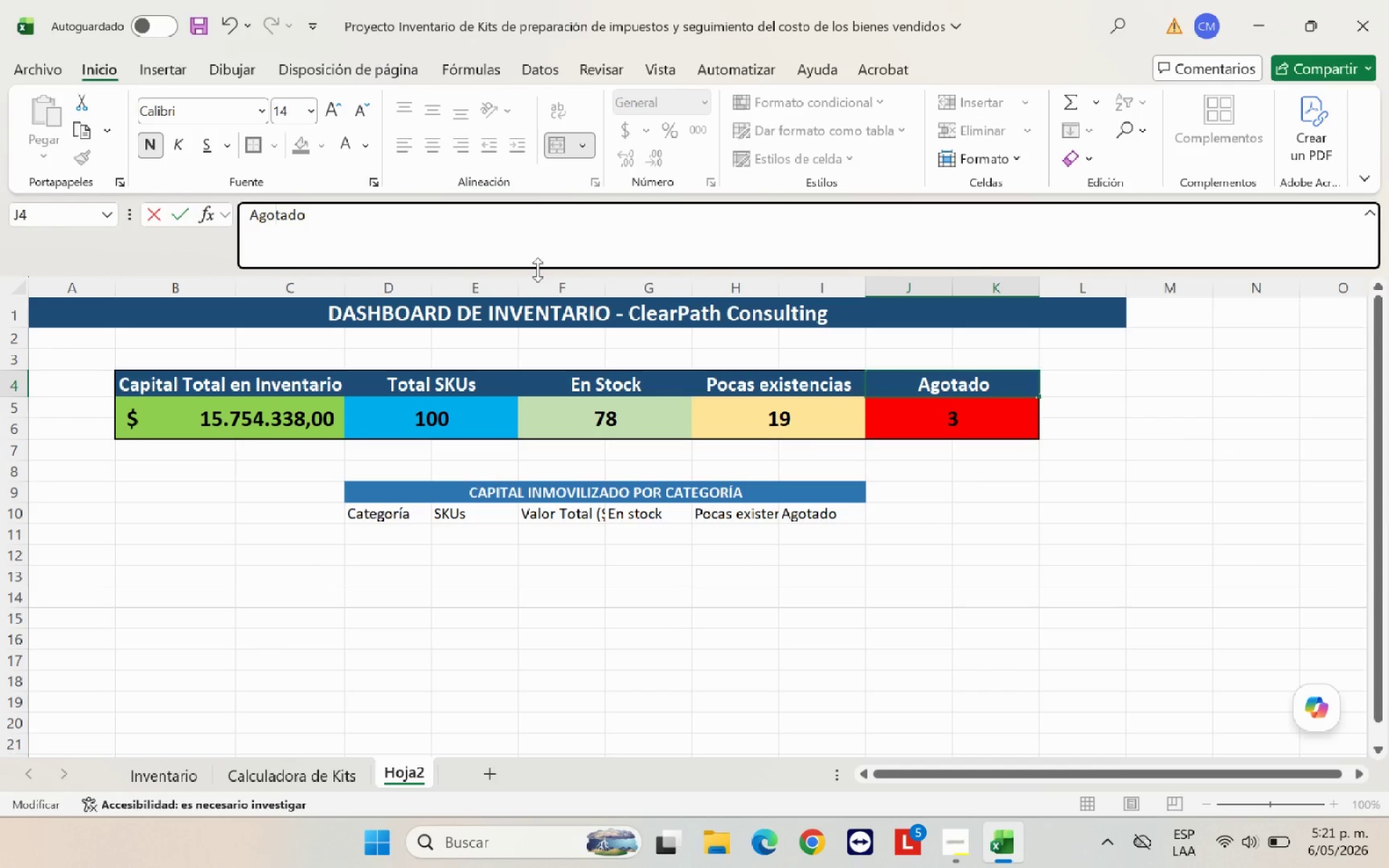 
key(Enter)
 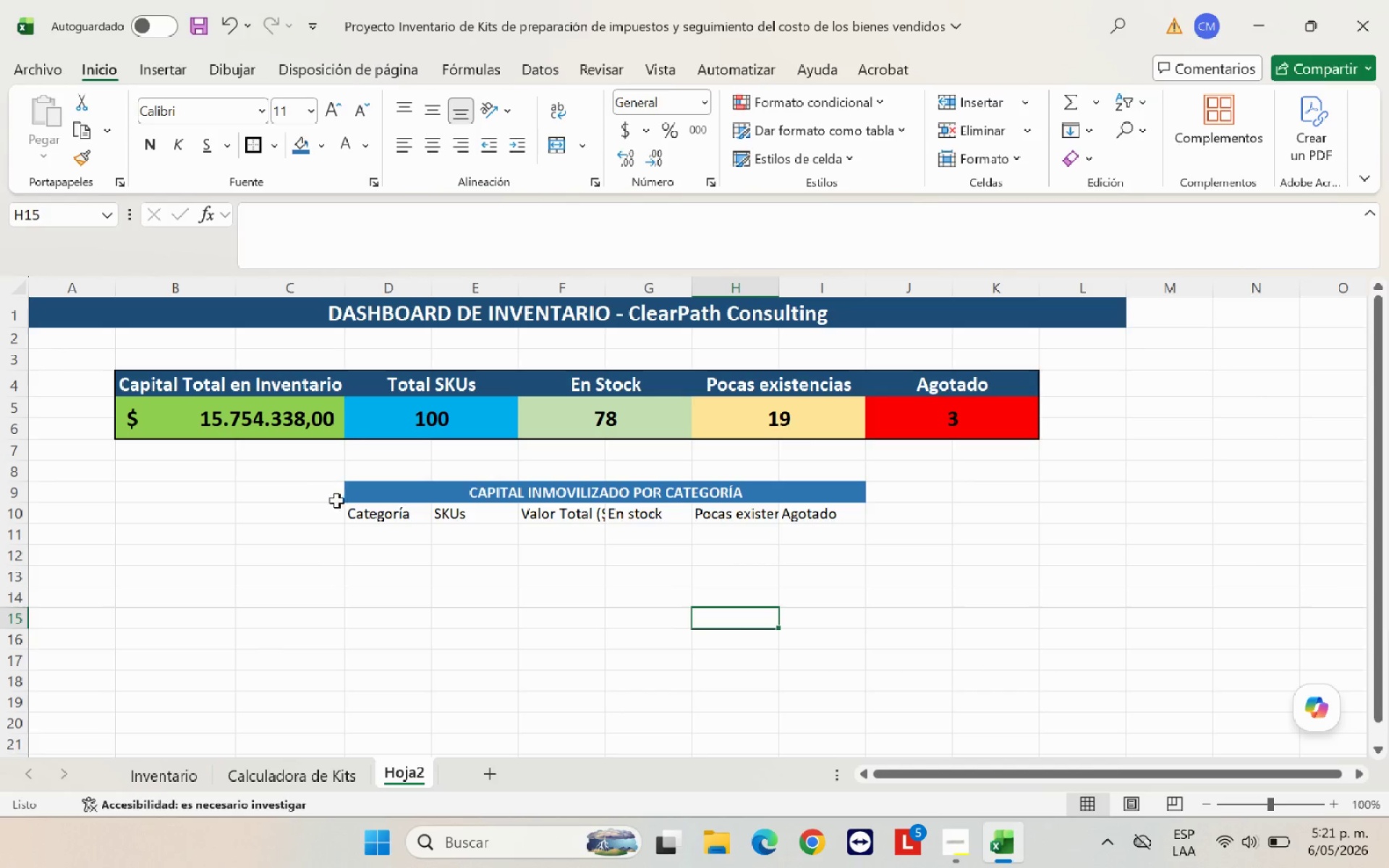 
left_click_drag(start_coordinate=[377, 511], to_coordinate=[812, 518])
 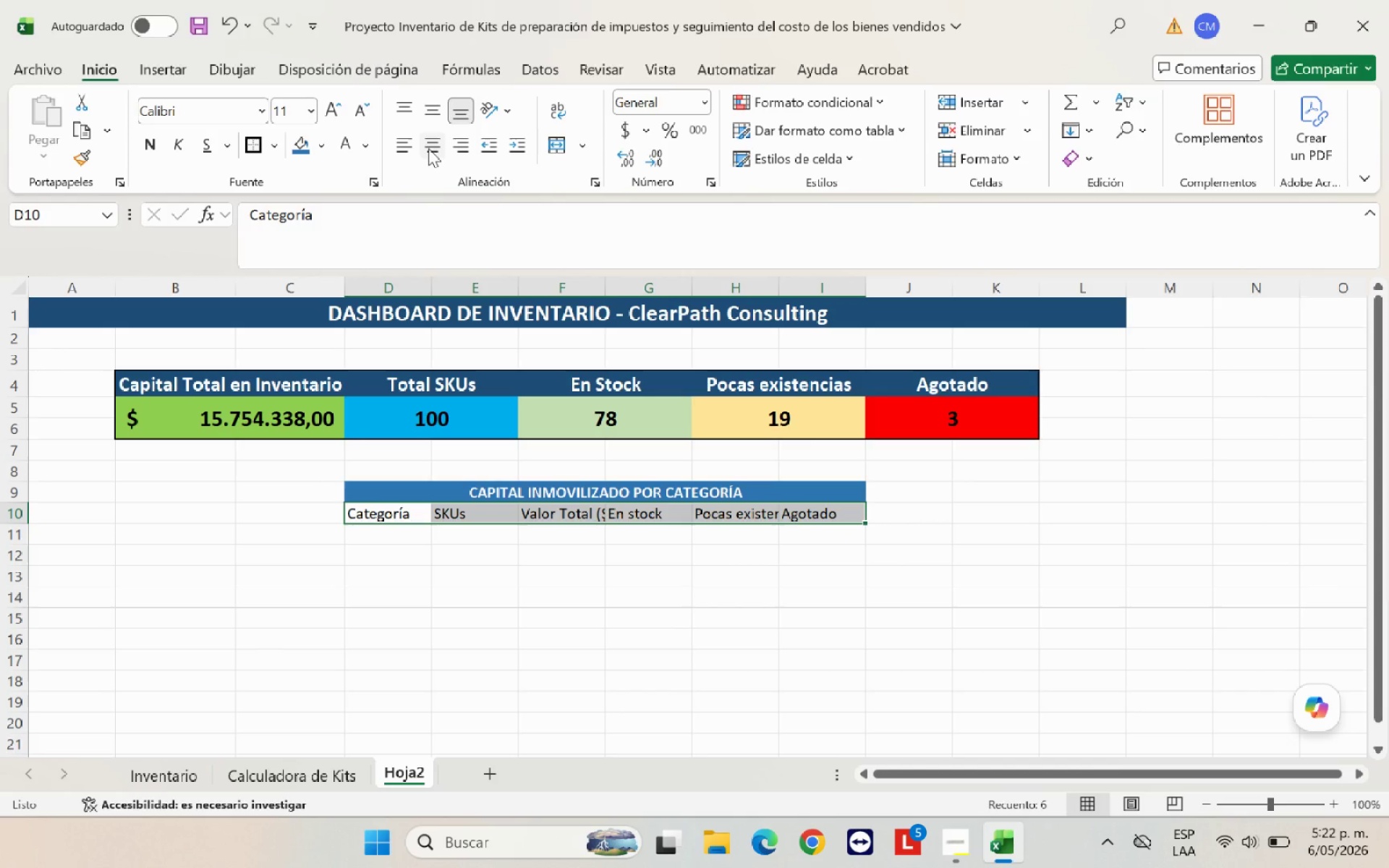 
left_click([432, 147])
 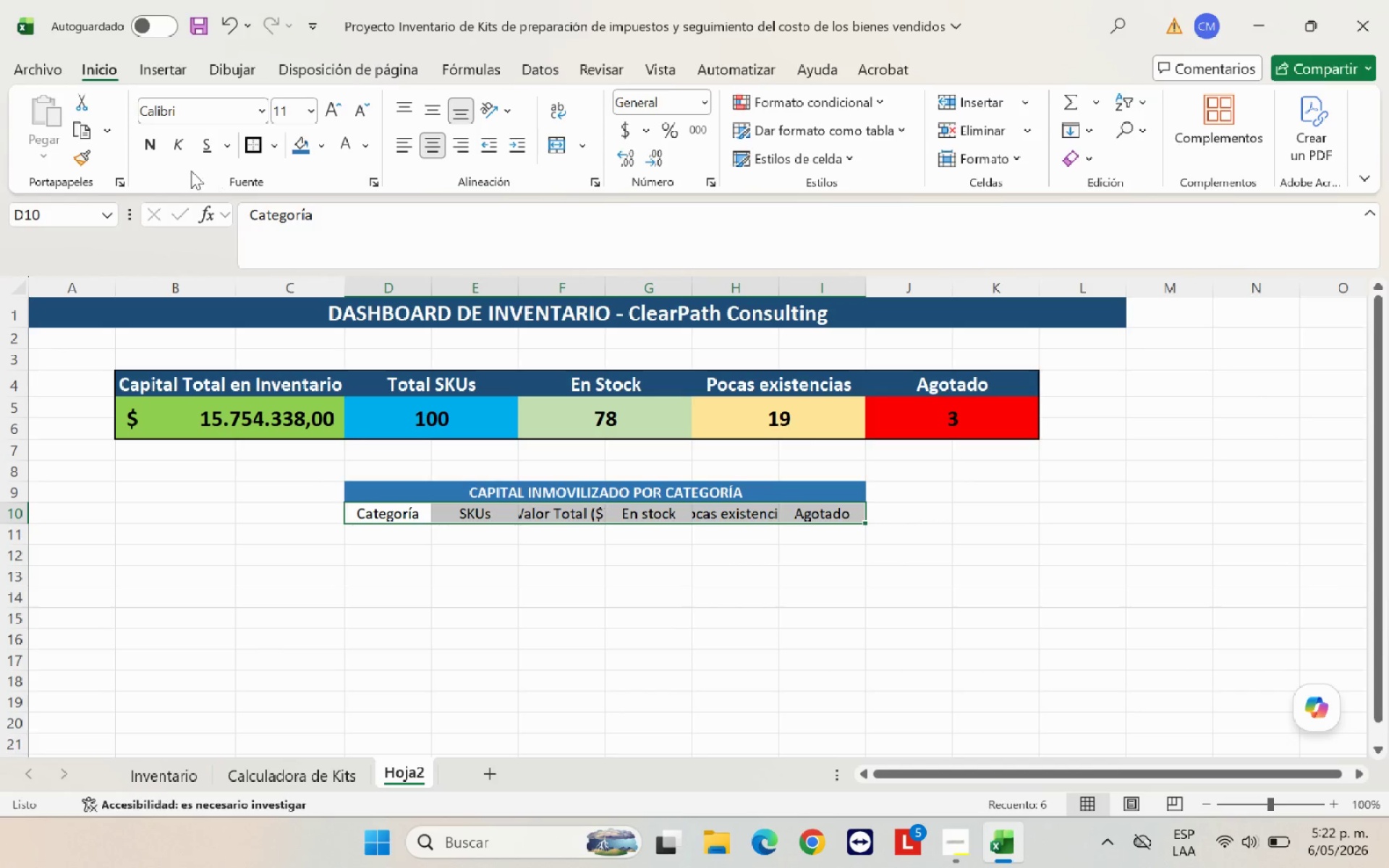 
left_click([150, 149])
 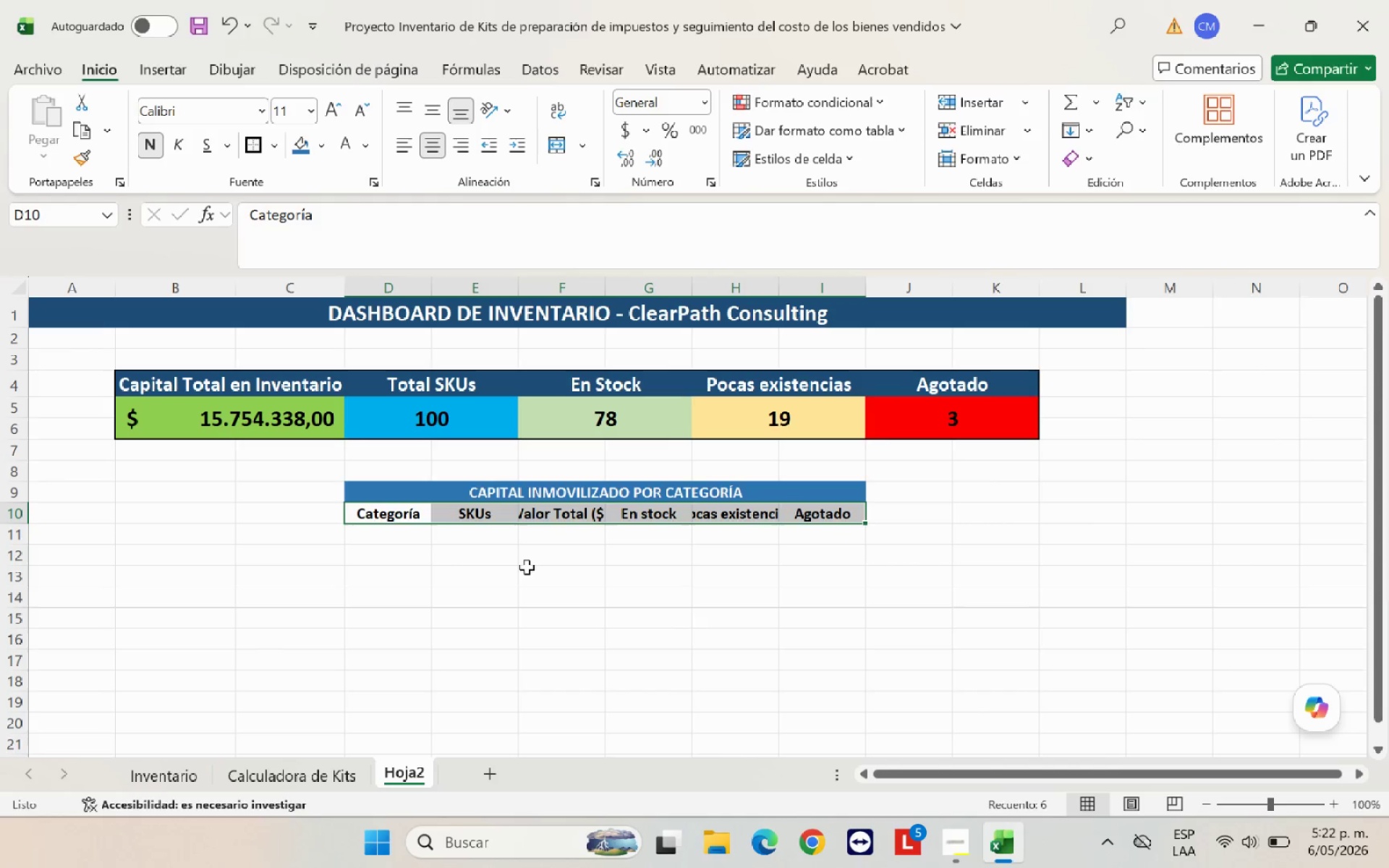 
left_click_drag(start_coordinate=[521, 568], to_coordinate=[517, 566])
 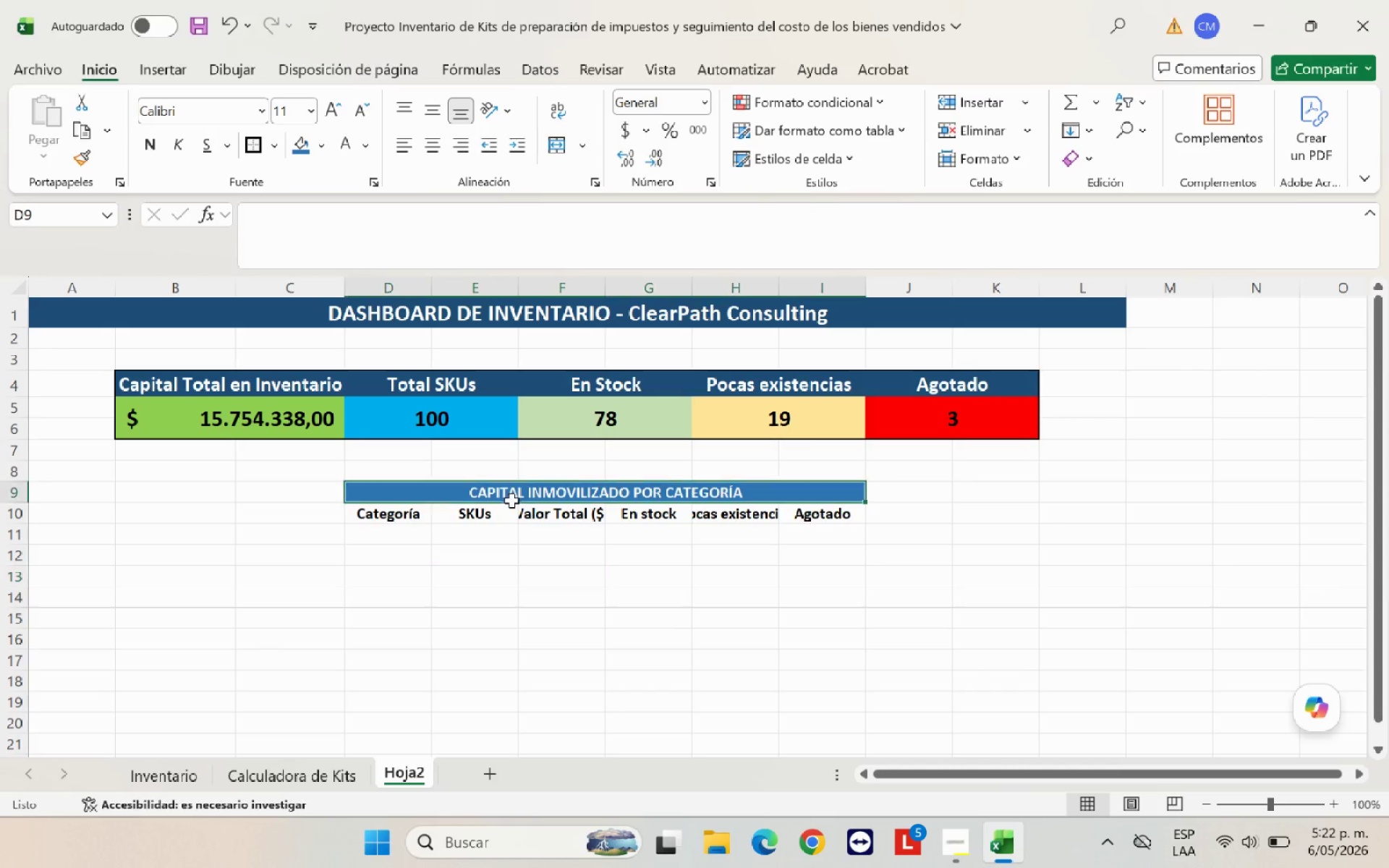 
left_click([511, 501])
 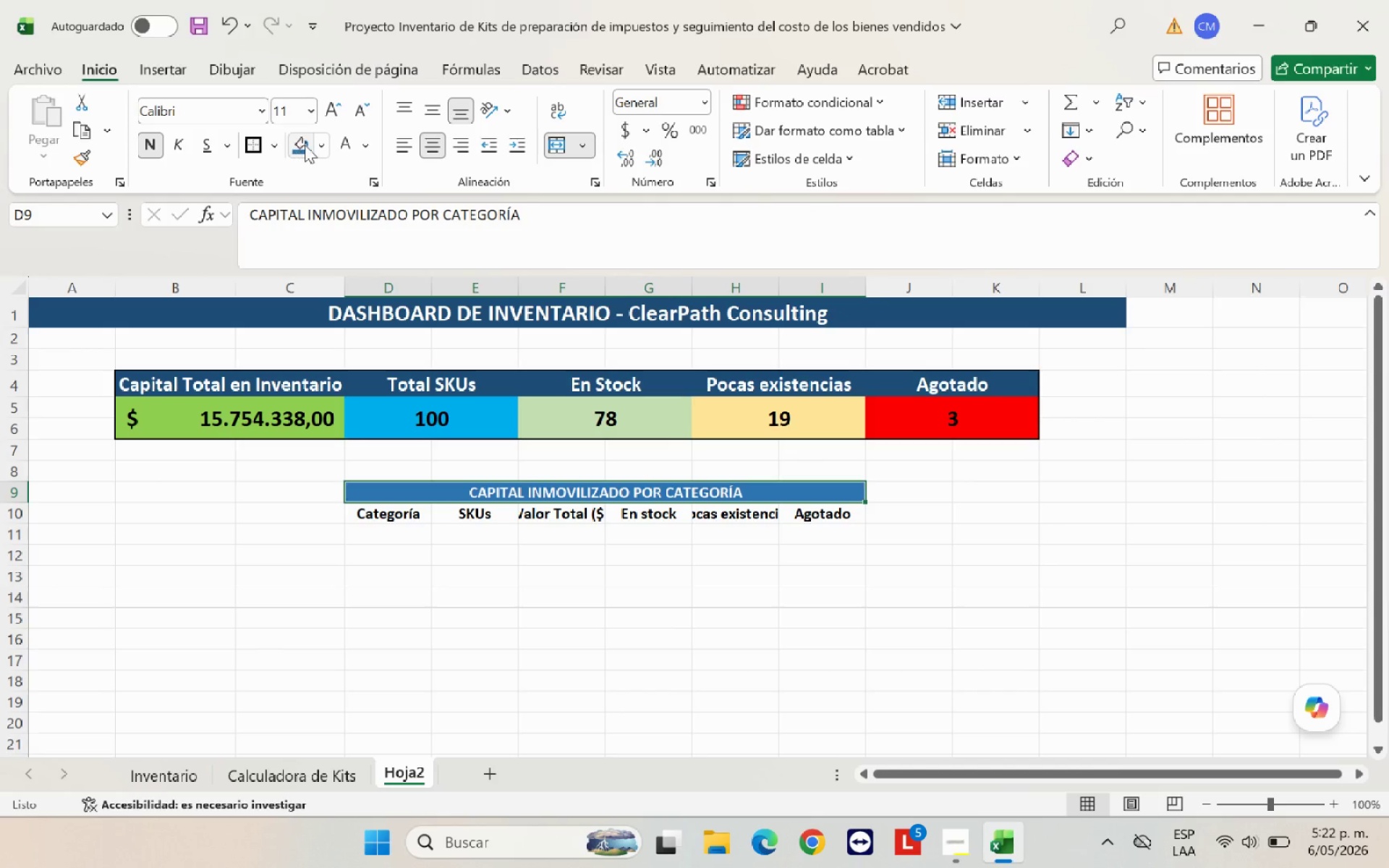 
left_click([318, 145])
 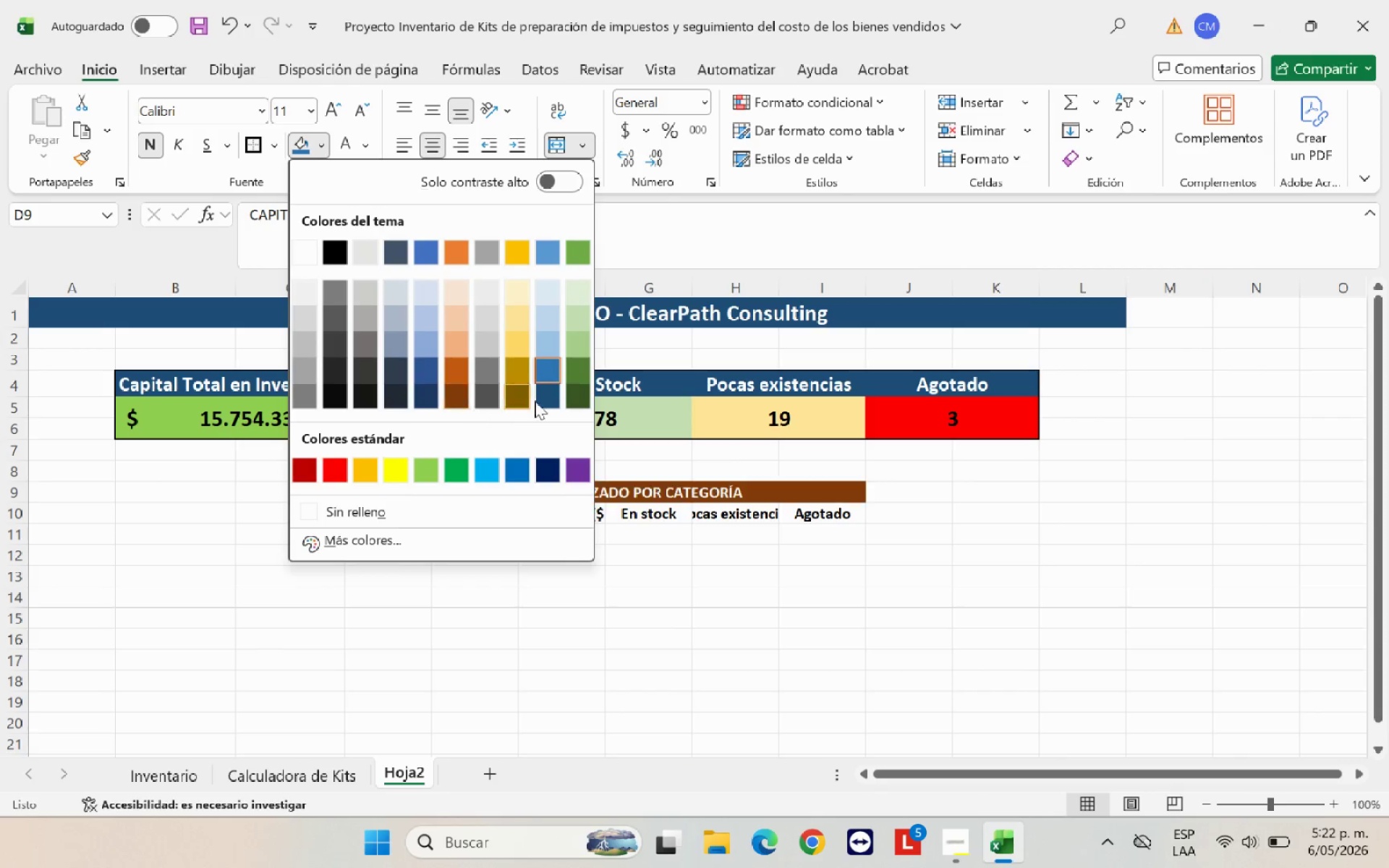 
left_click([543, 394])
 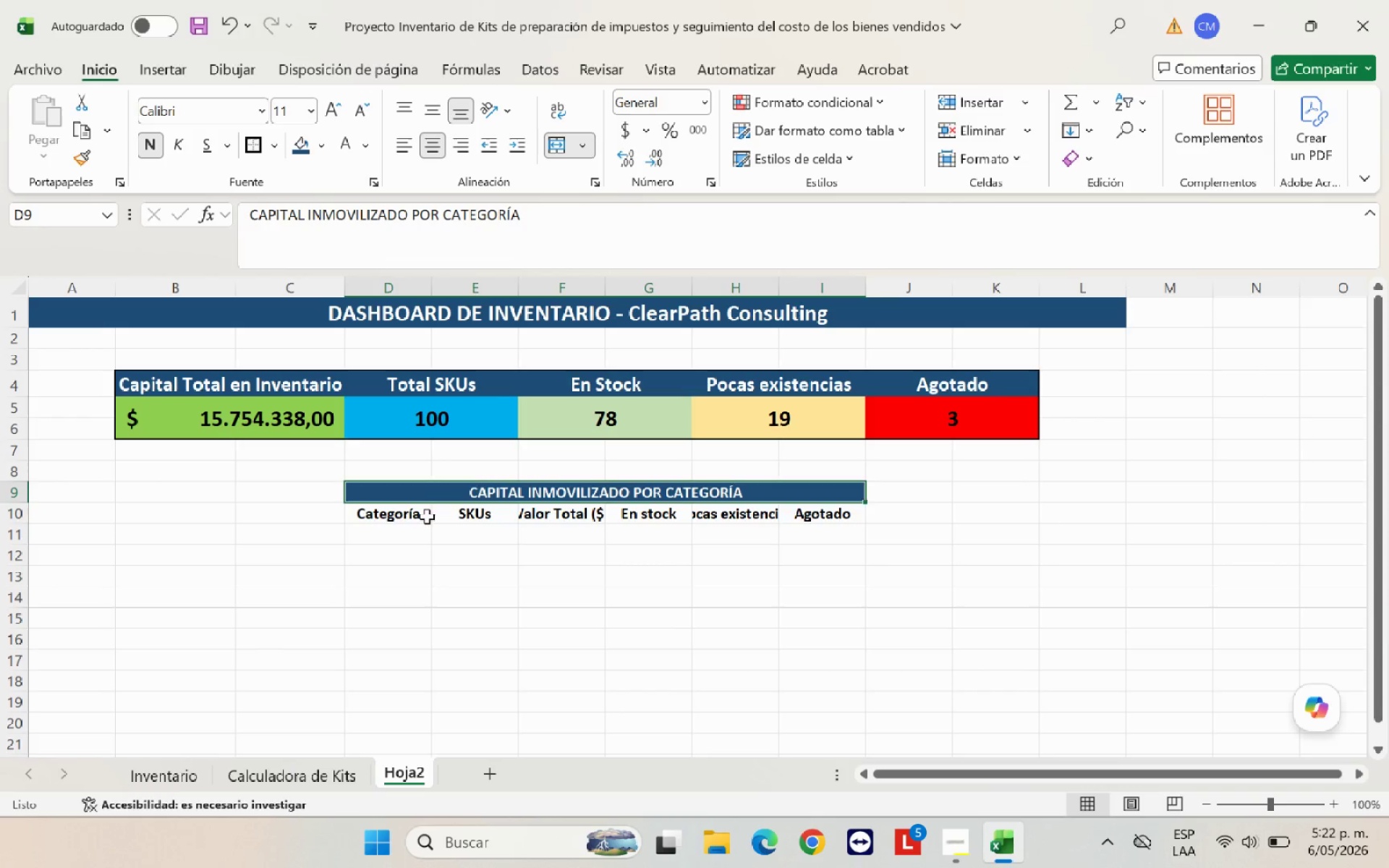 
left_click_drag(start_coordinate=[425, 517], to_coordinate=[793, 517])
 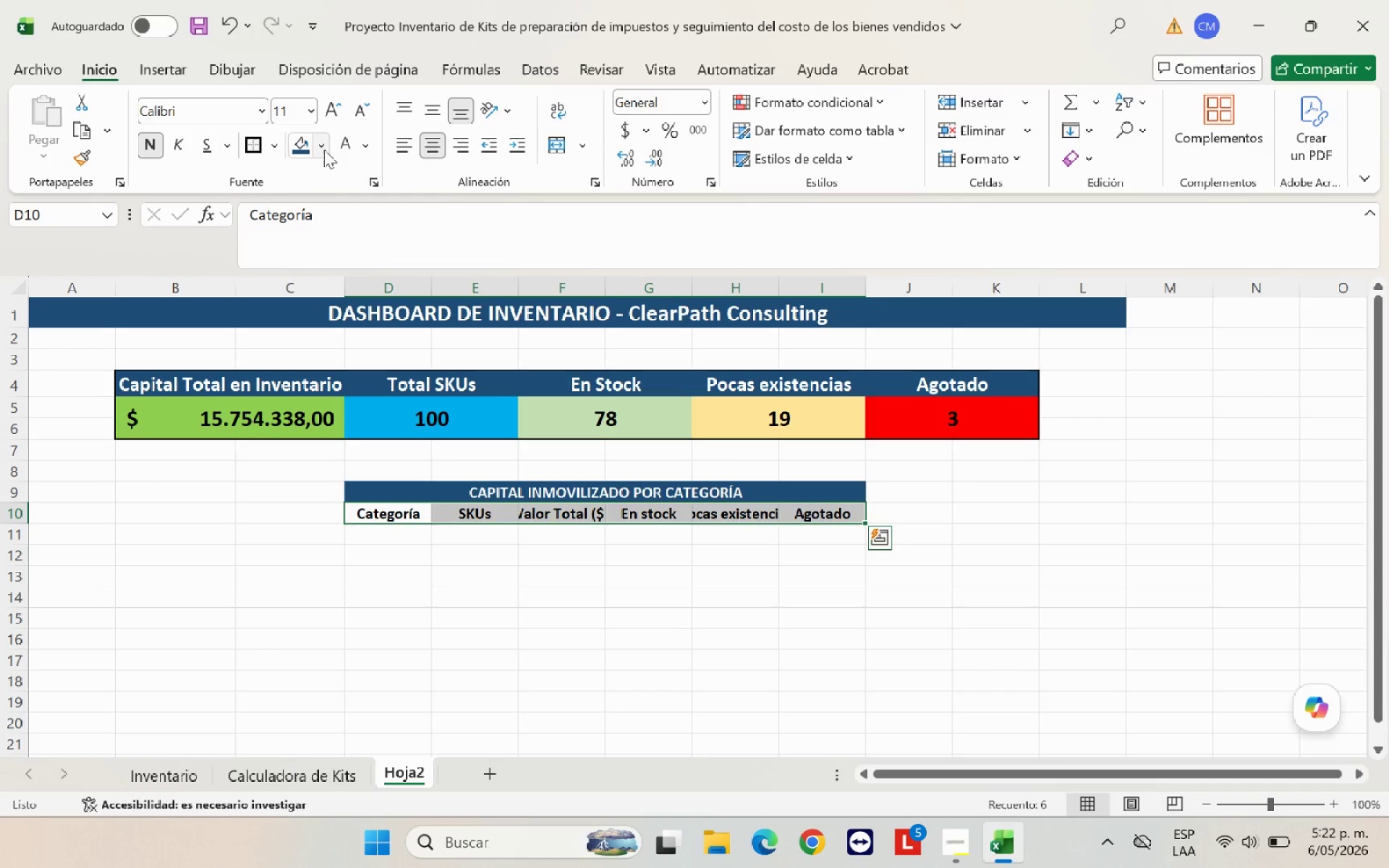 
left_click([324, 150])
 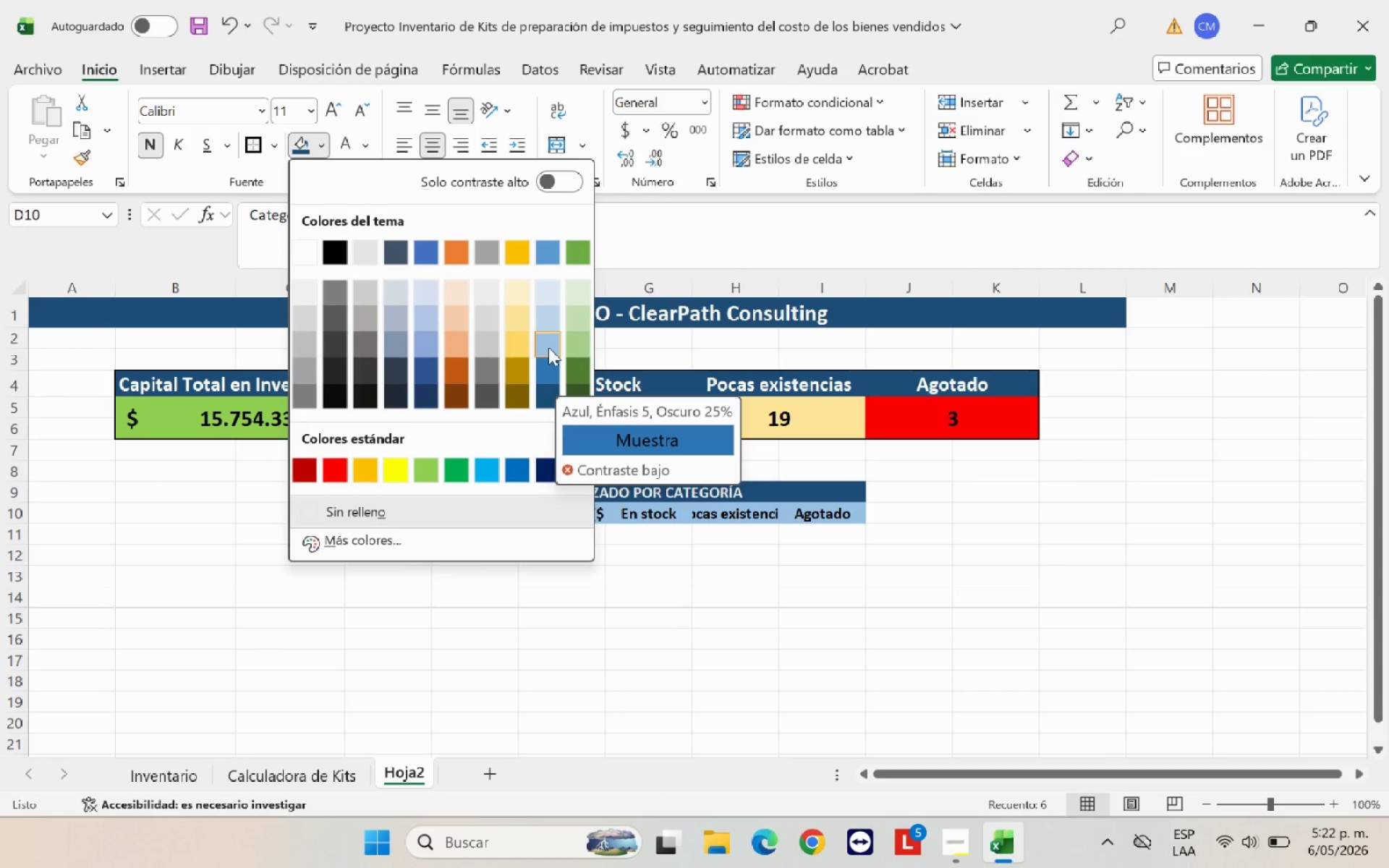 
left_click([551, 367])
 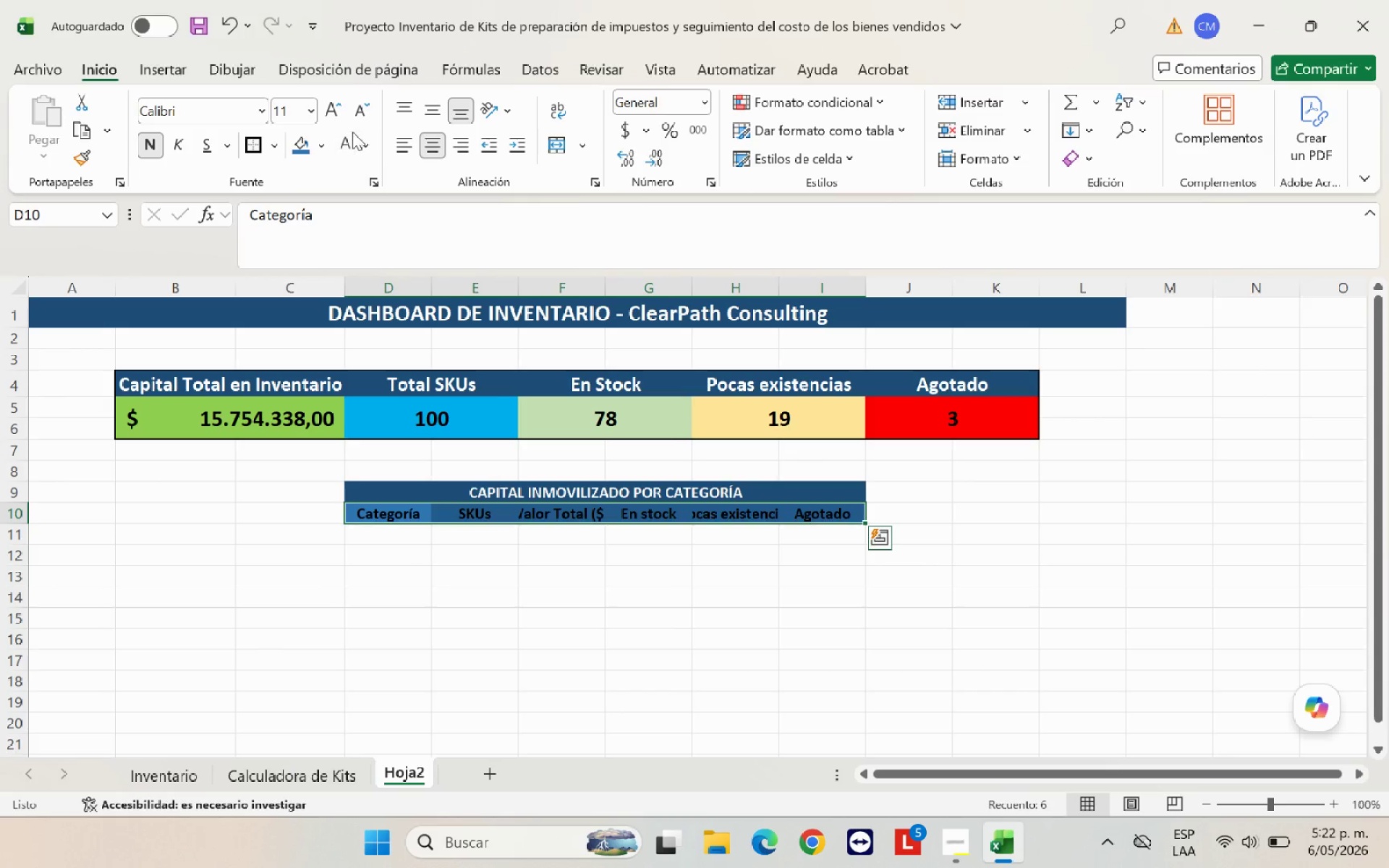 
left_click([344, 140])
 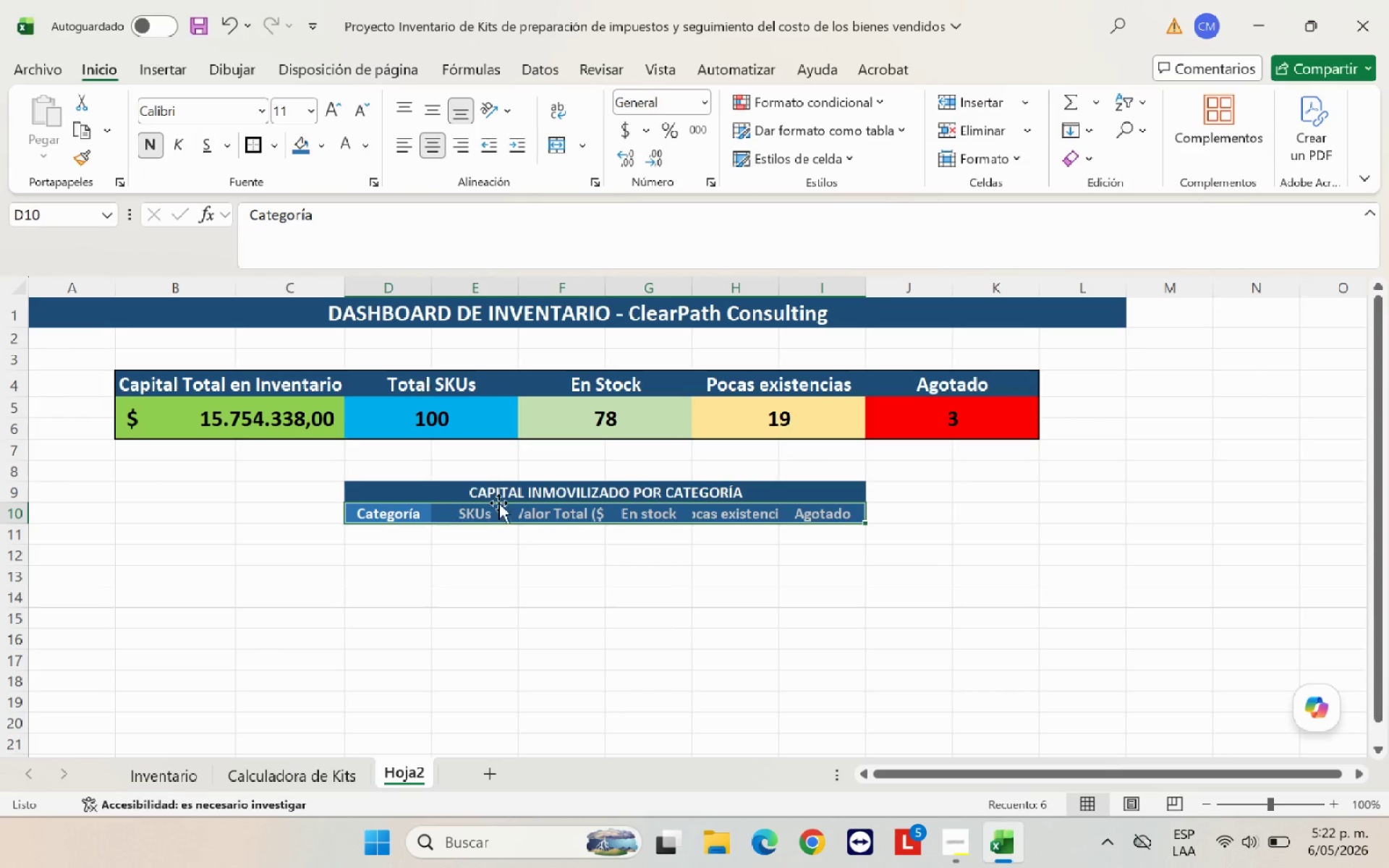 
left_click([556, 548])
 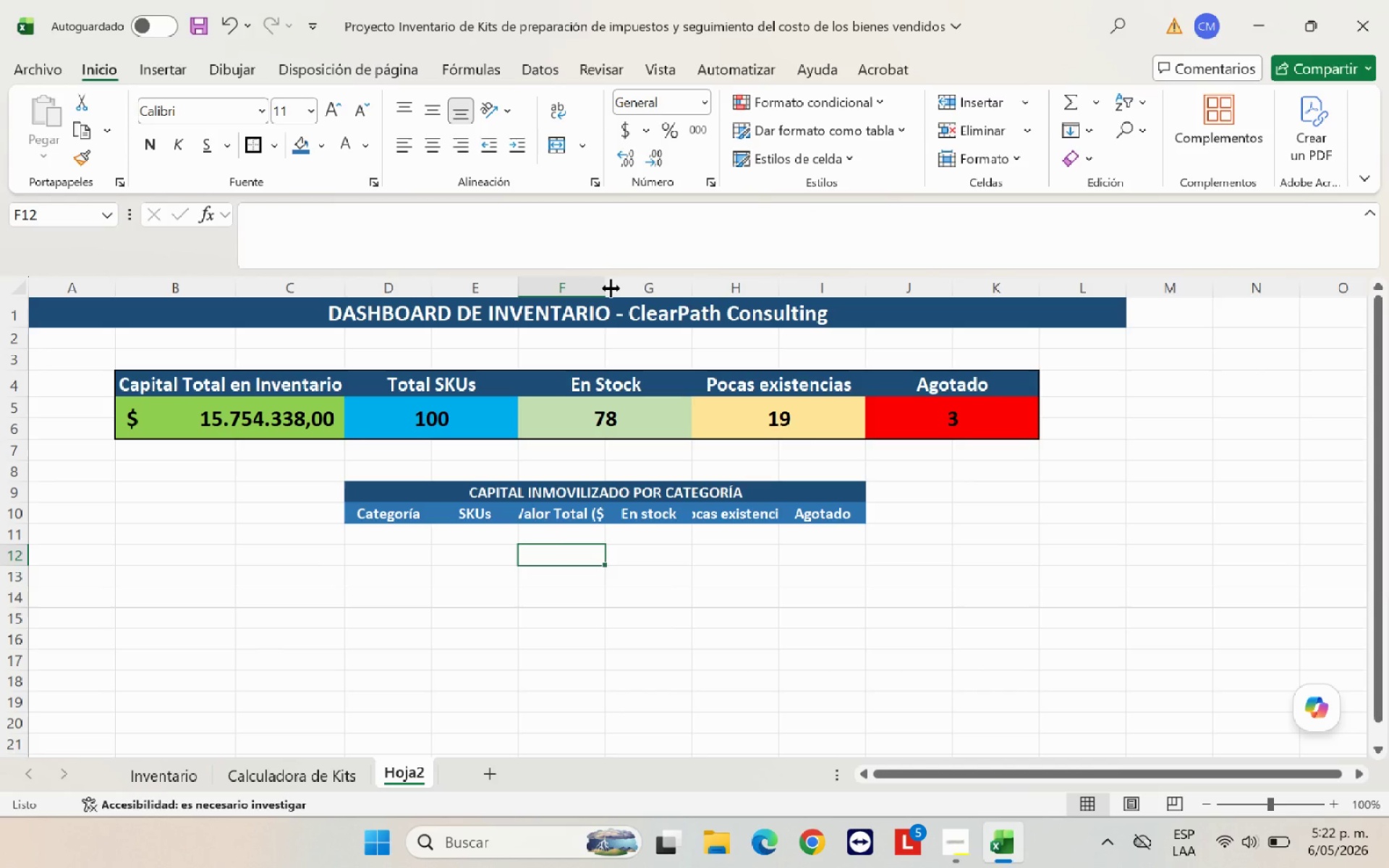 
left_click_drag(start_coordinate=[609, 291], to_coordinate=[629, 289])
 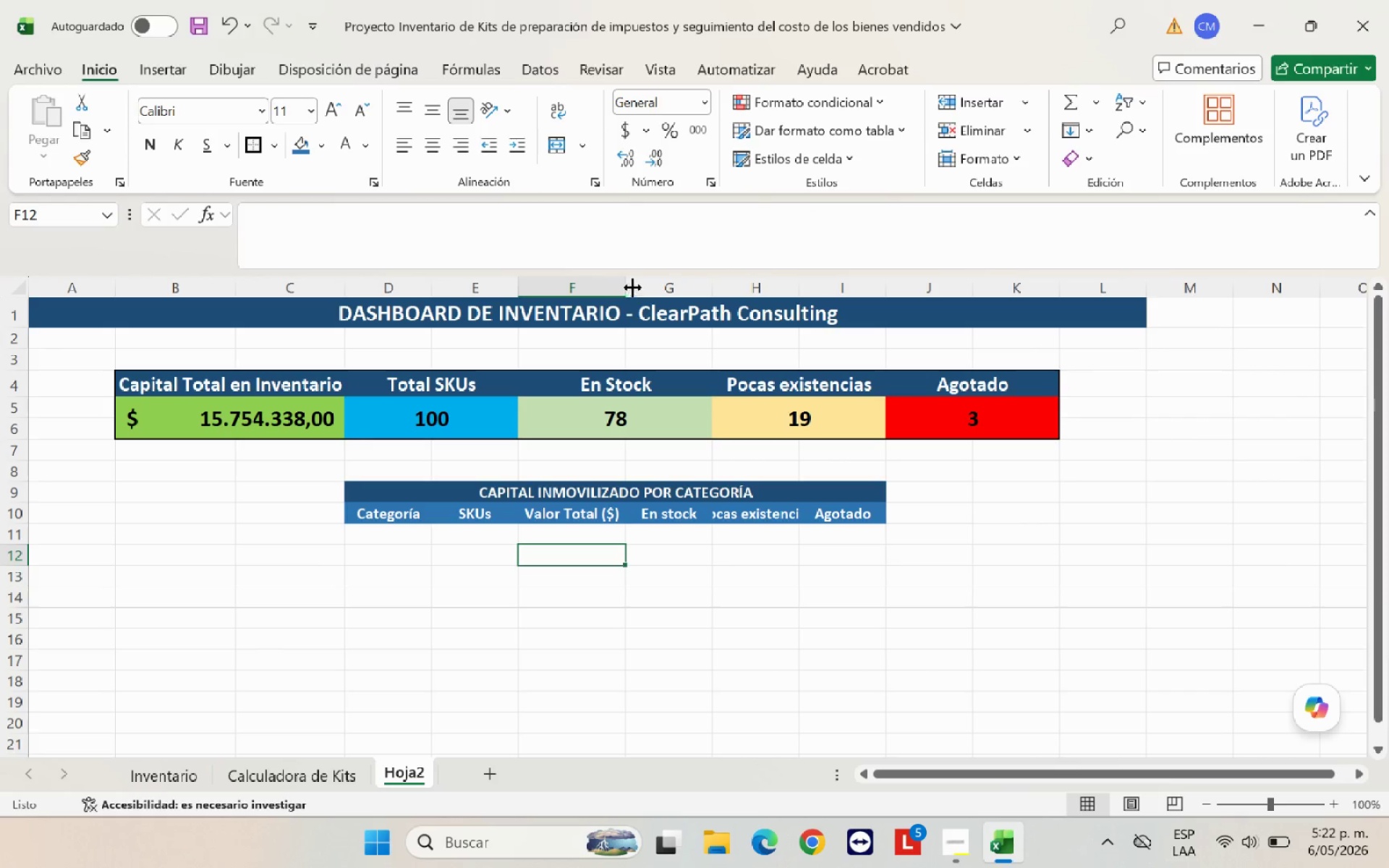 
left_click_drag(start_coordinate=[629, 289], to_coordinate=[642, 283])
 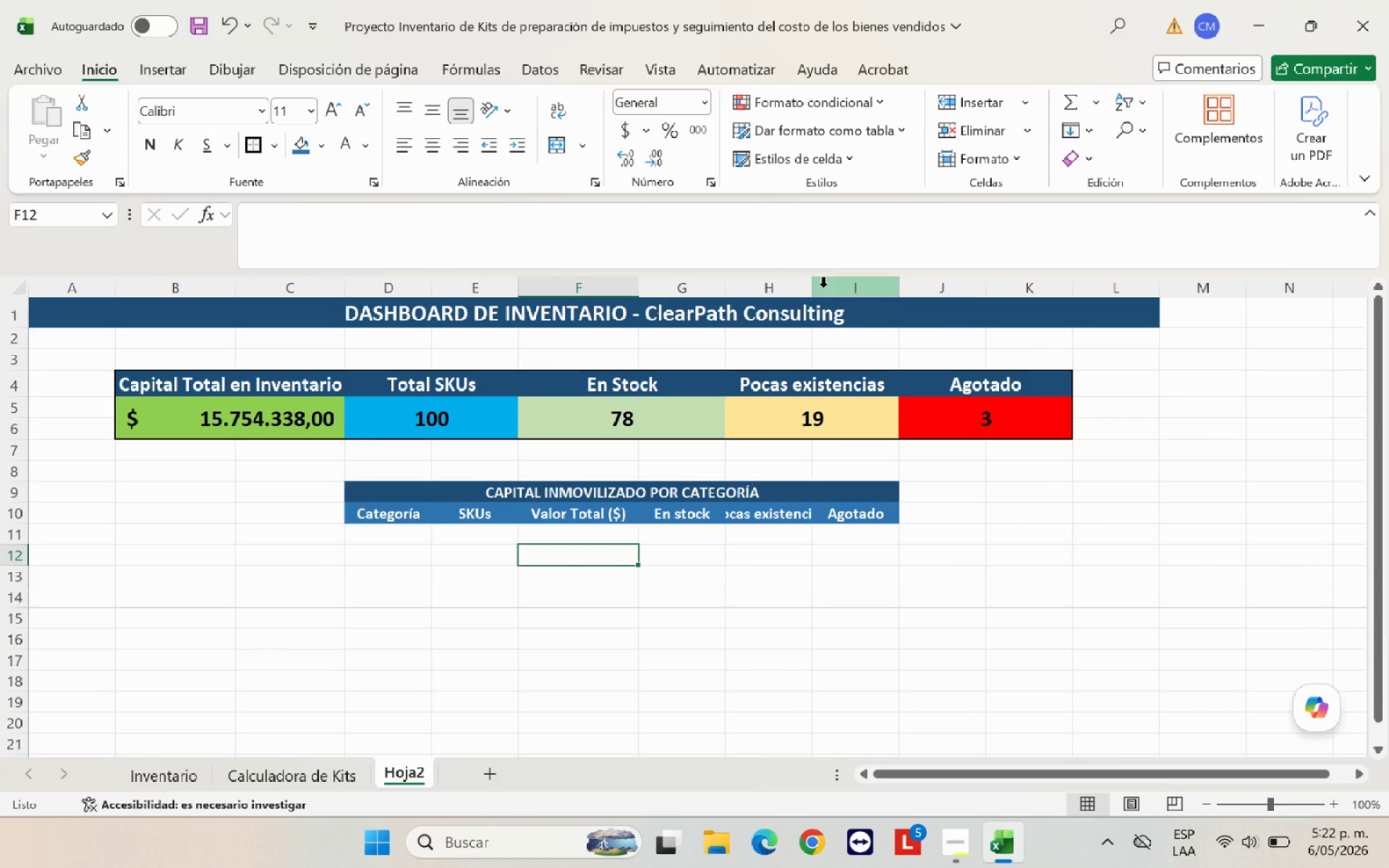 
left_click_drag(start_coordinate=[815, 287], to_coordinate=[844, 276])
 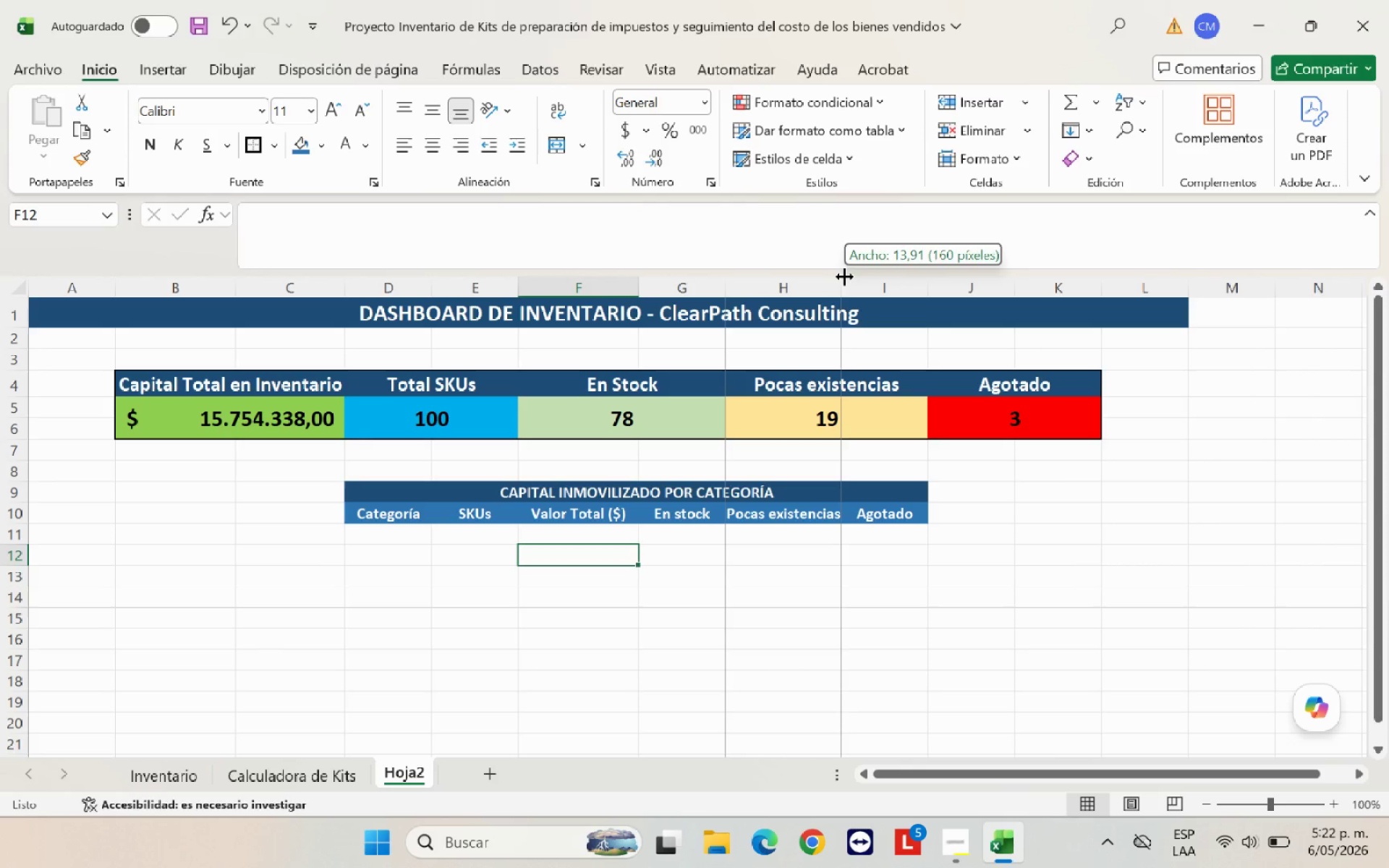 
left_click_drag(start_coordinate=[844, 276], to_coordinate=[862, 271])
 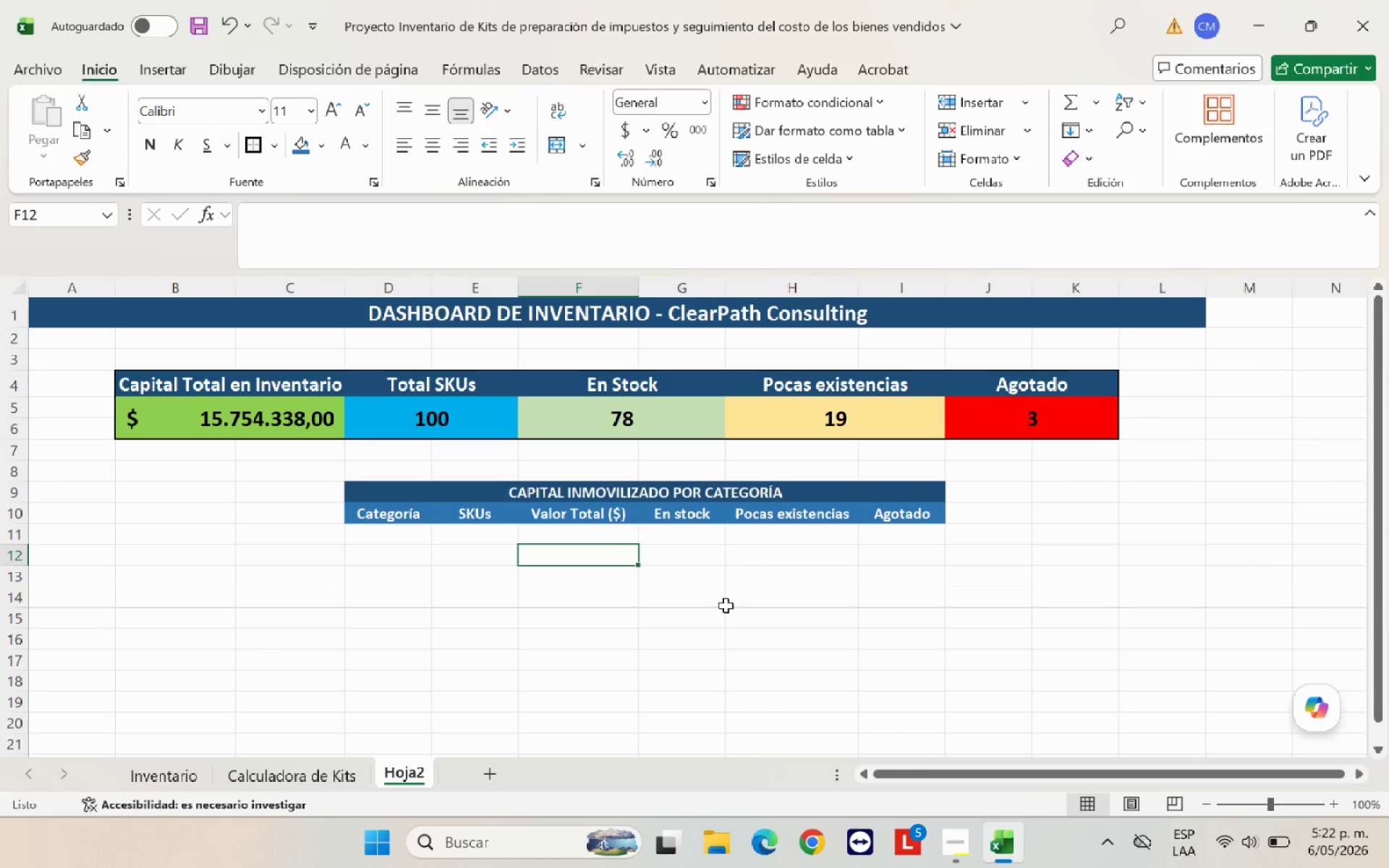 
left_click([726, 605])
 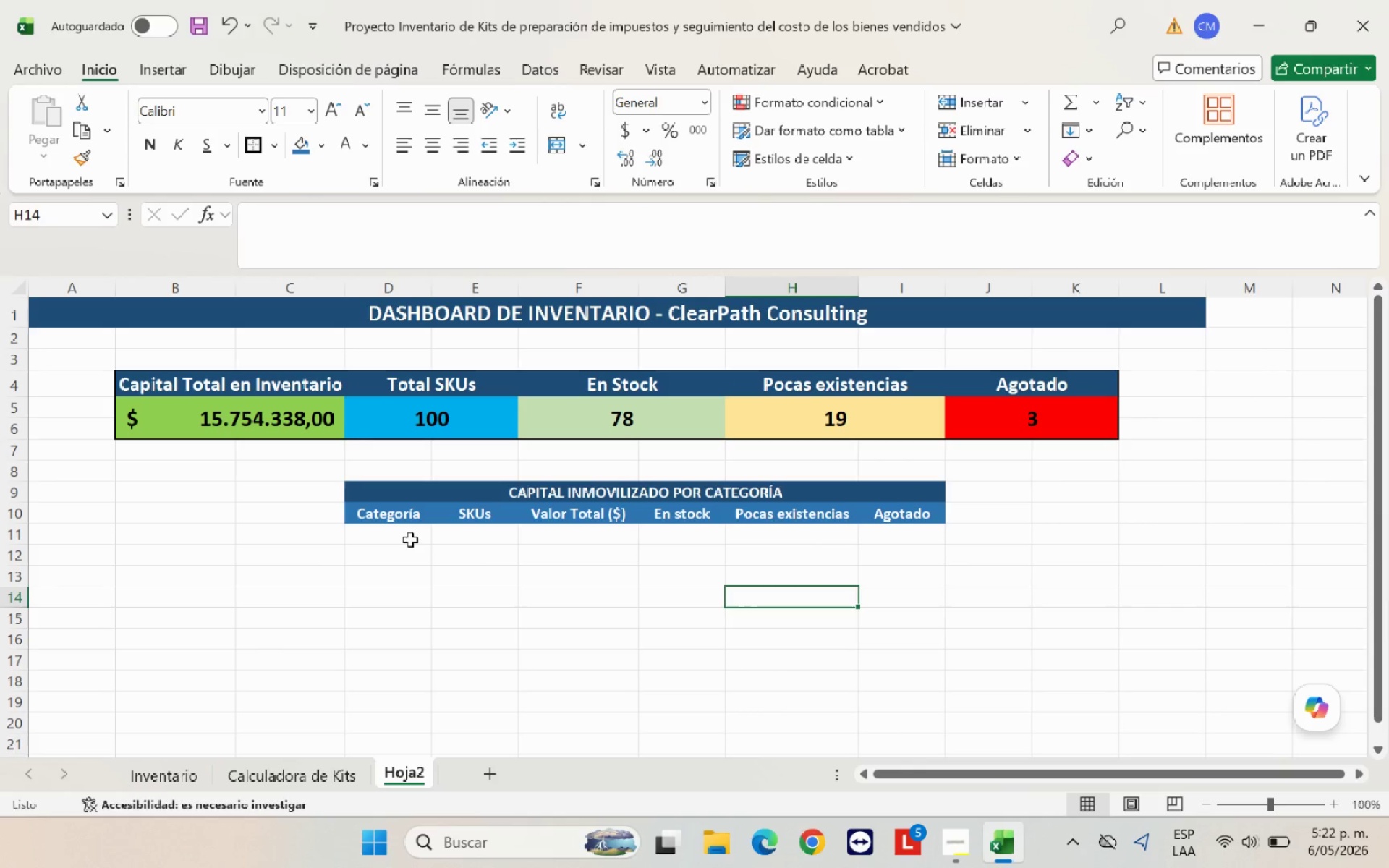 
left_click([407, 539])
 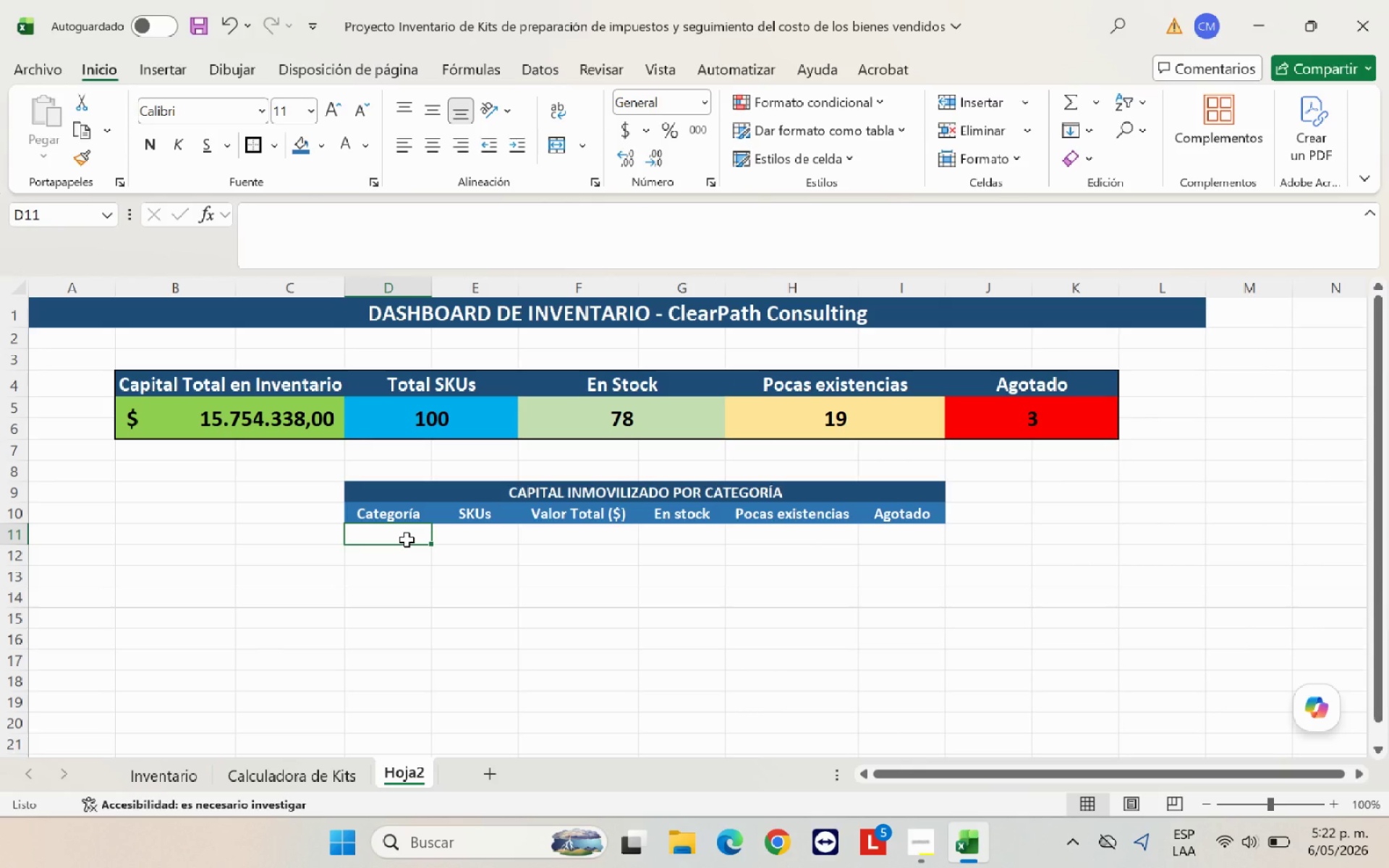 
type(Tech )
 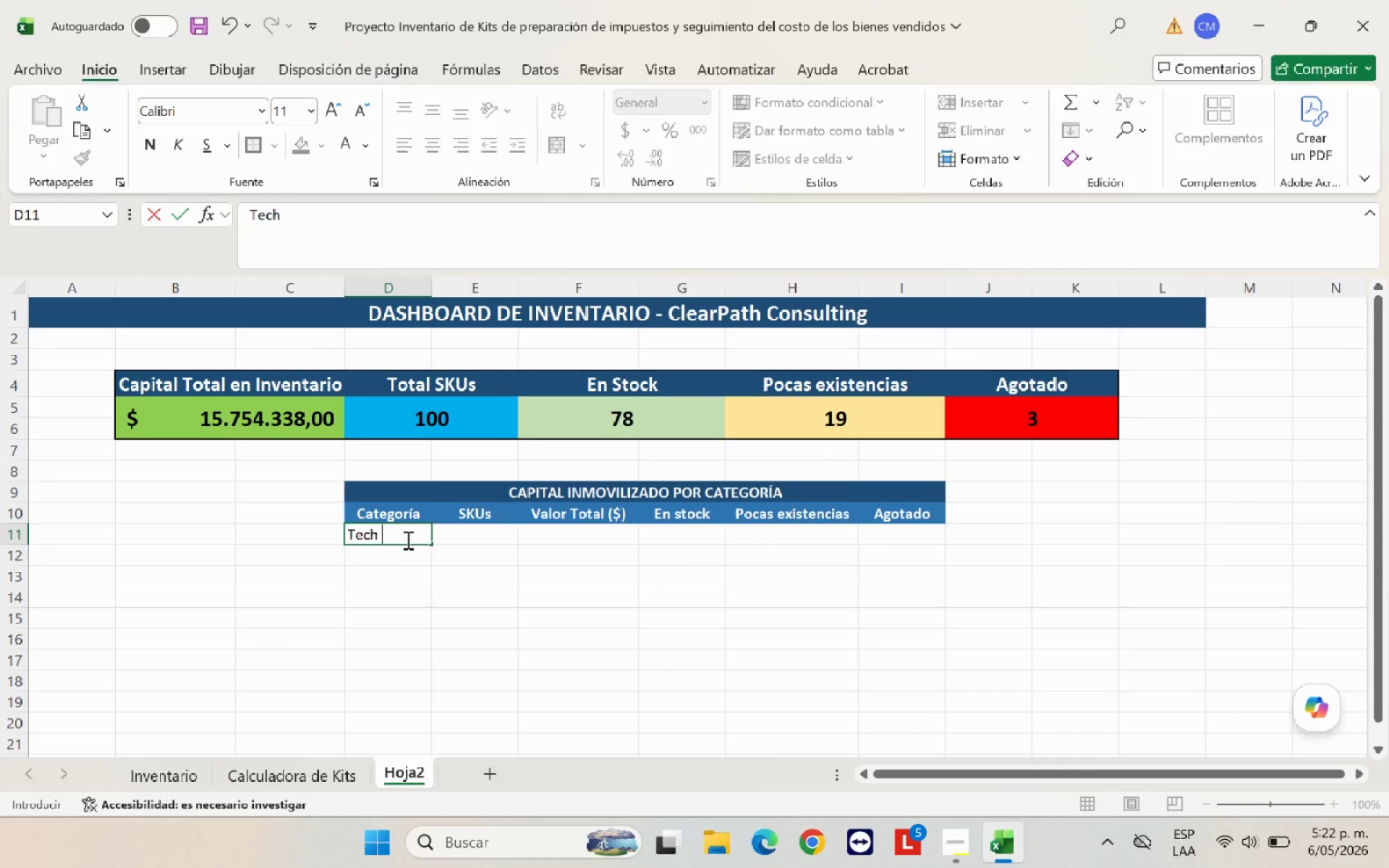 
key(Enter)
 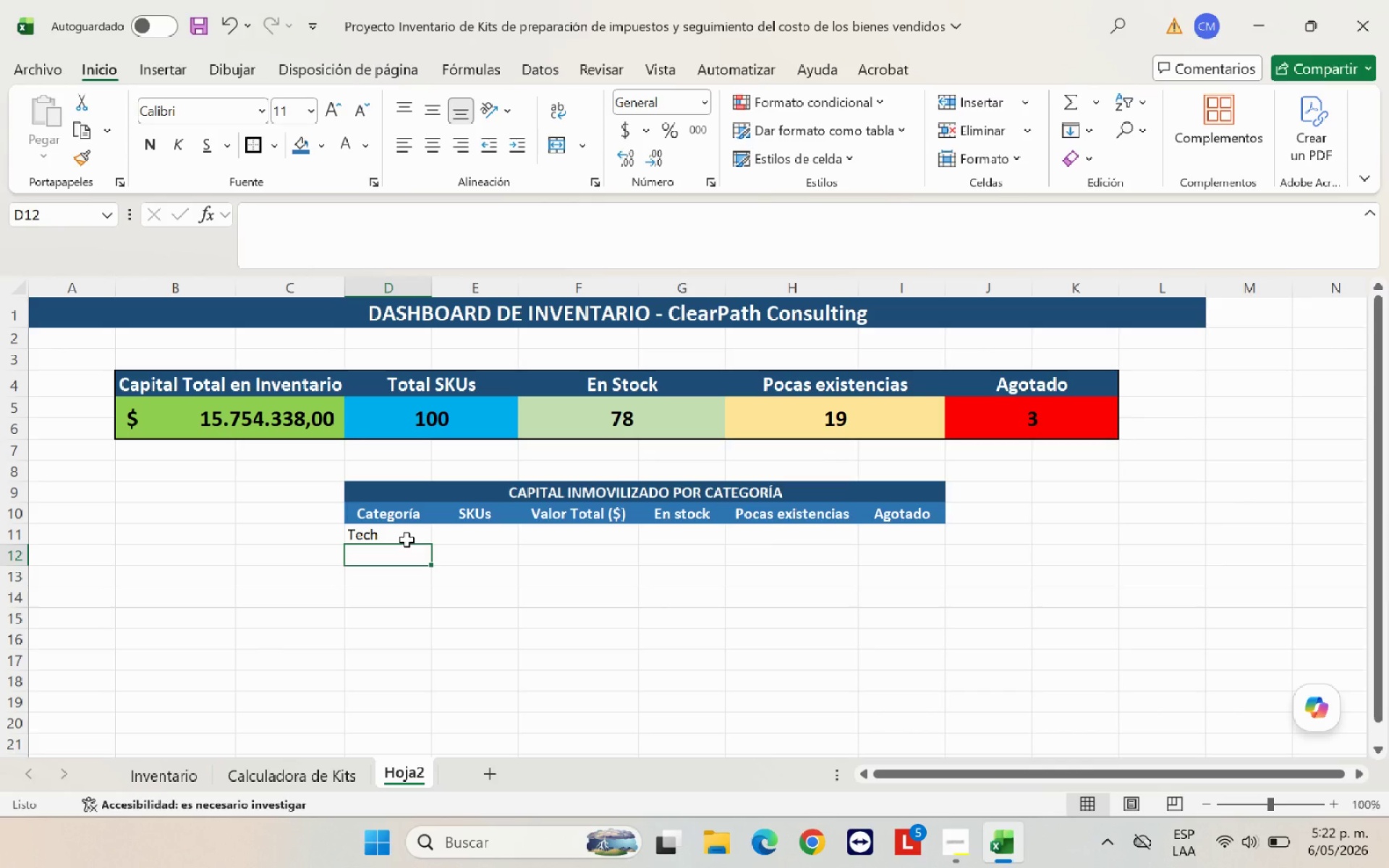 
type(Stationery)
 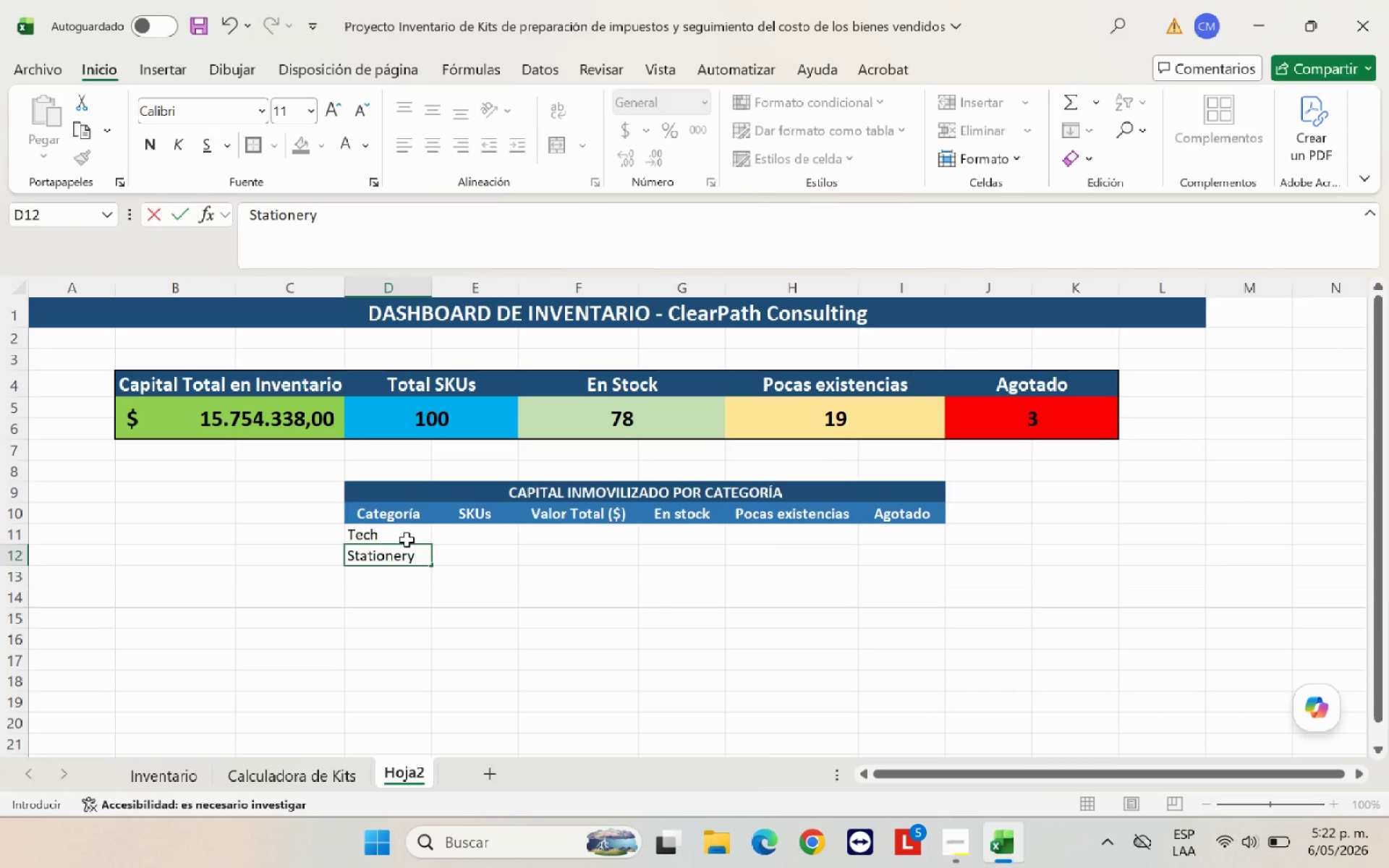 
key(Enter)
 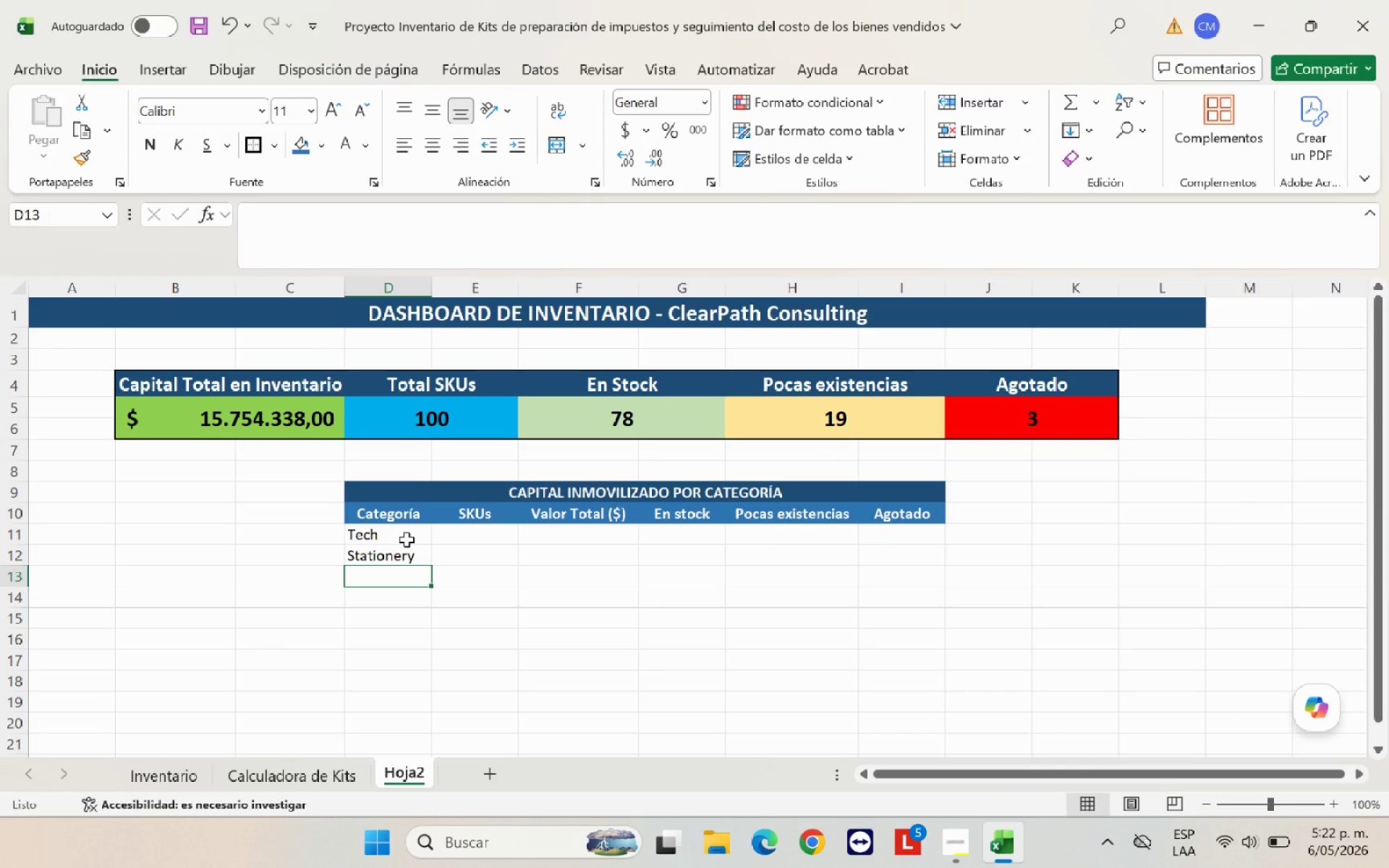 
type(Packaging)
 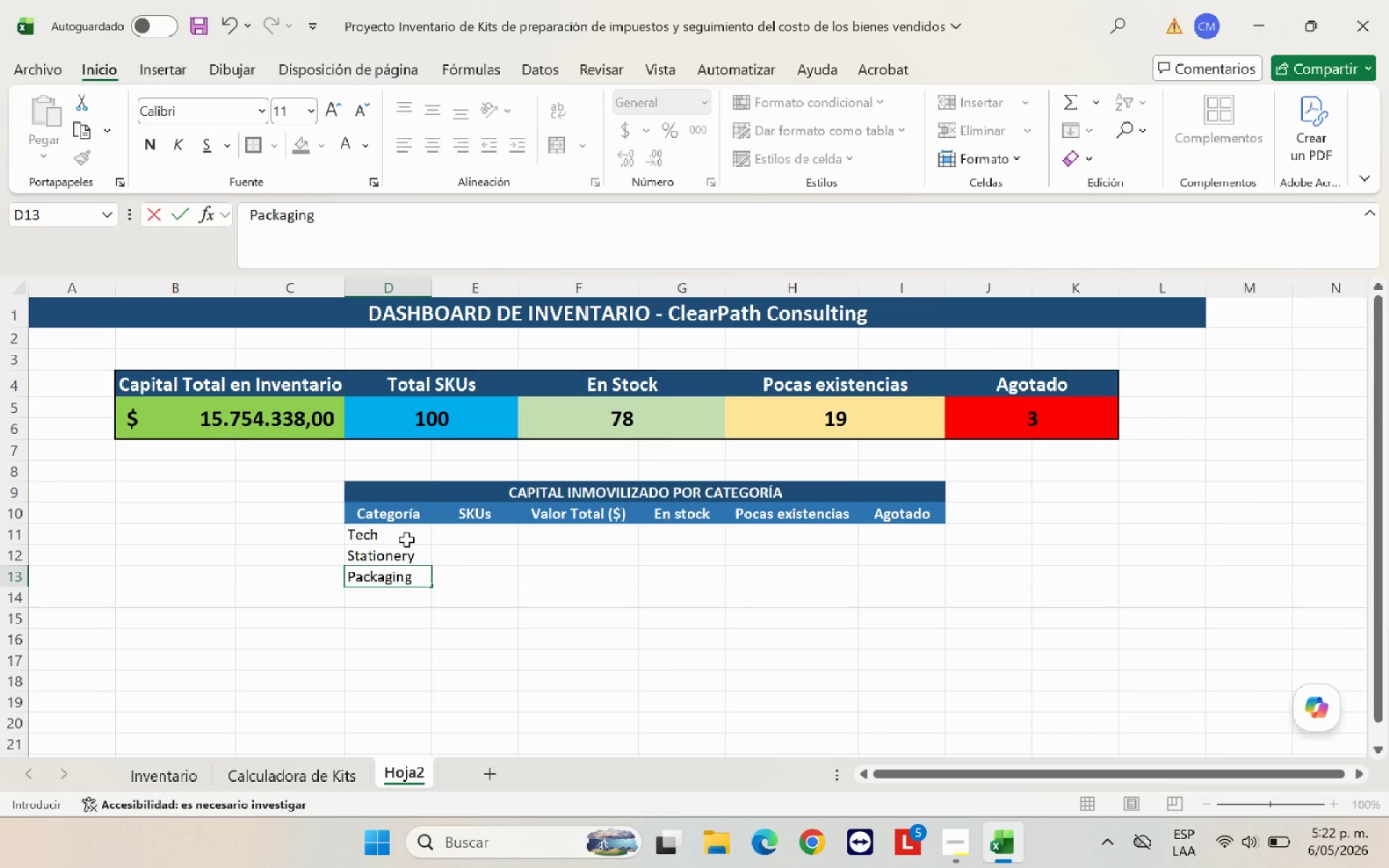 
key(Enter)
 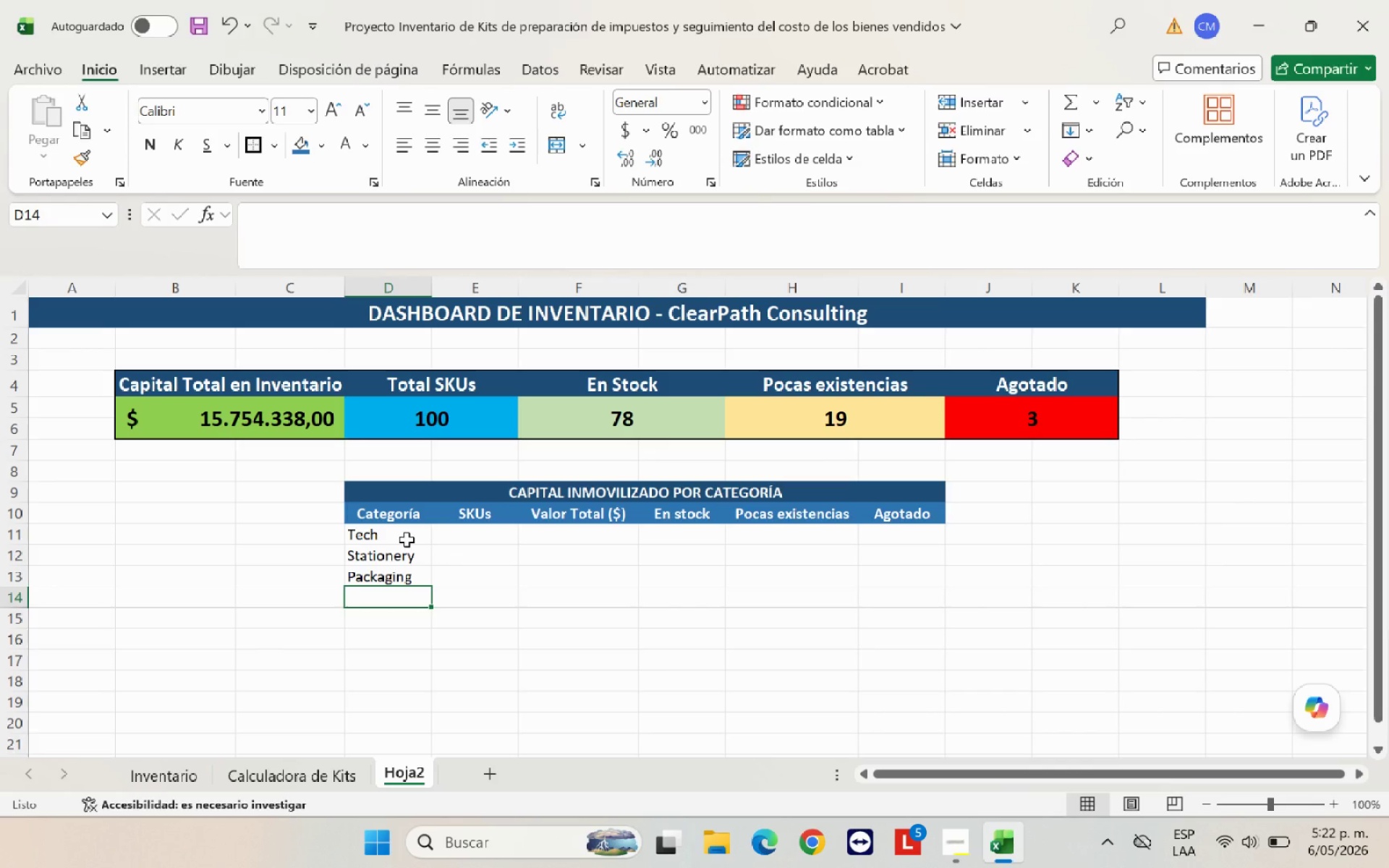 
type(Documentation)
 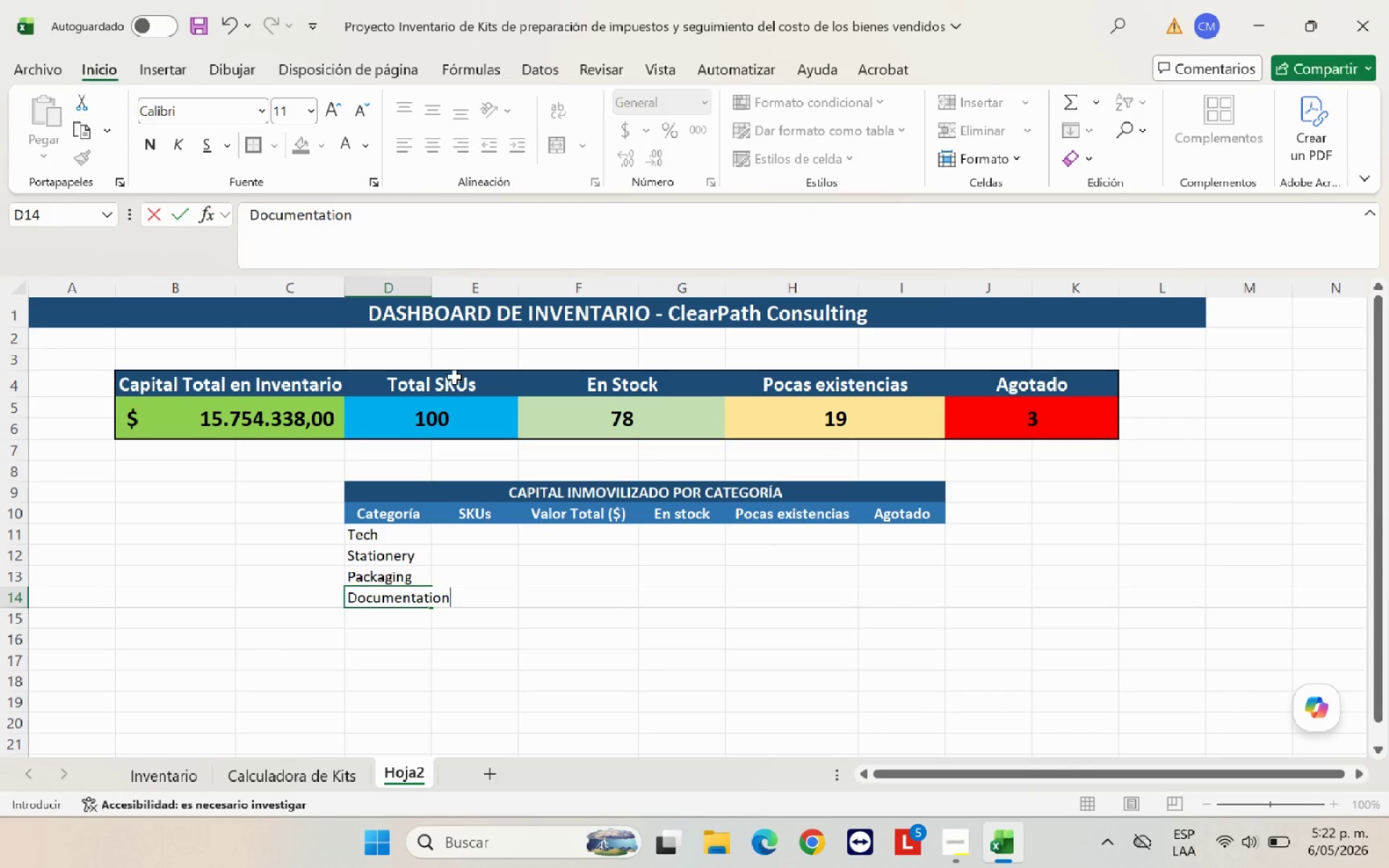 
left_click_drag(start_coordinate=[435, 294], to_coordinate=[472, 297])
 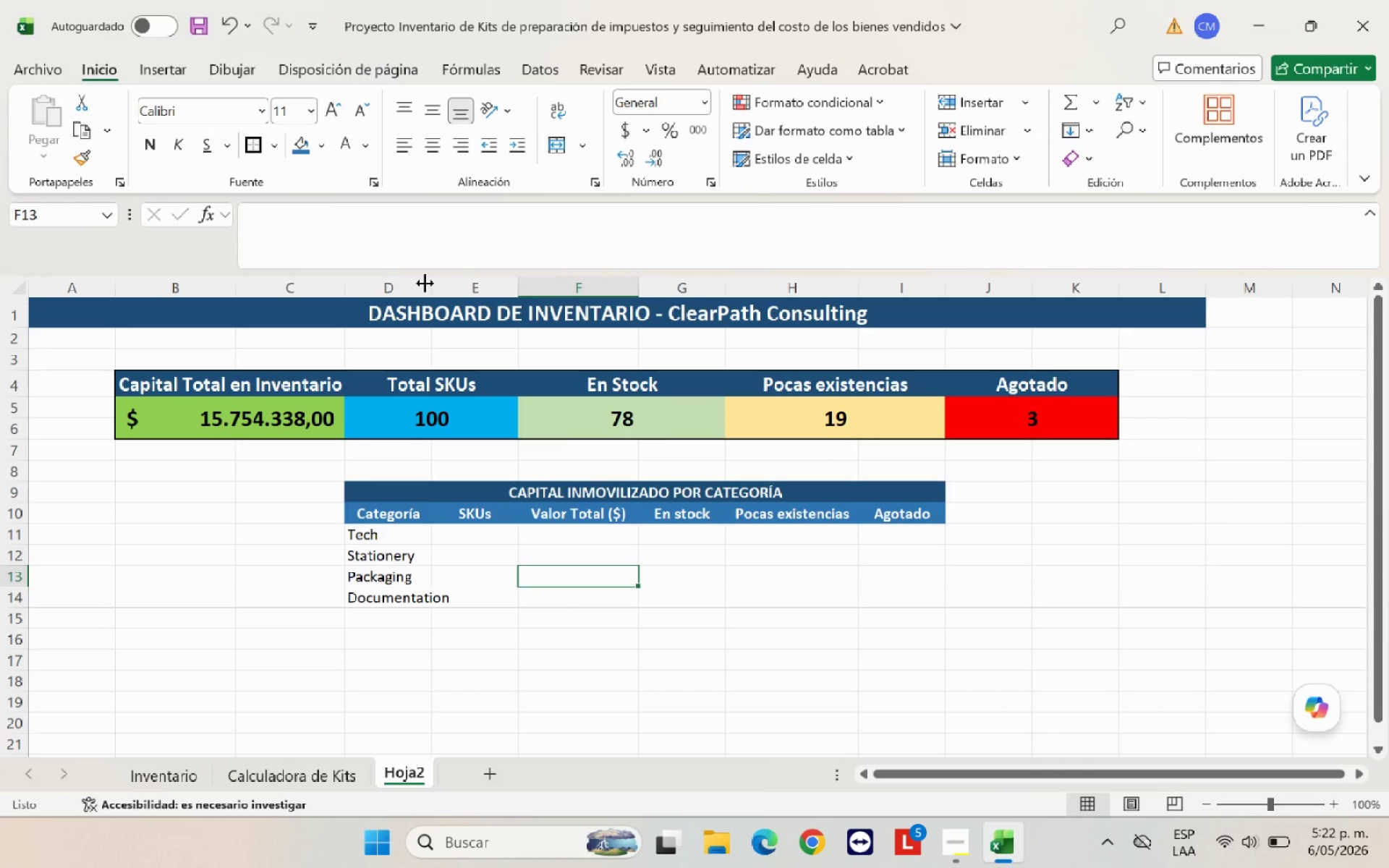 
left_click_drag(start_coordinate=[429, 281], to_coordinate=[481, 278])
 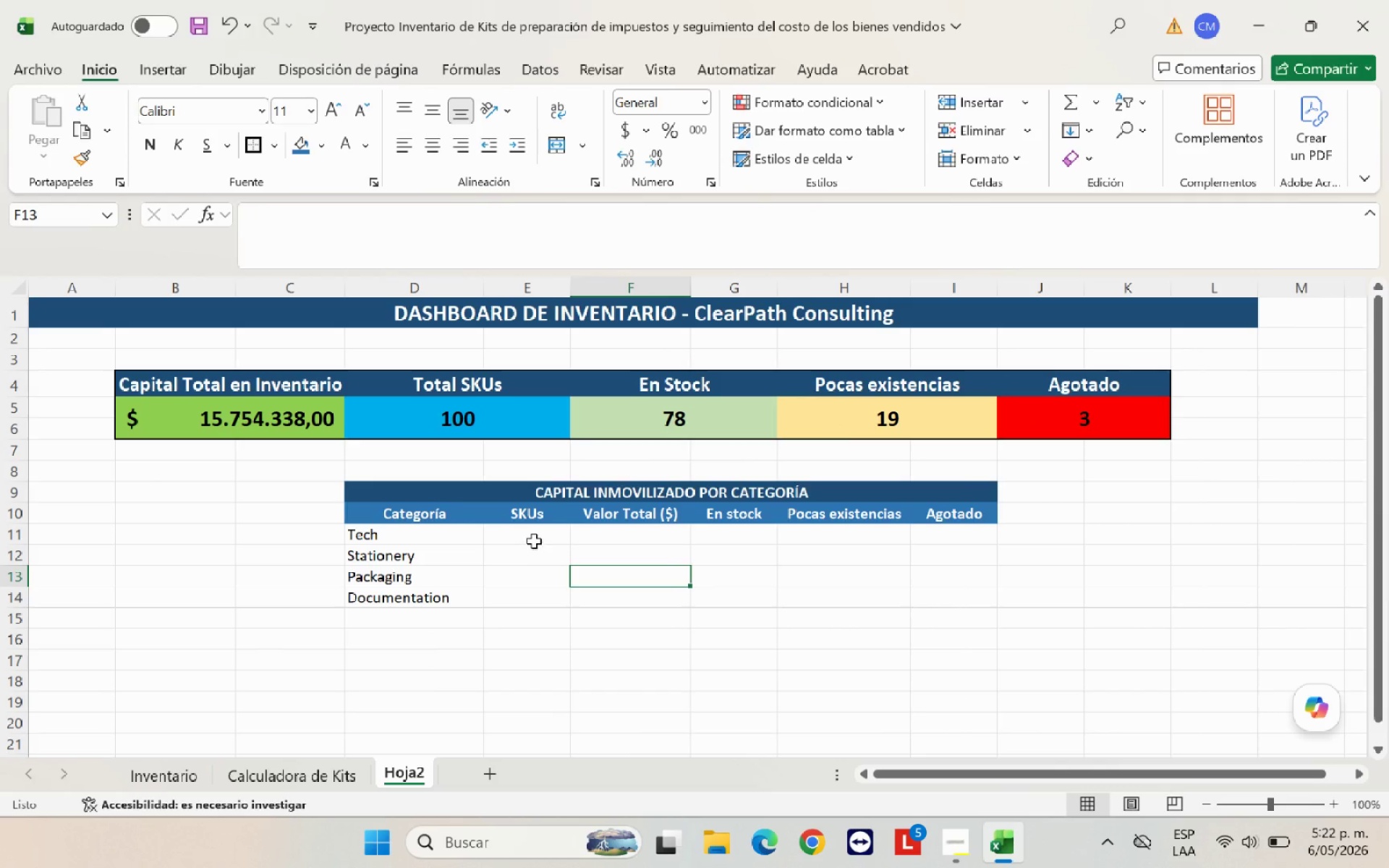 
left_click([534, 539])
 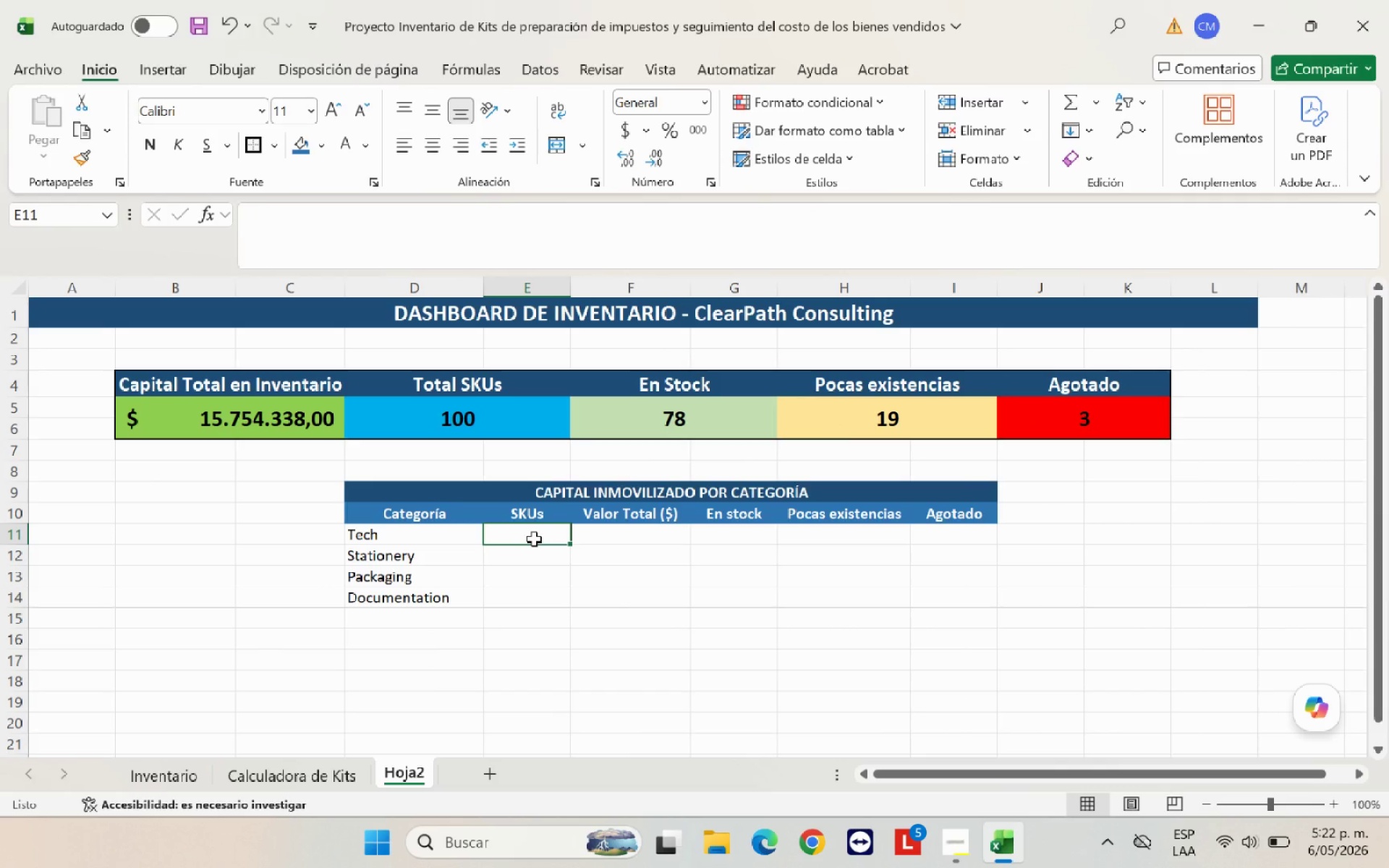 
key(Shift+0)
 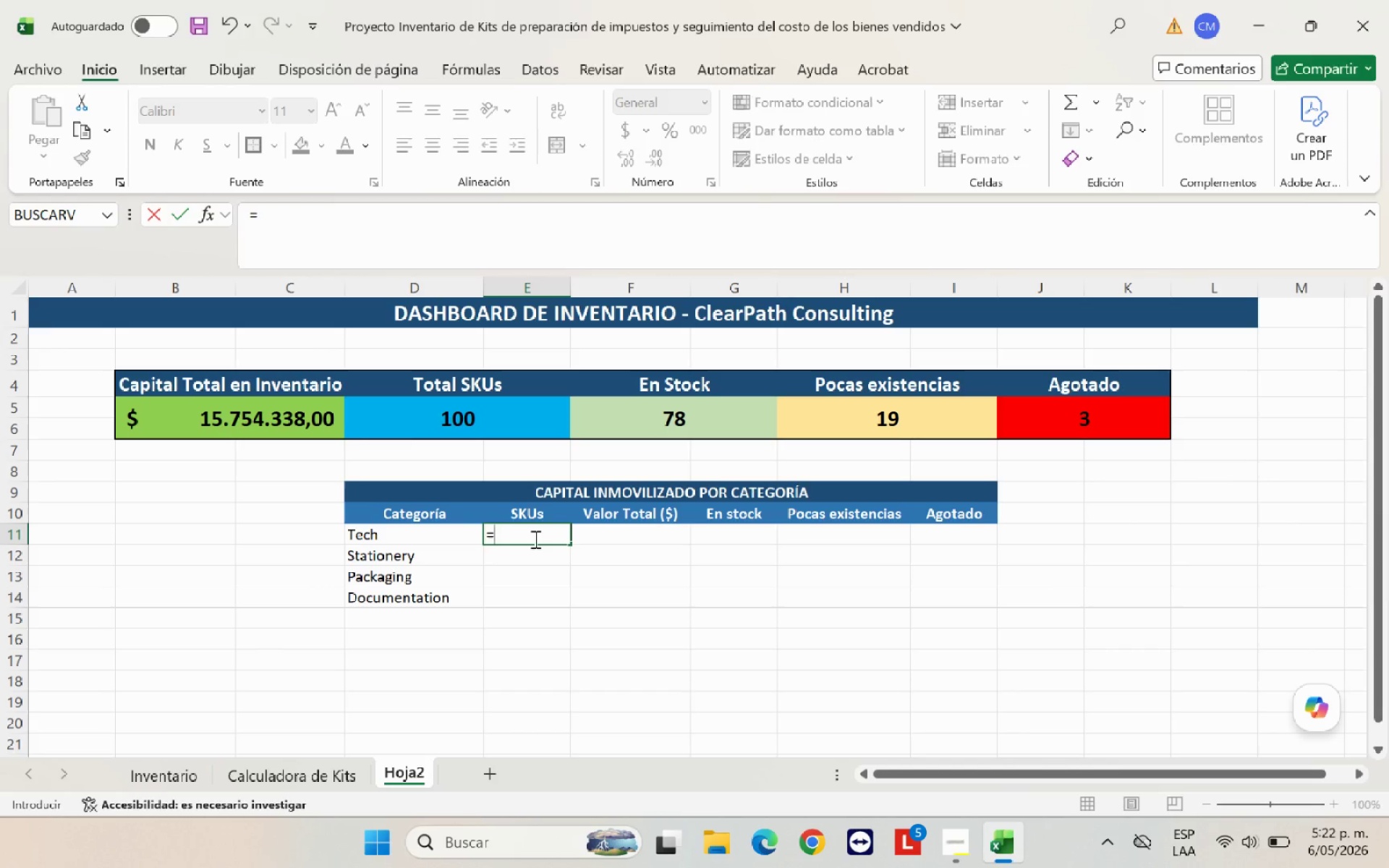 
type(CONTAR.SI*)
 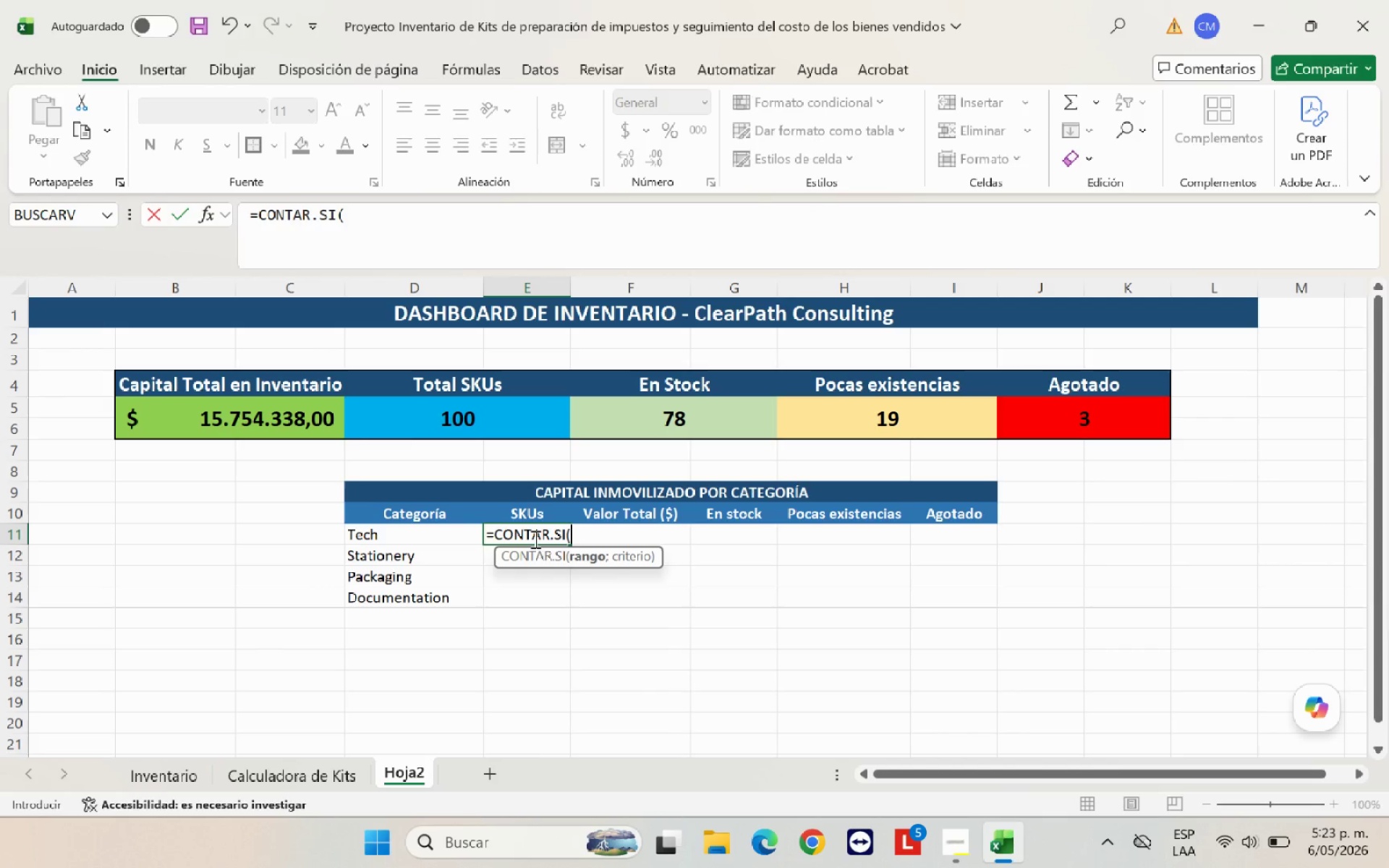 
left_click([171, 773])
 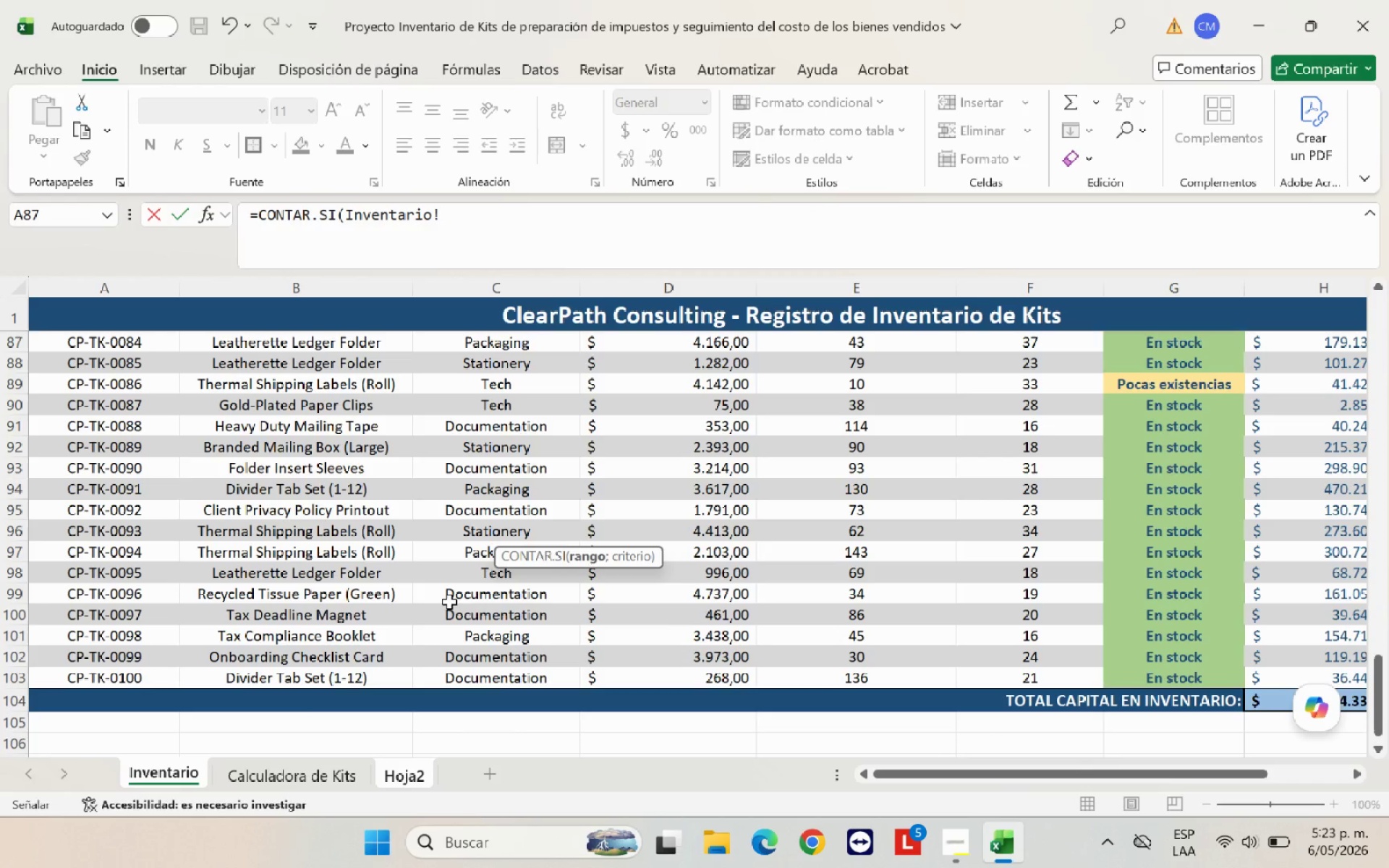 
scroll: coordinate [581, 486], scroll_direction: up, amount: 46.0
 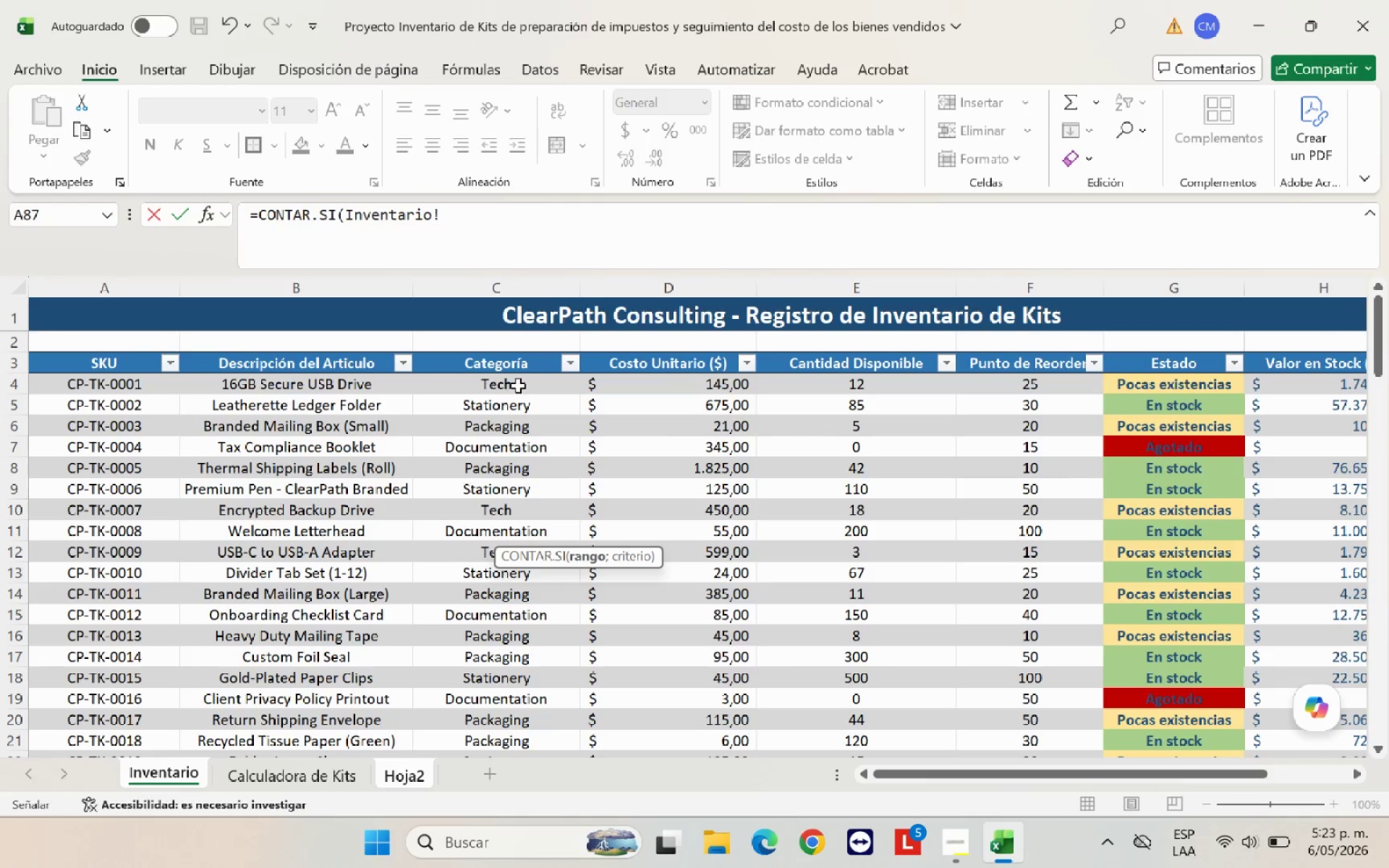 
left_click_drag(start_coordinate=[519, 385], to_coordinate=[533, 737])
 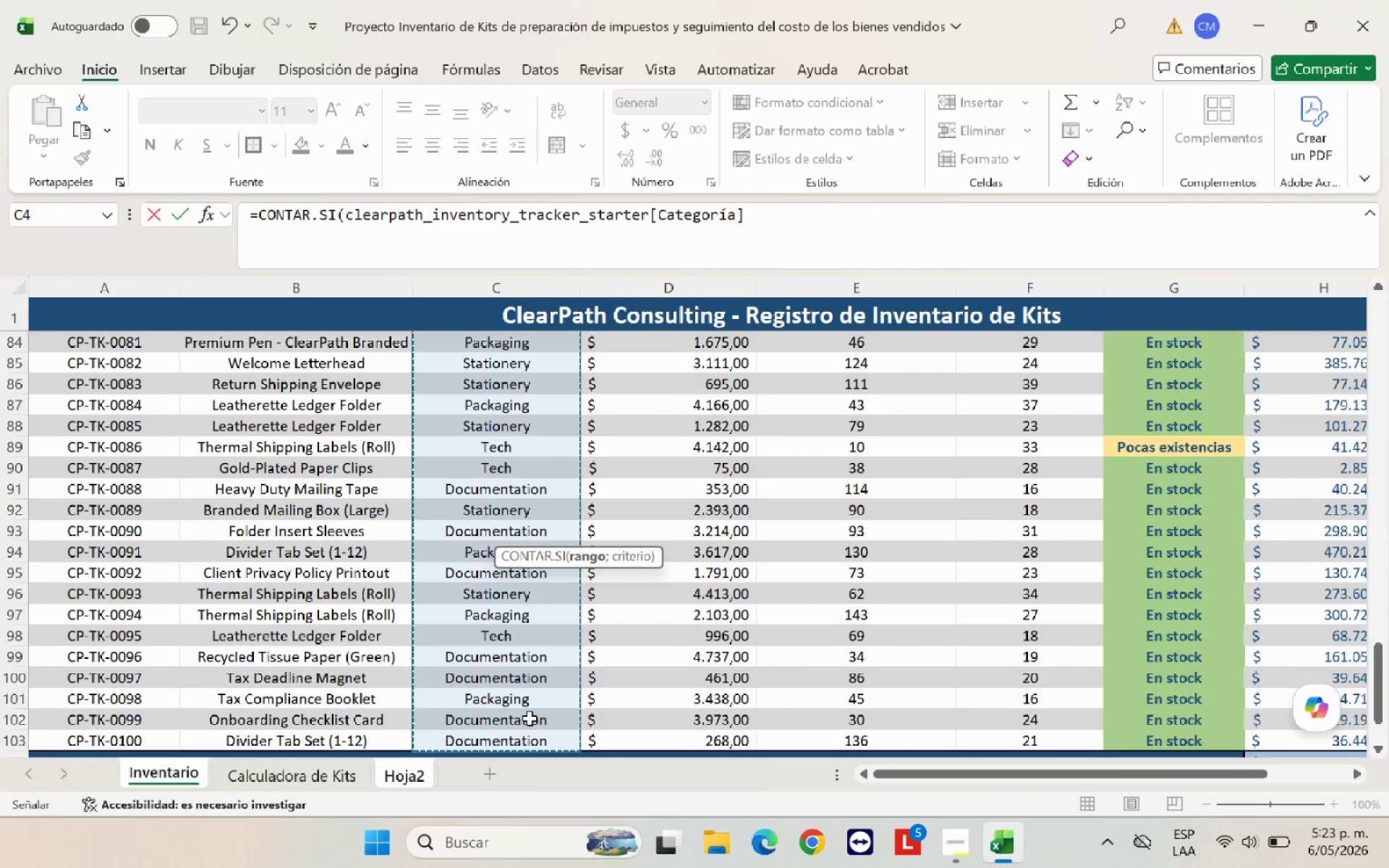 
type(<@Tech@()
 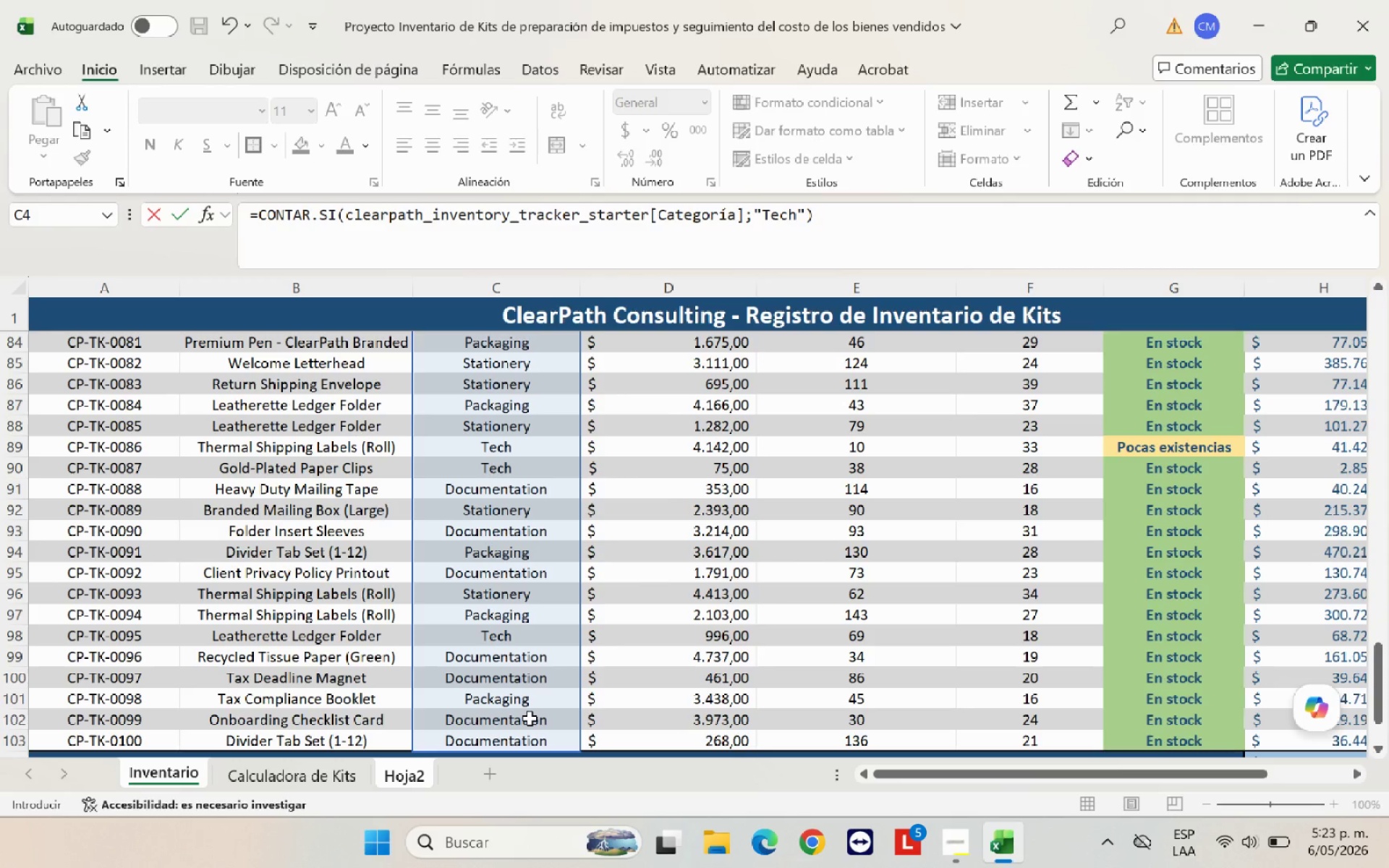 
key(Enter)
 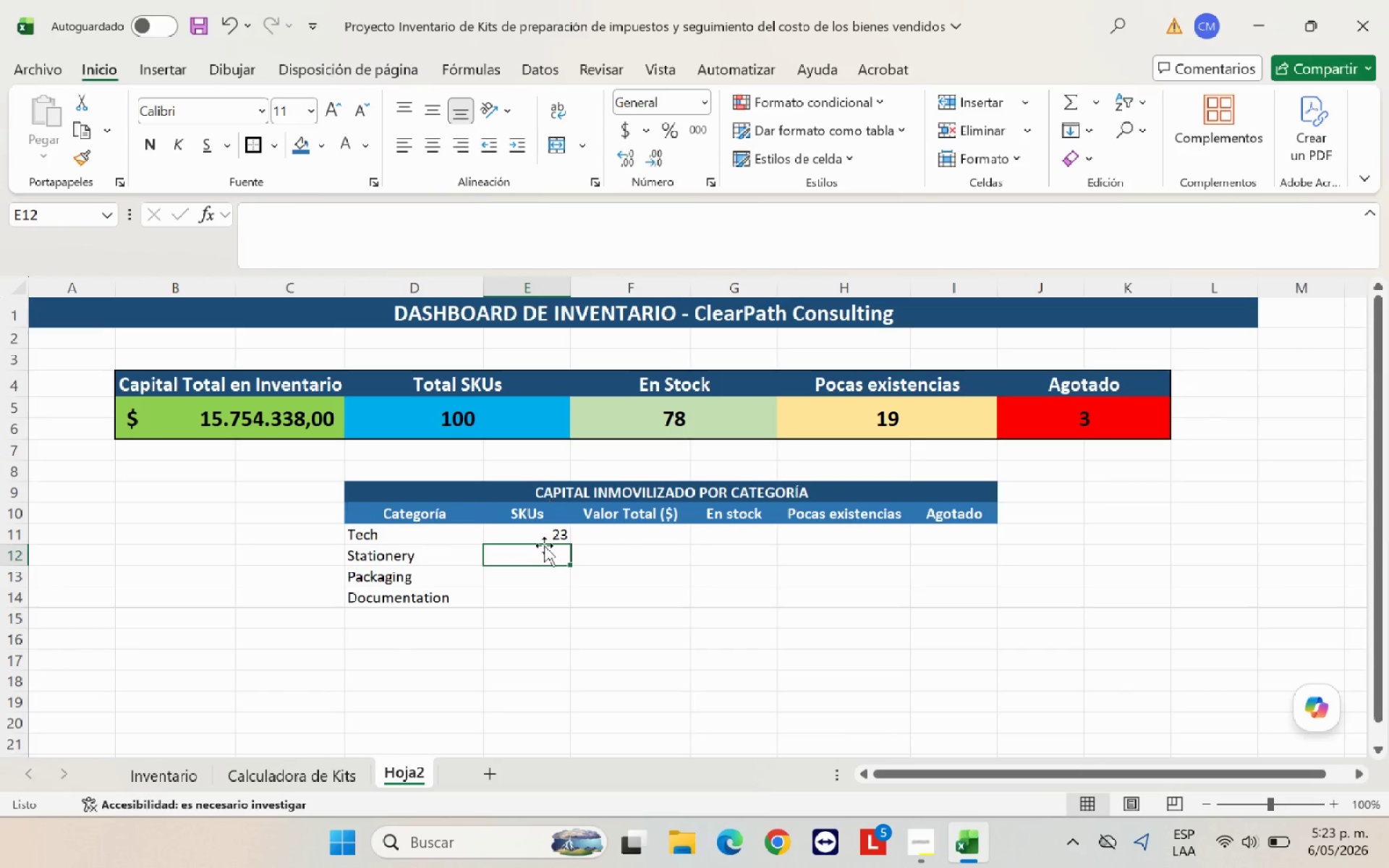 
left_click([526, 535])
 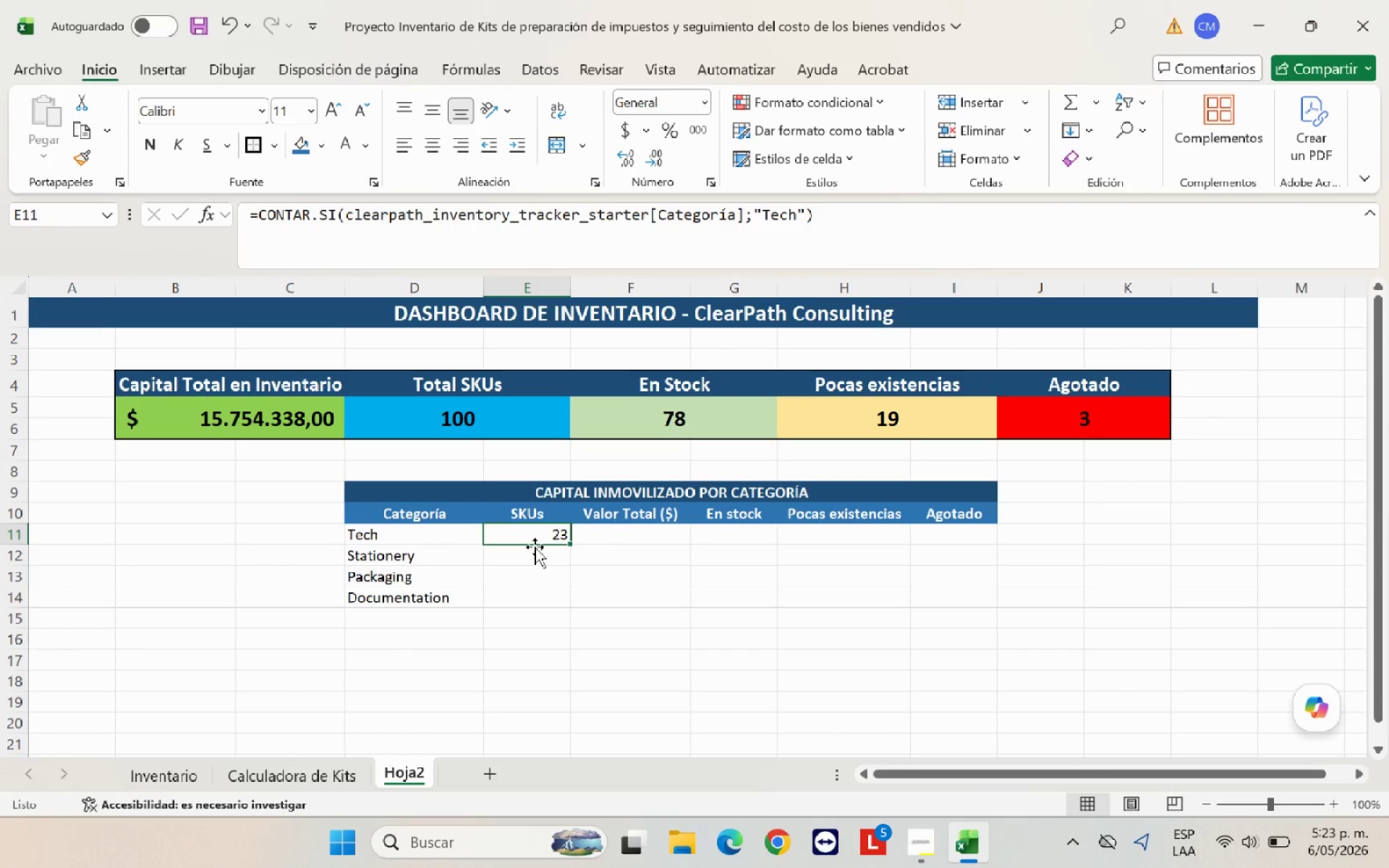 
left_click_drag(start_coordinate=[543, 537], to_coordinate=[948, 594])
 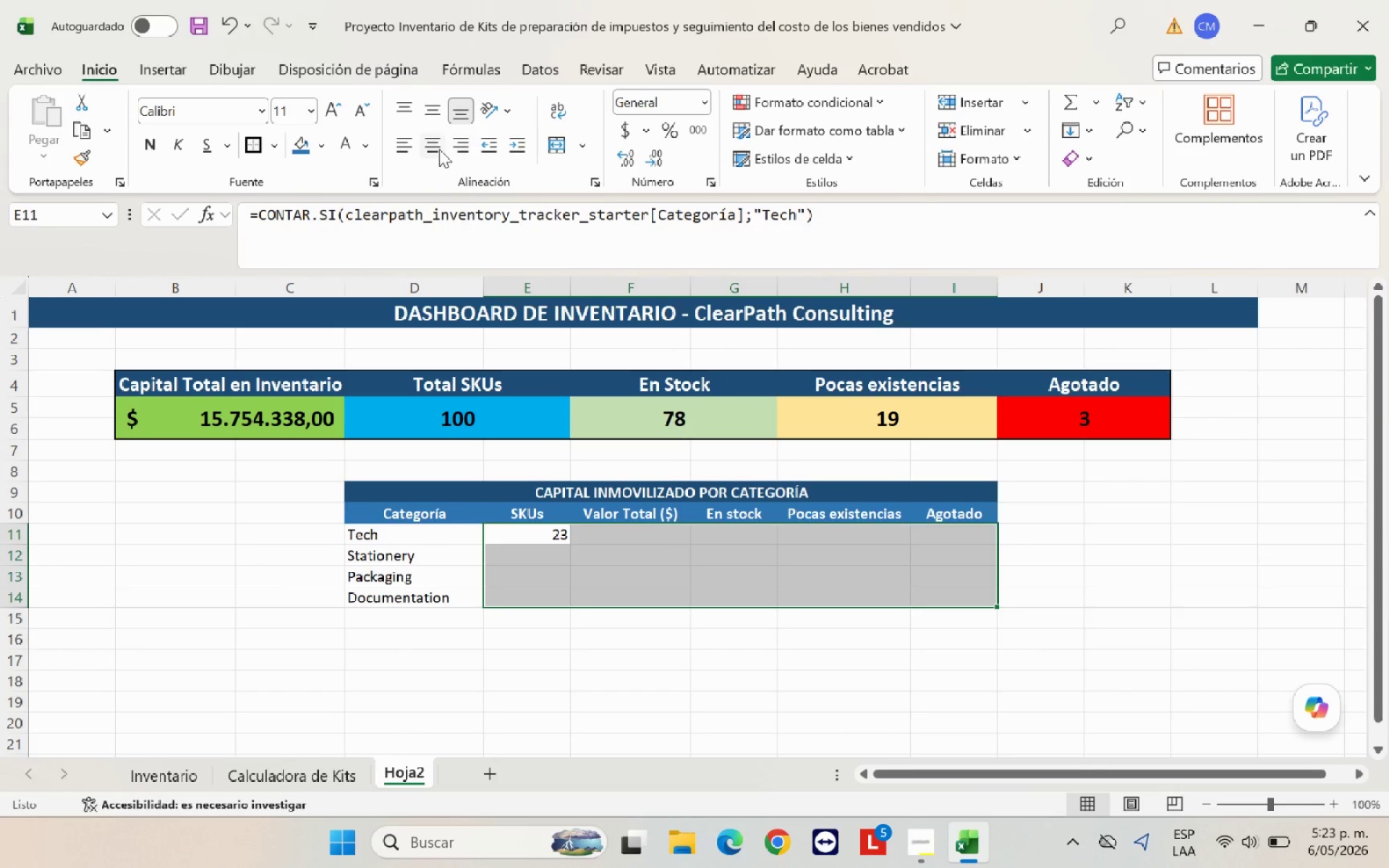 
left_click([435, 146])
 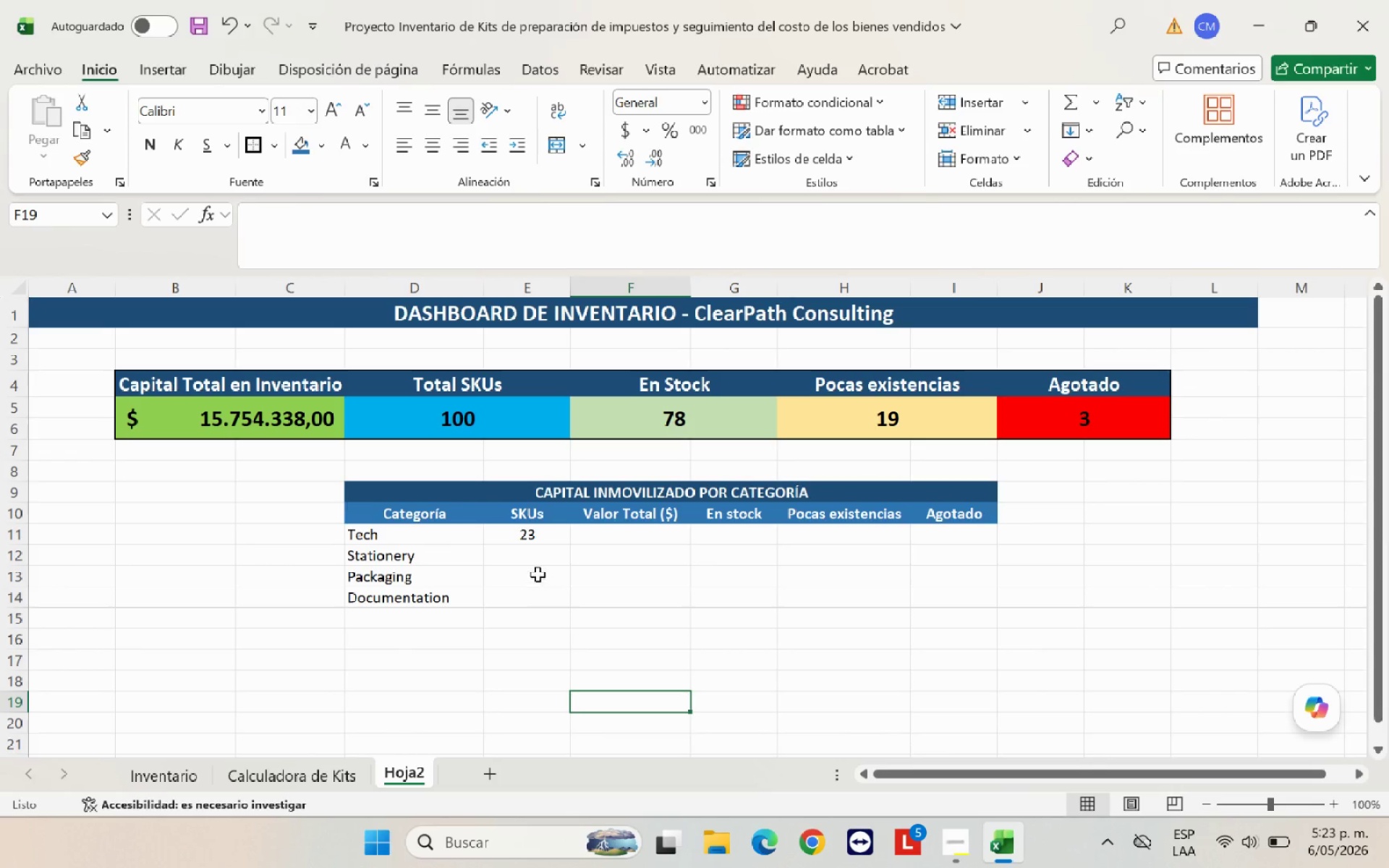 
left_click([536, 537])
 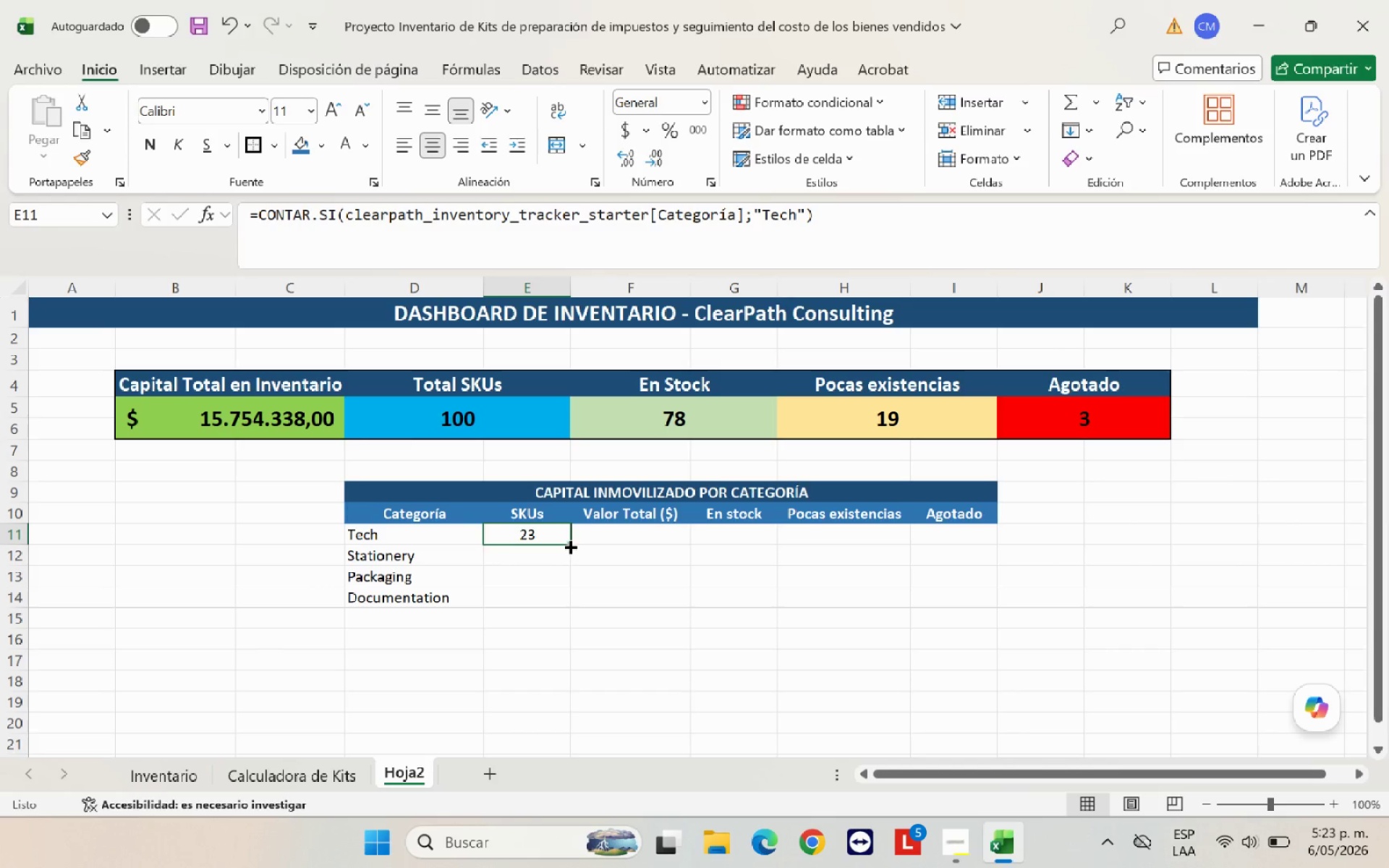 
left_click_drag(start_coordinate=[571, 544], to_coordinate=[569, 601])
 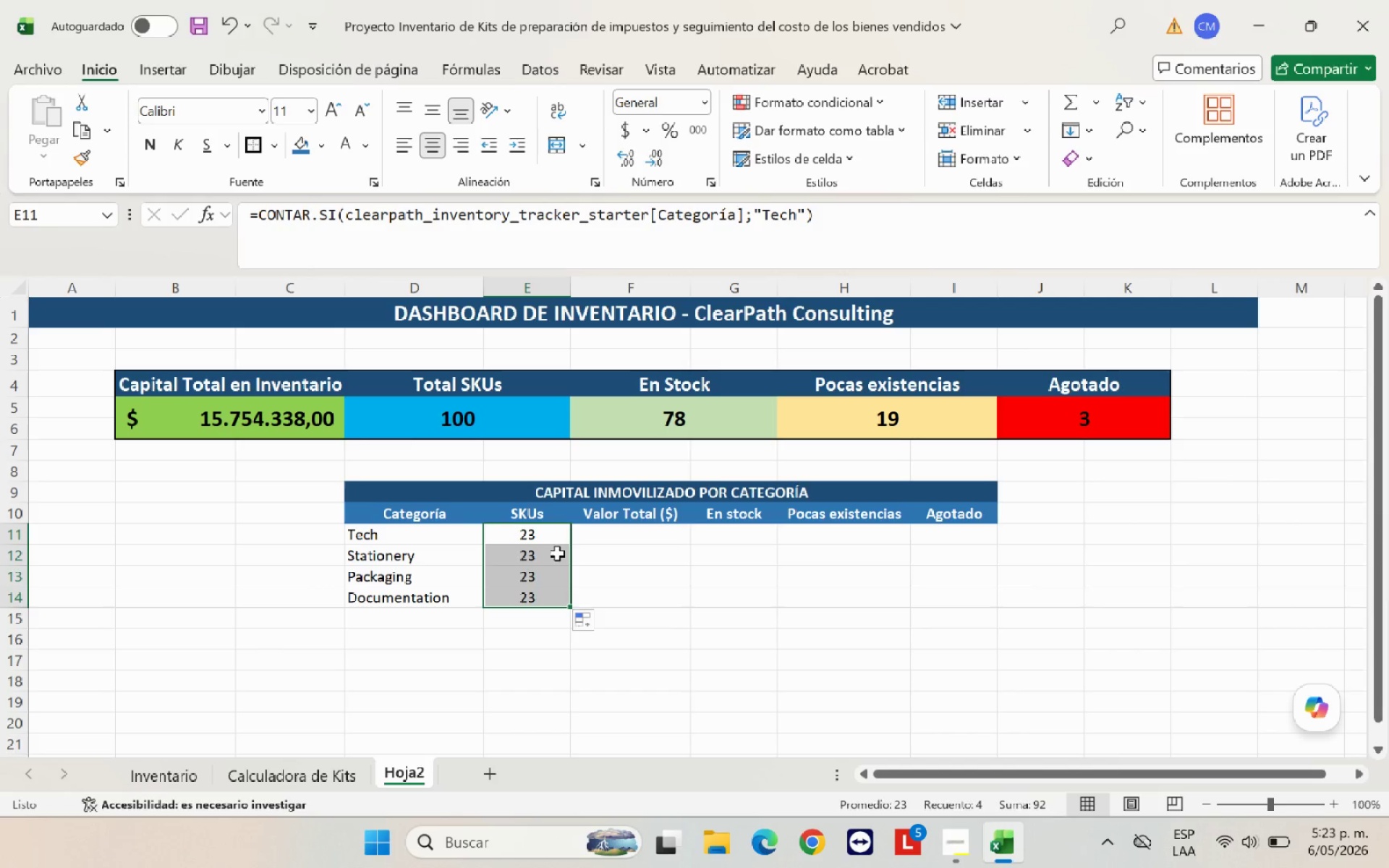 
left_click([556, 553])
 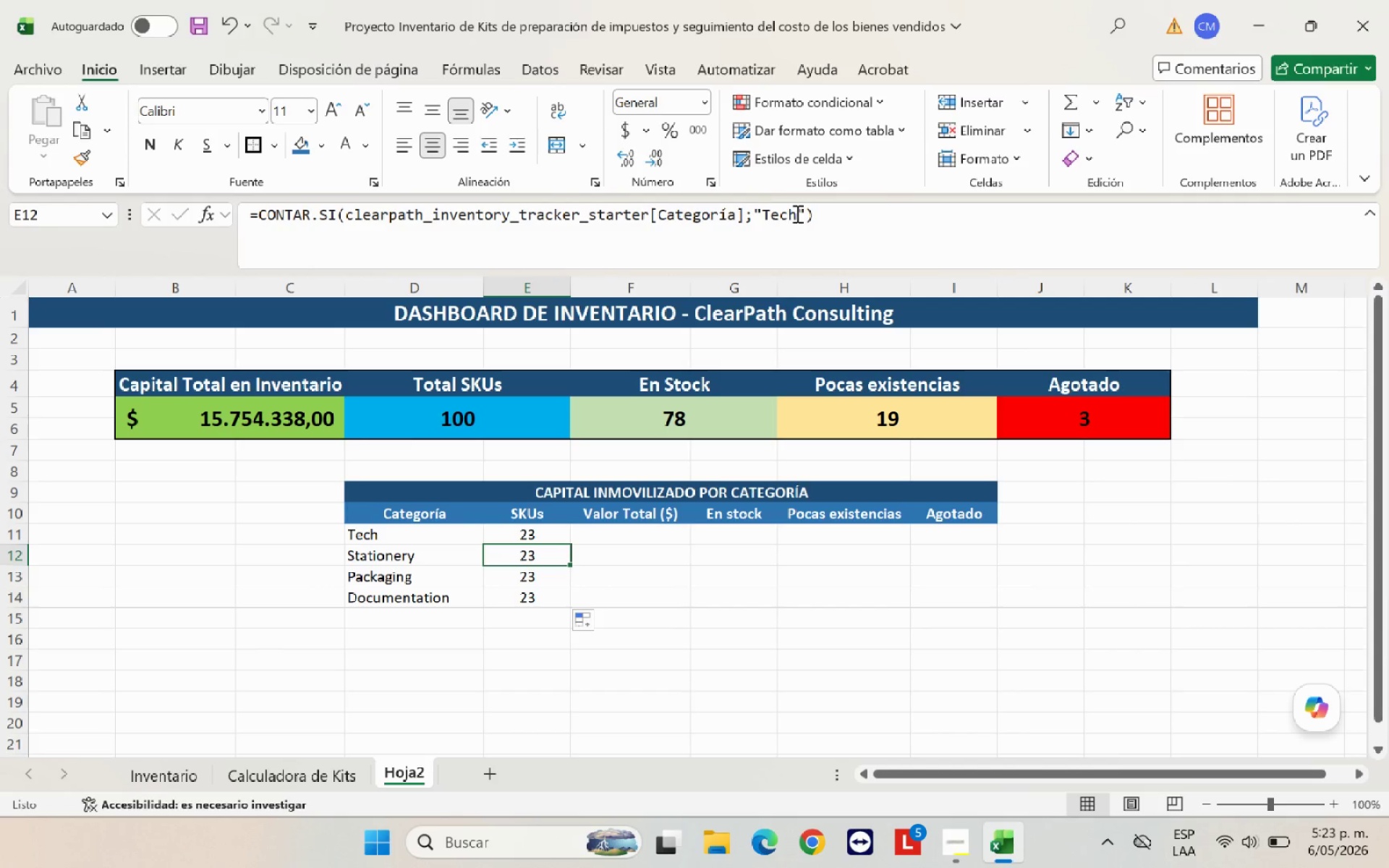 
left_click_drag(start_coordinate=[796, 213], to_coordinate=[763, 213])
 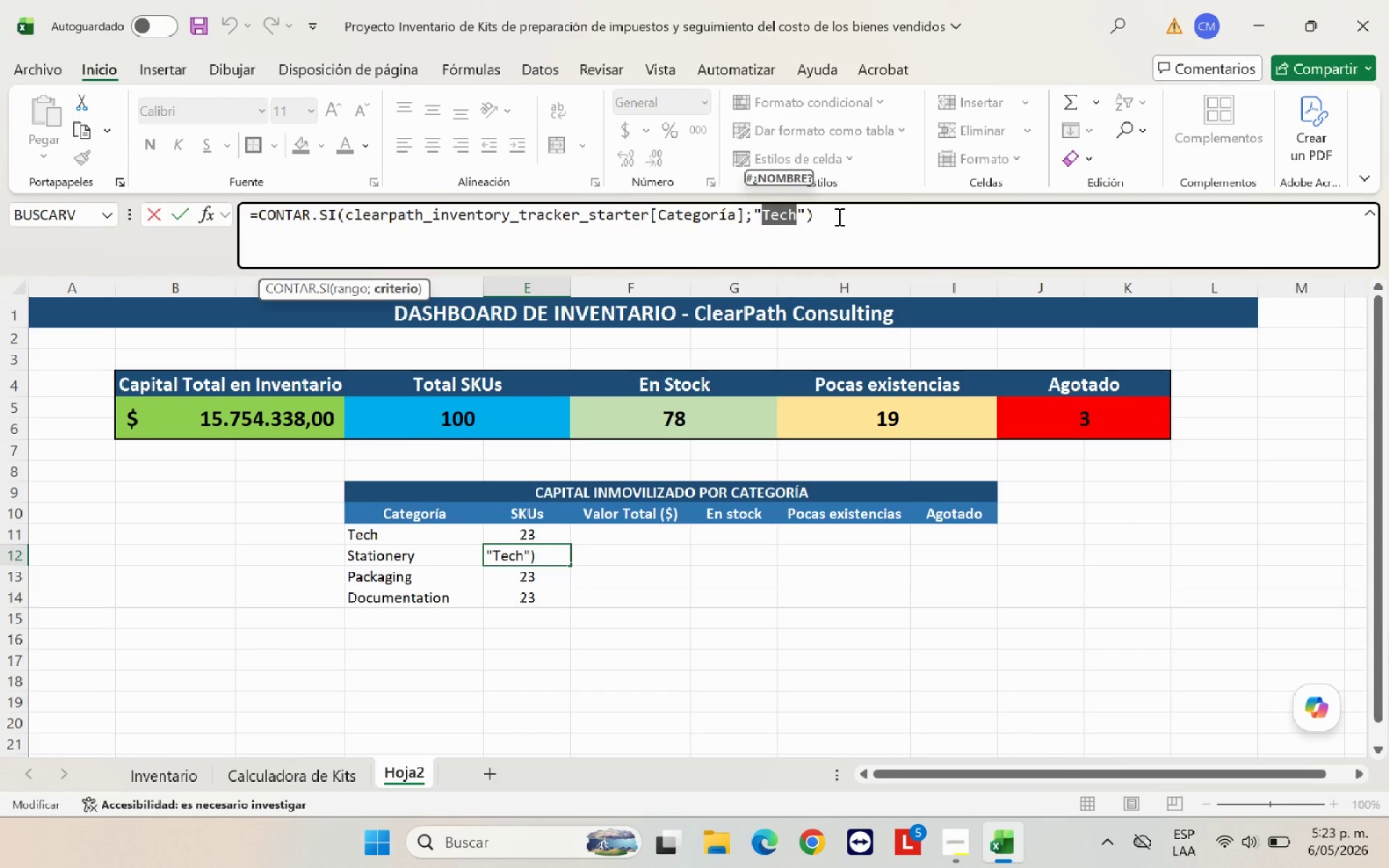 
type(Stationery)
 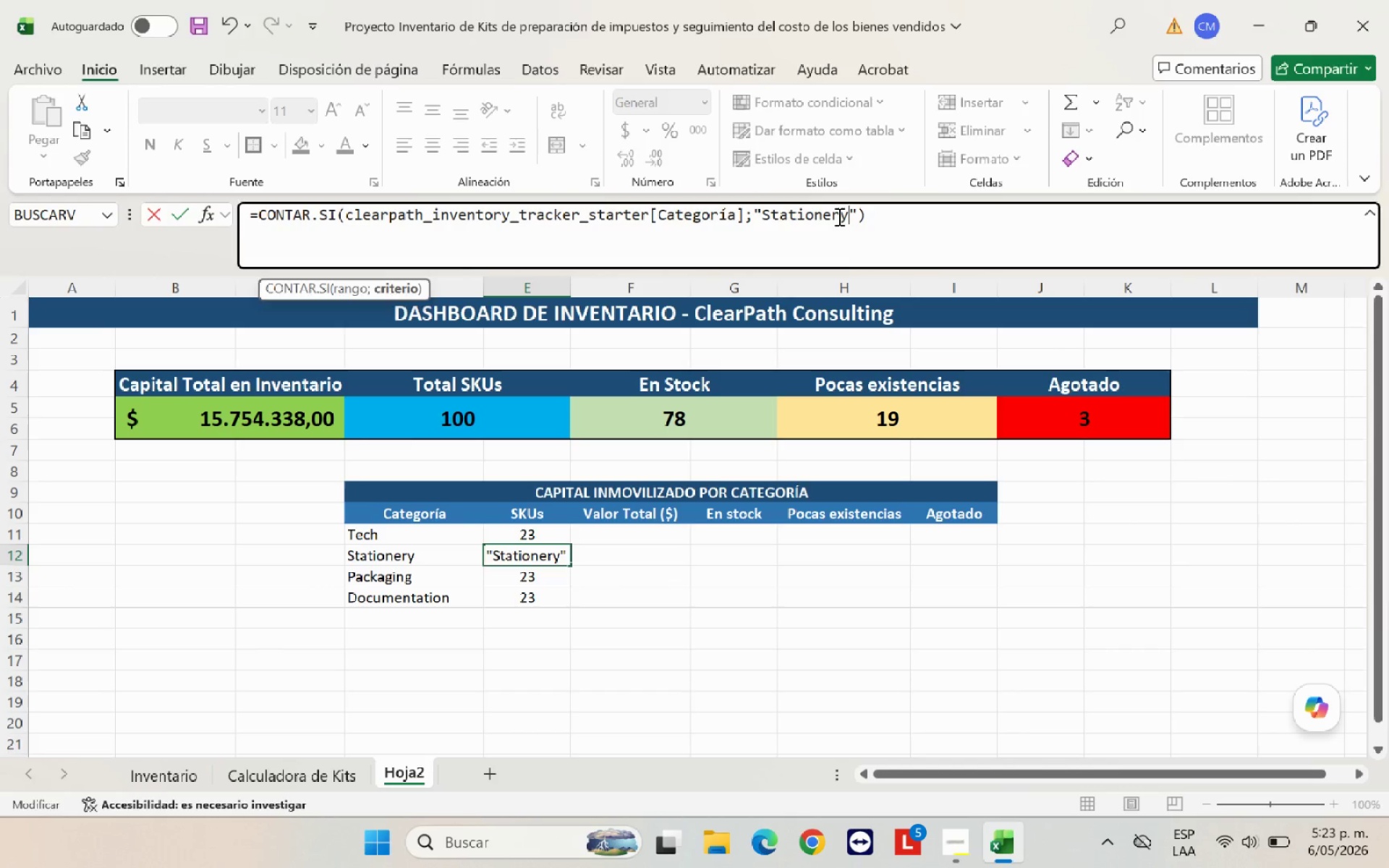 
key(Enter)
 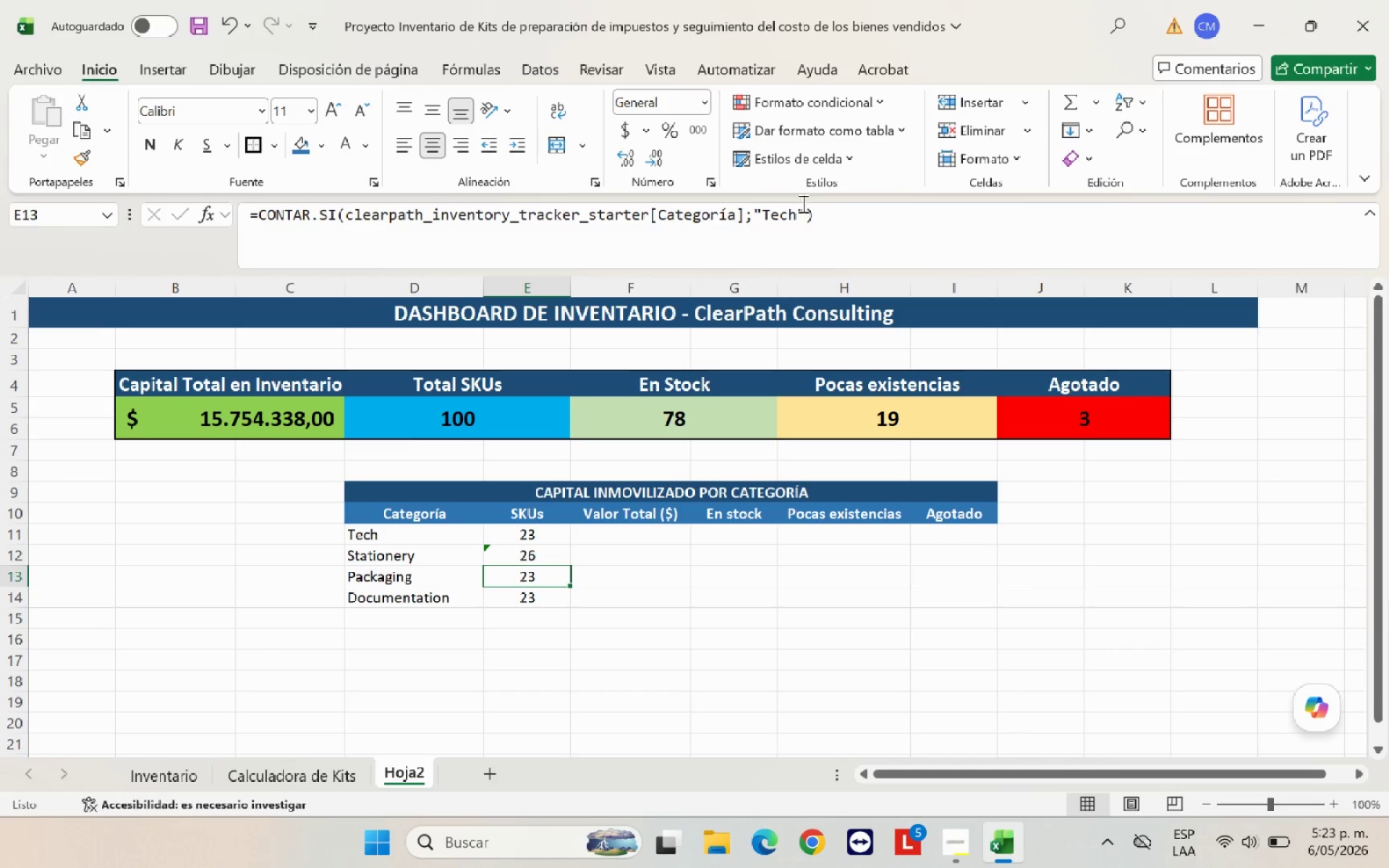 
left_click_drag(start_coordinate=[795, 213], to_coordinate=[765, 210])
 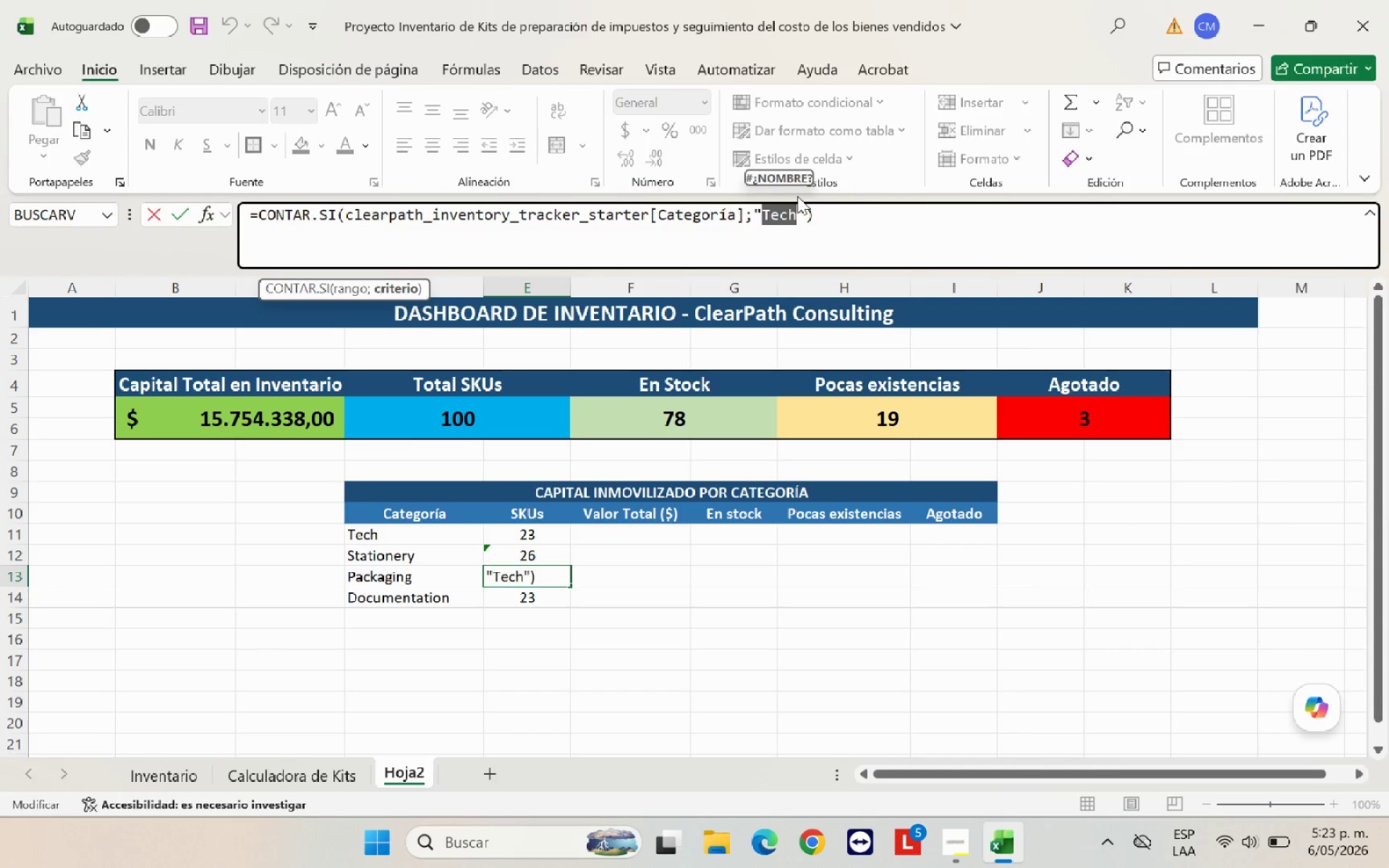 
type(Packaging)
 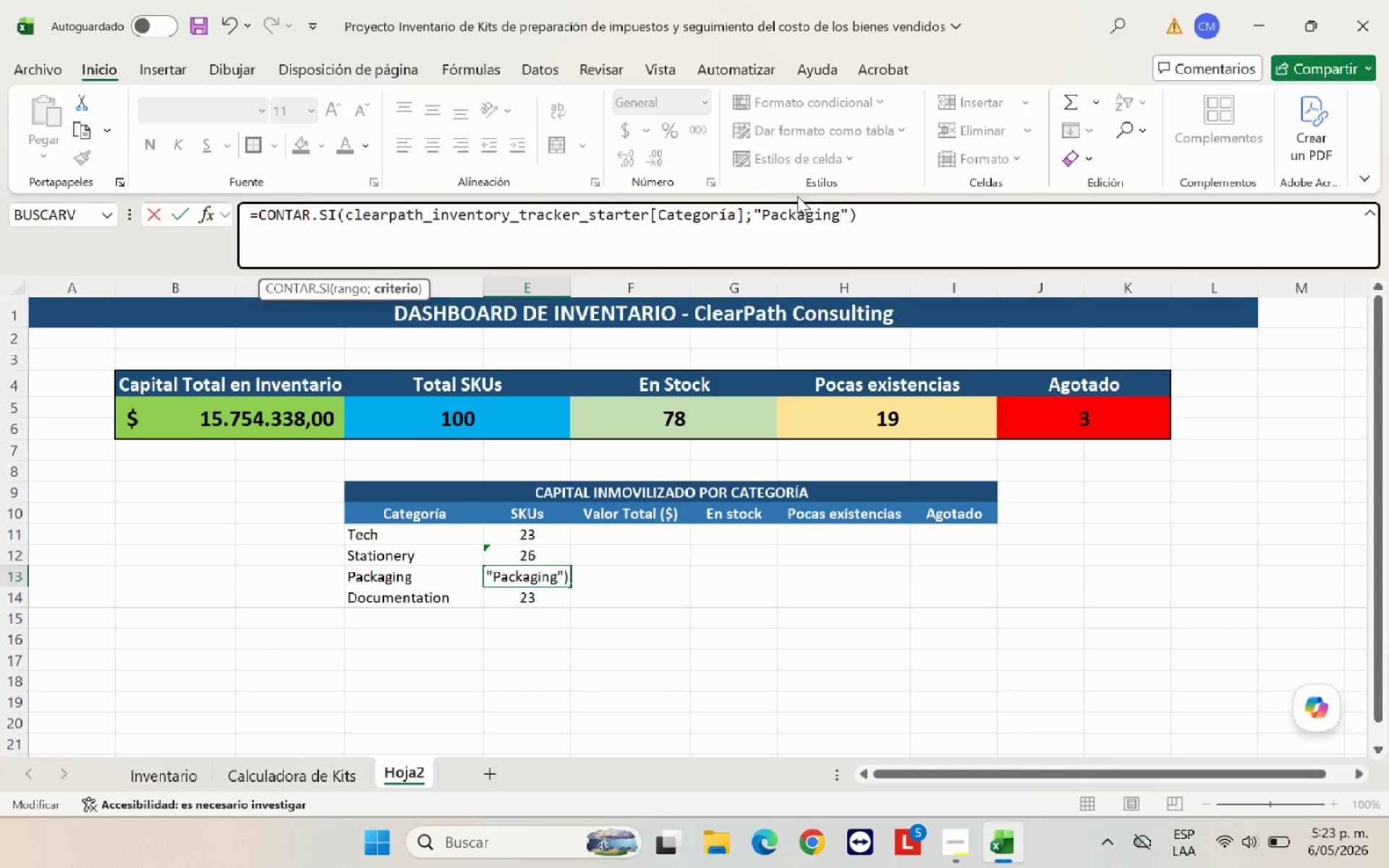 
key(Enter)
 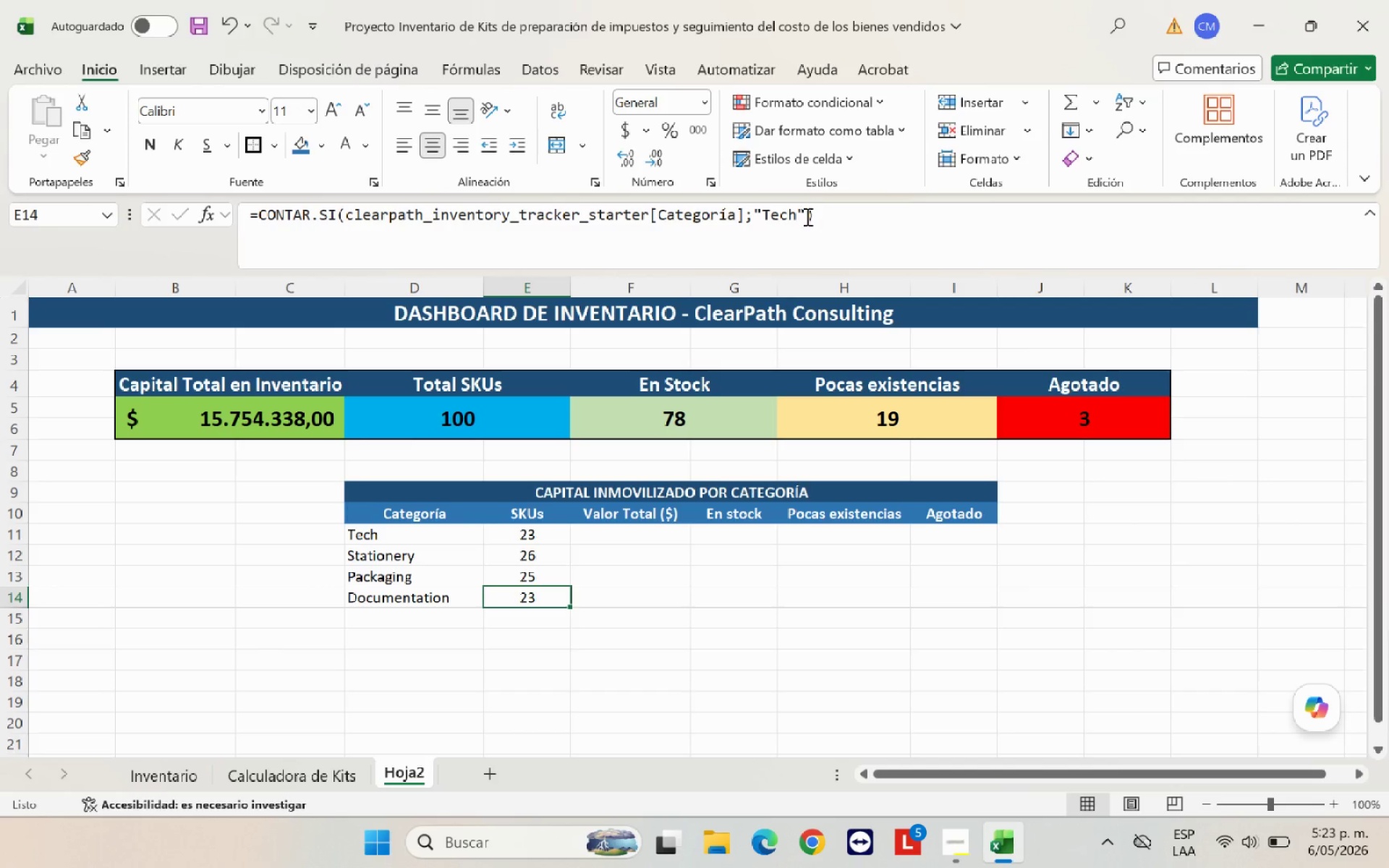 
left_click_drag(start_coordinate=[798, 214], to_coordinate=[765, 216])
 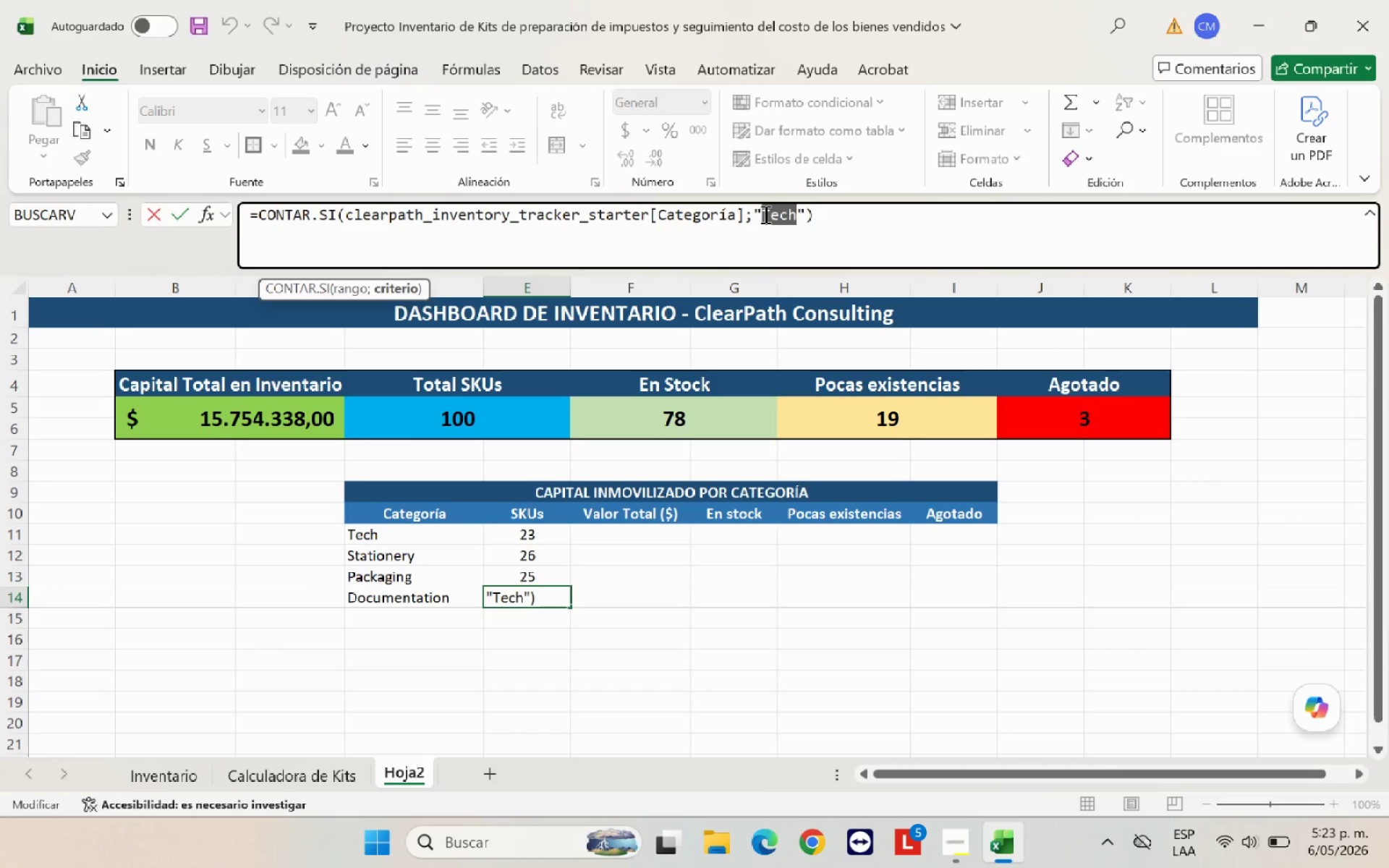 
type(Documentation)
 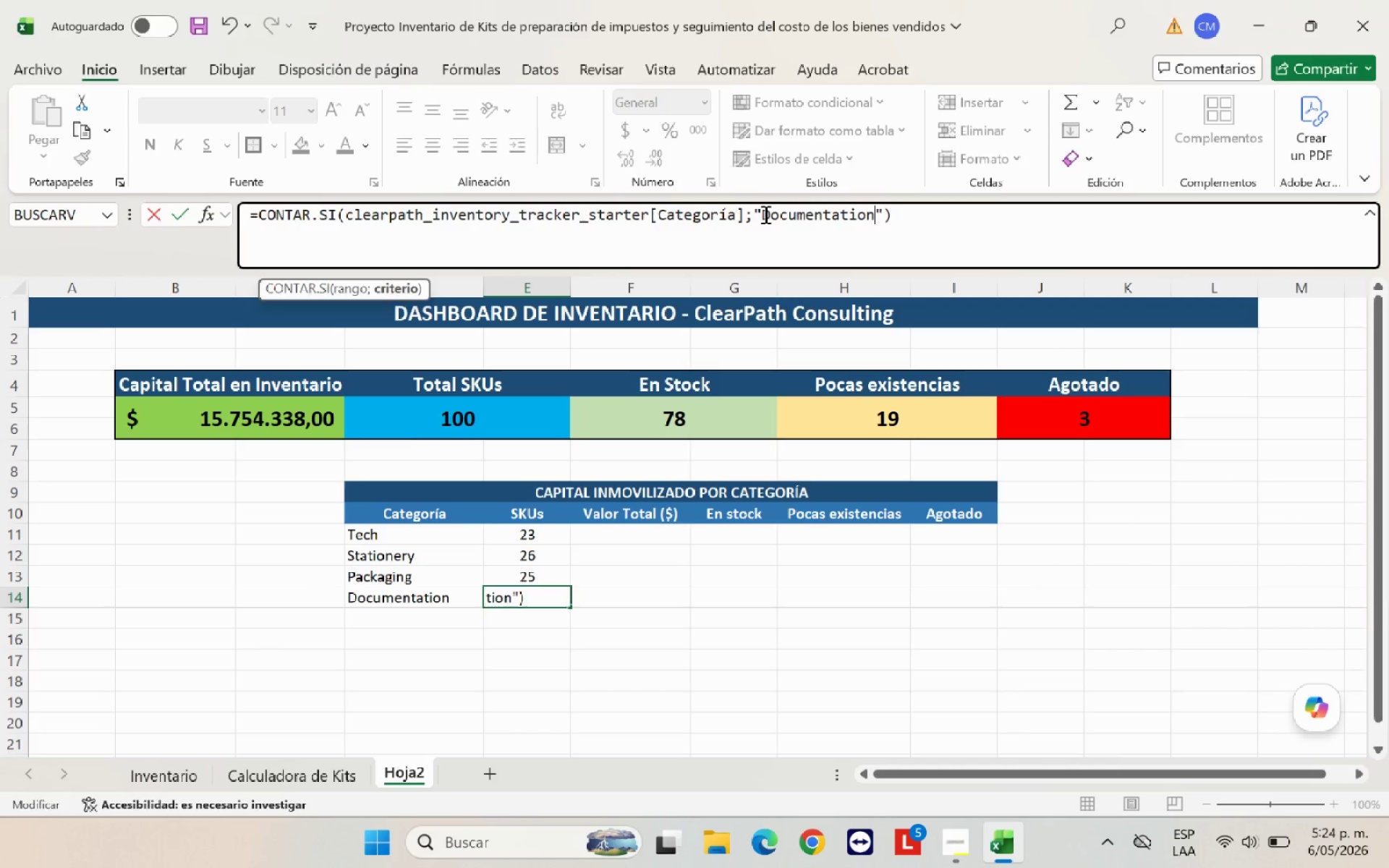 
key(Enter)
 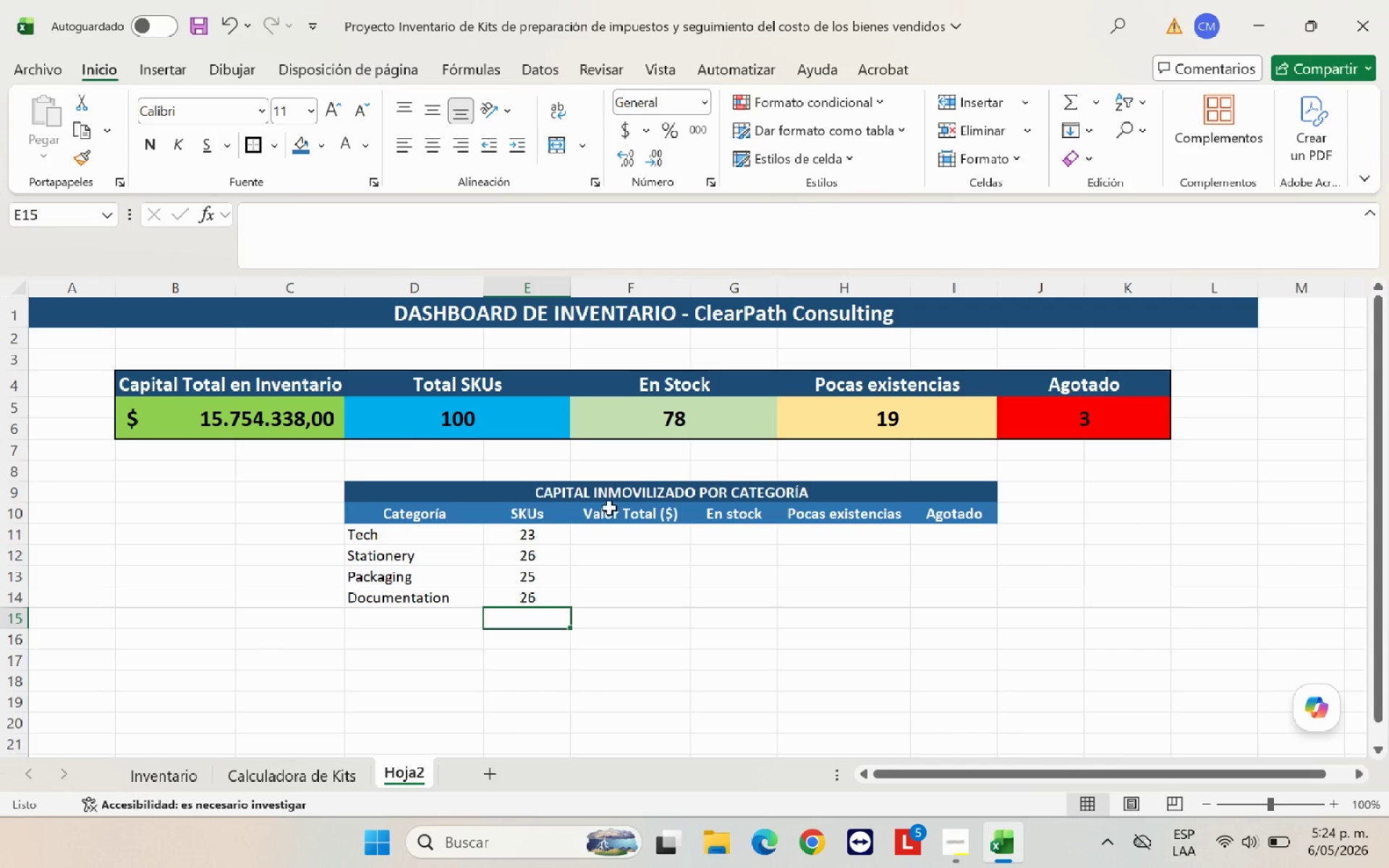 
left_click([658, 552])
 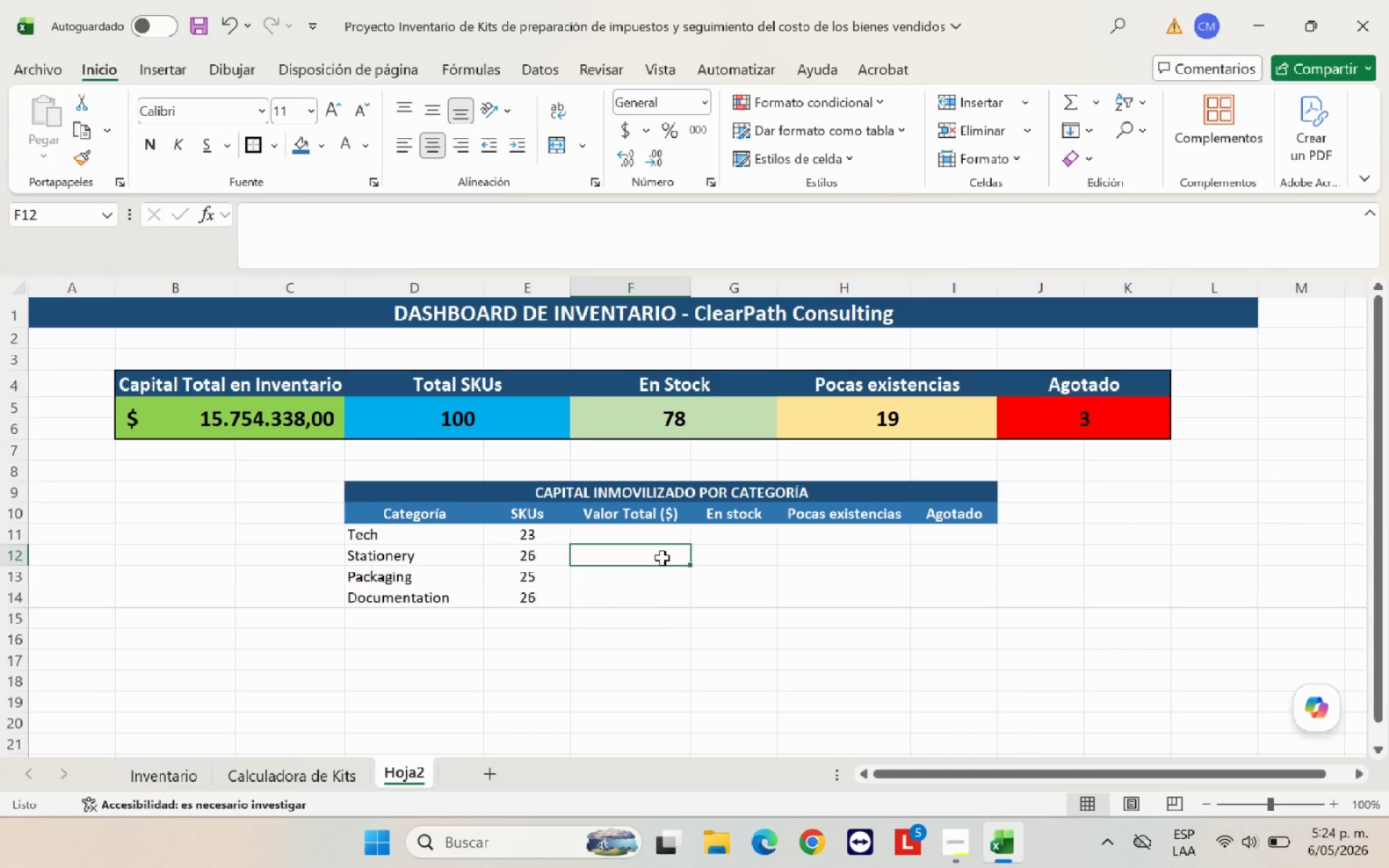 
wait(11.49)
 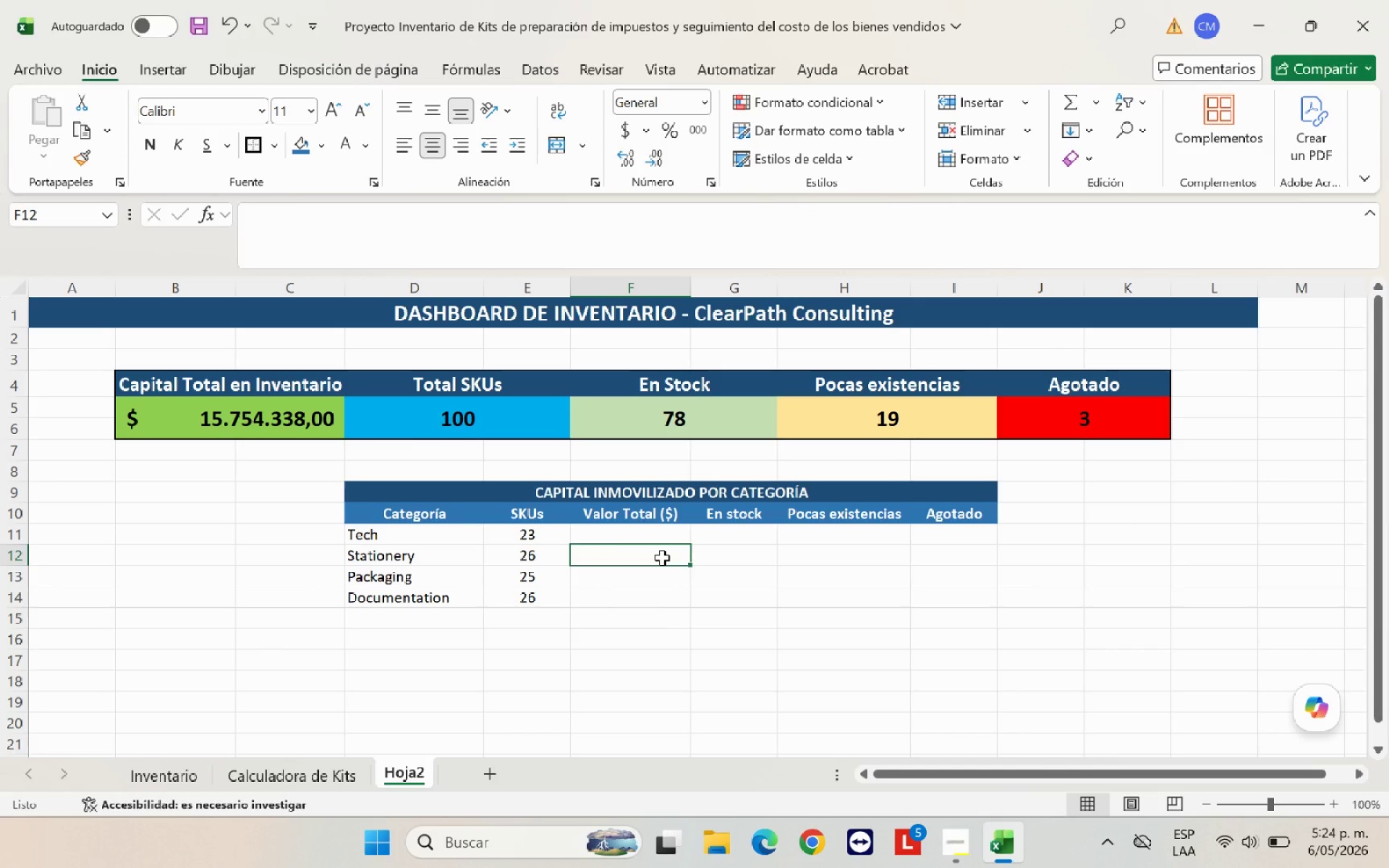 
key(ArrowUp)
 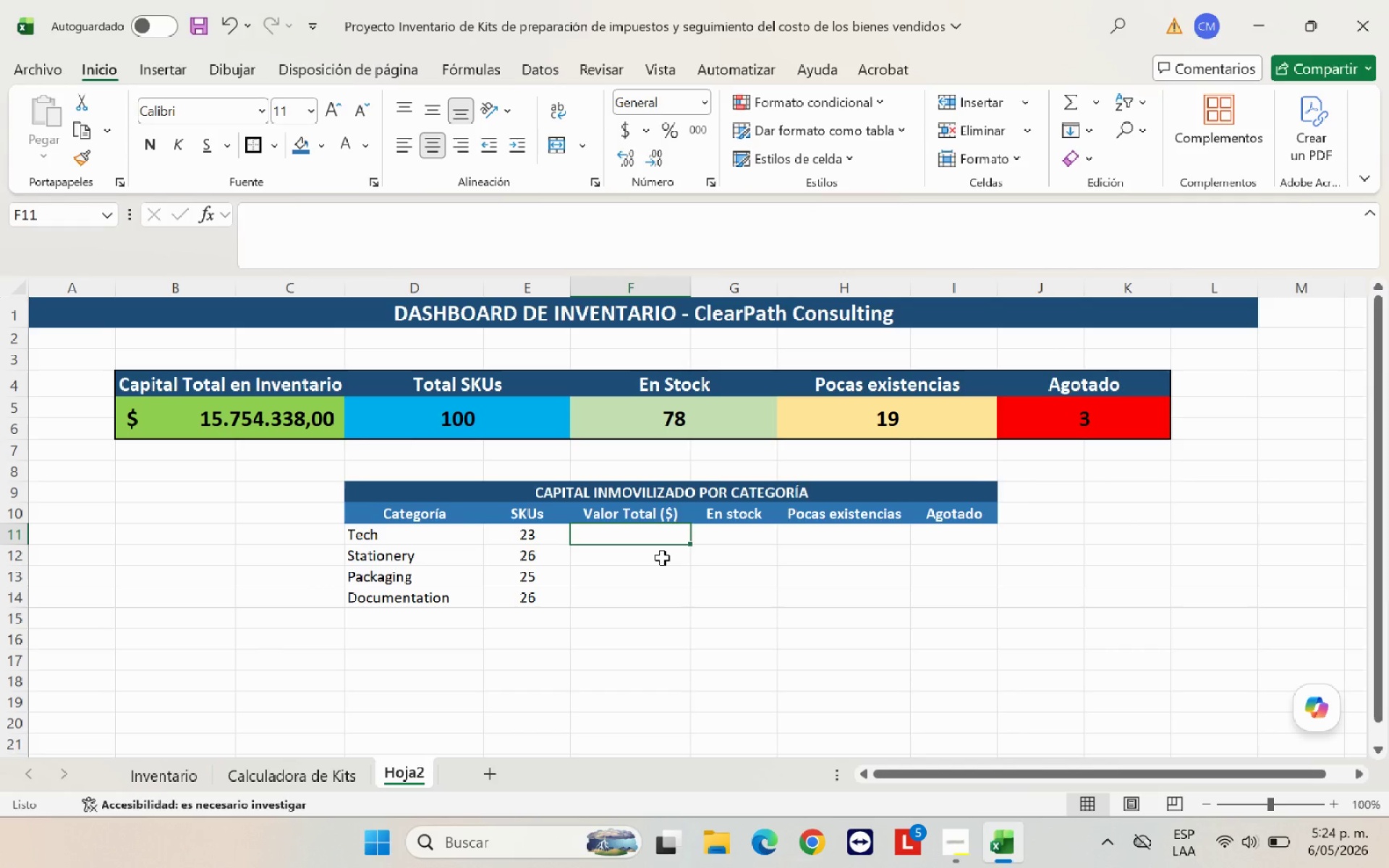 
type()SUMAE)
key(Backspace)
type(R.SI*)
 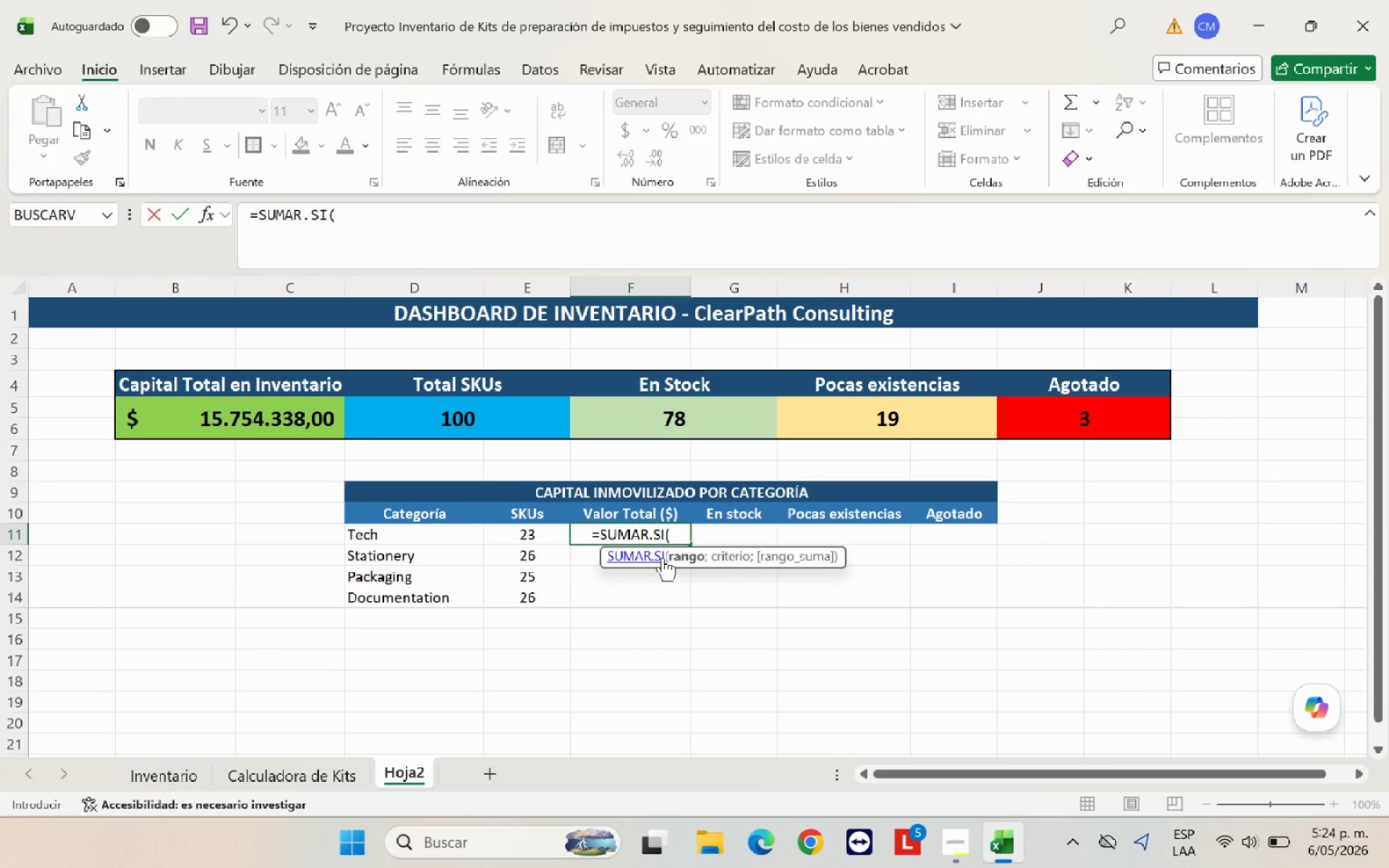 
wait(6.12)
 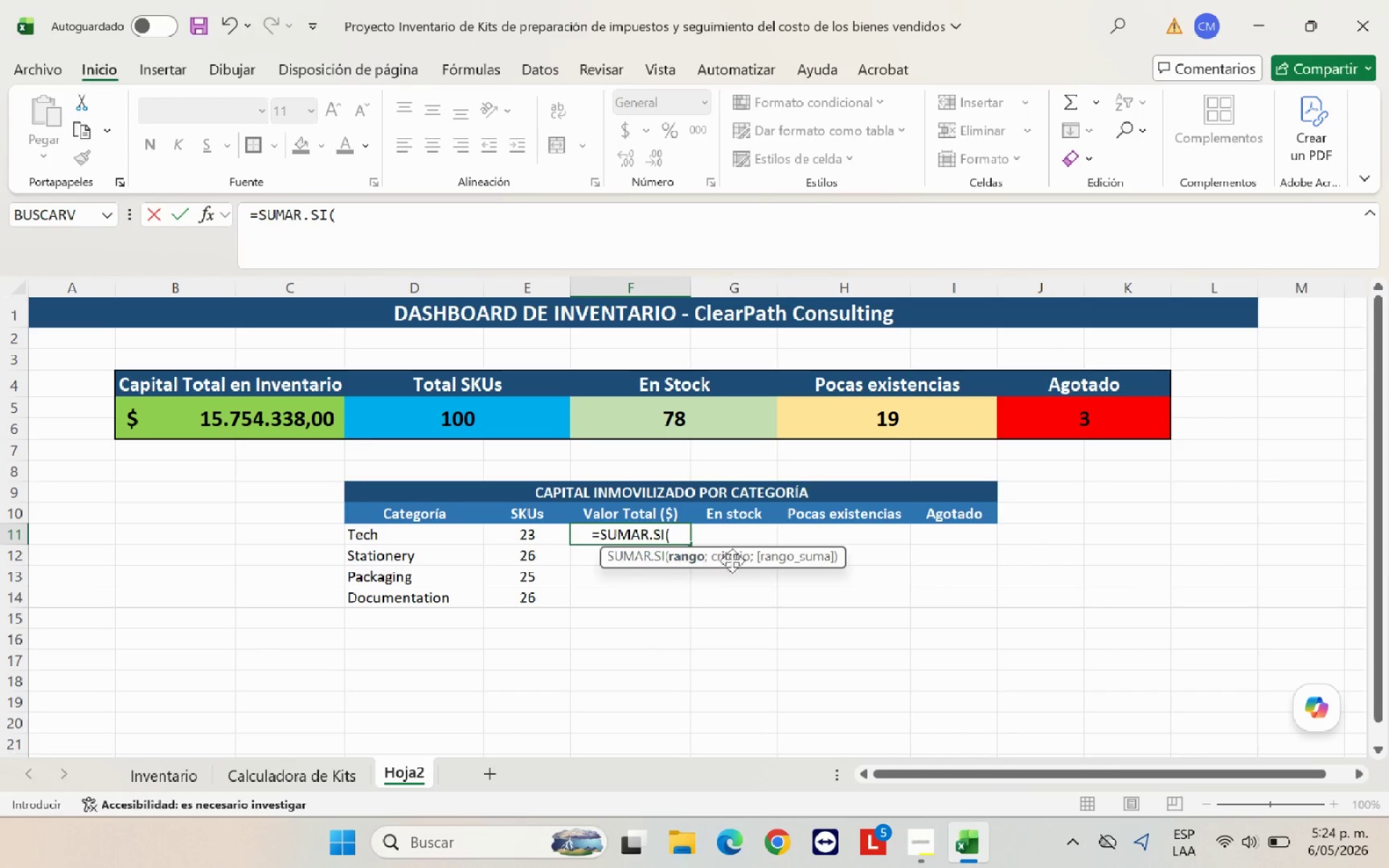 
left_click([174, 782])
 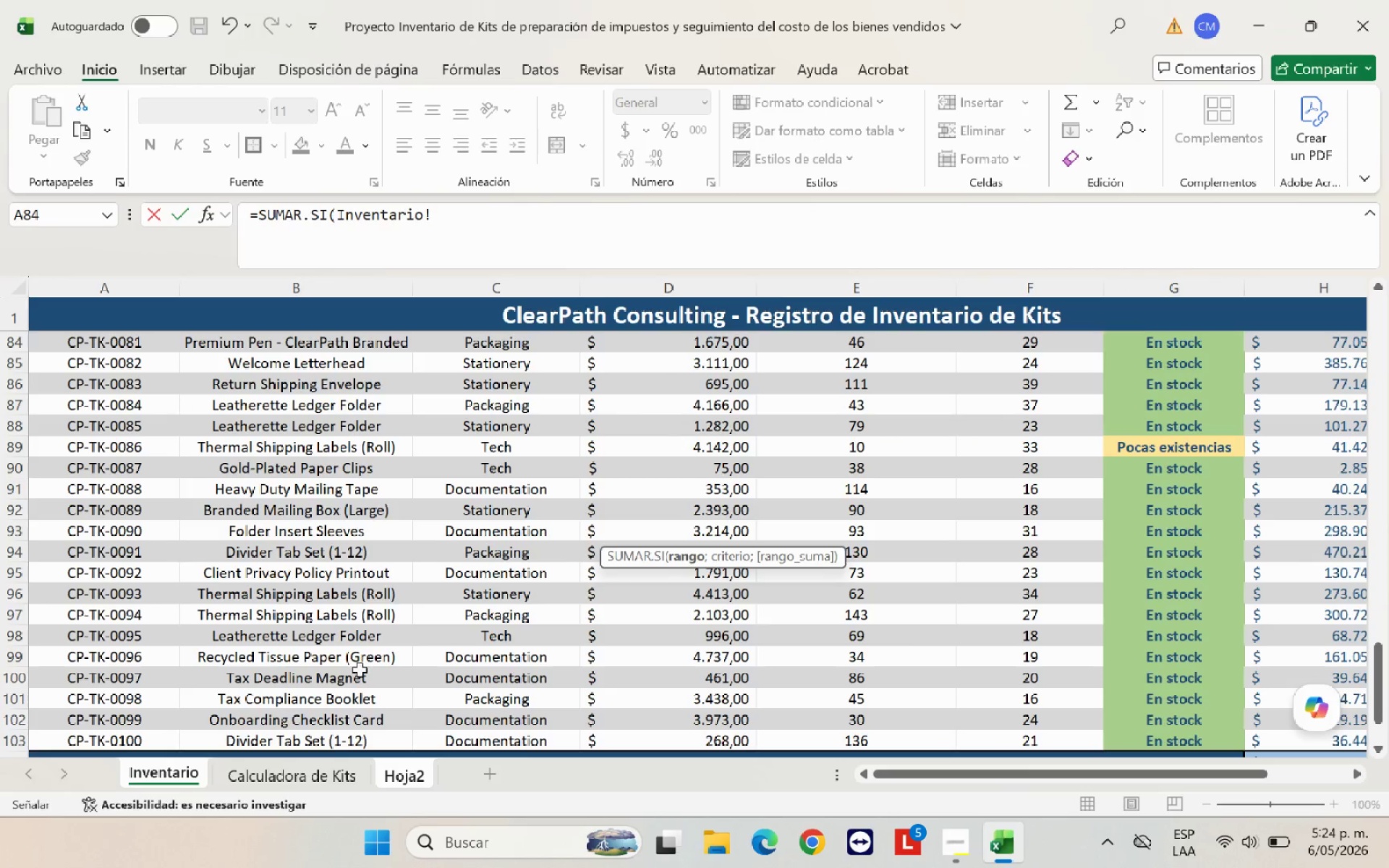 
scroll: coordinate [500, 629], scroll_direction: up, amount: 37.0
 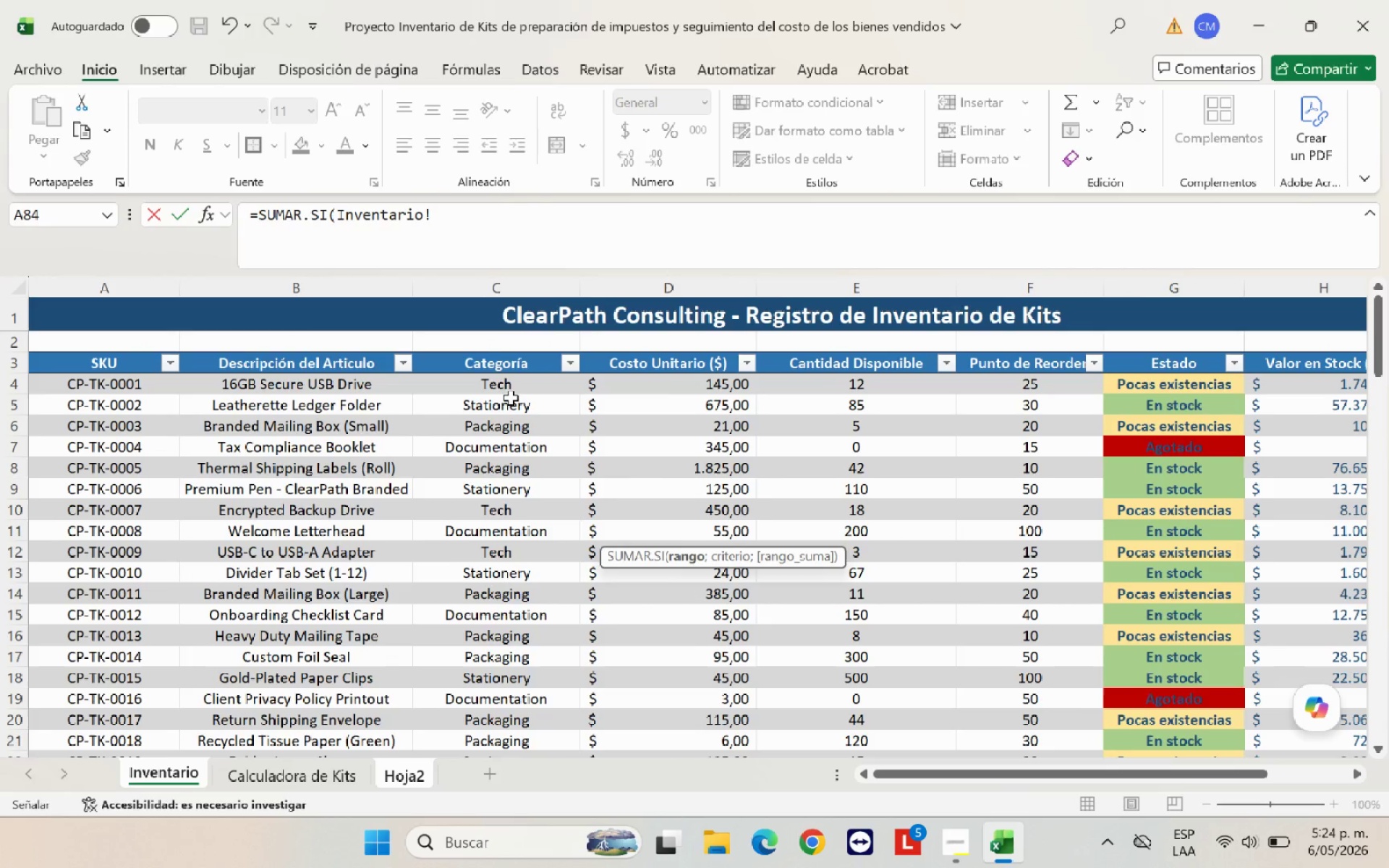 
left_click_drag(start_coordinate=[514, 391], to_coordinate=[535, 671])
 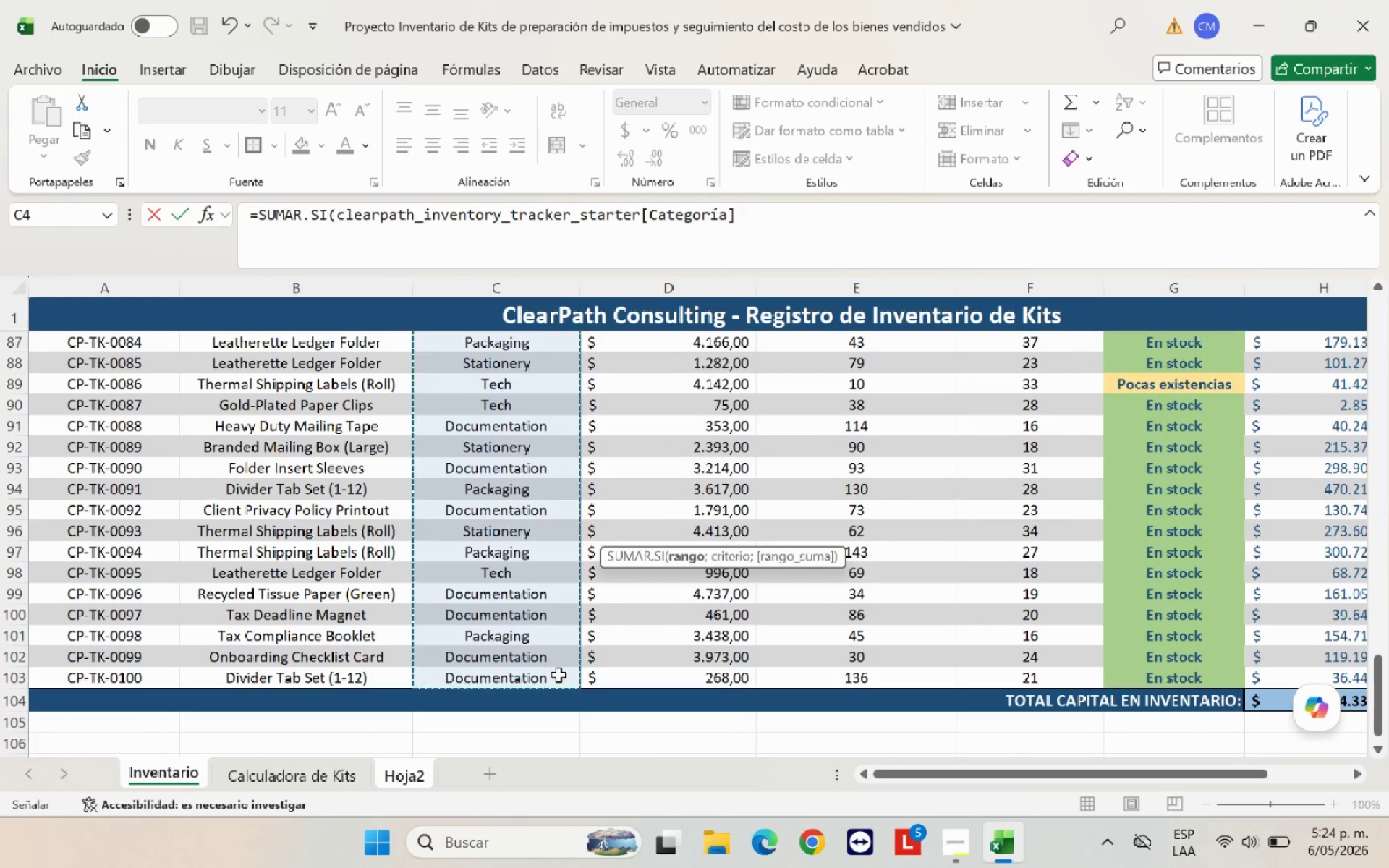 
type(<@Tech@<)
 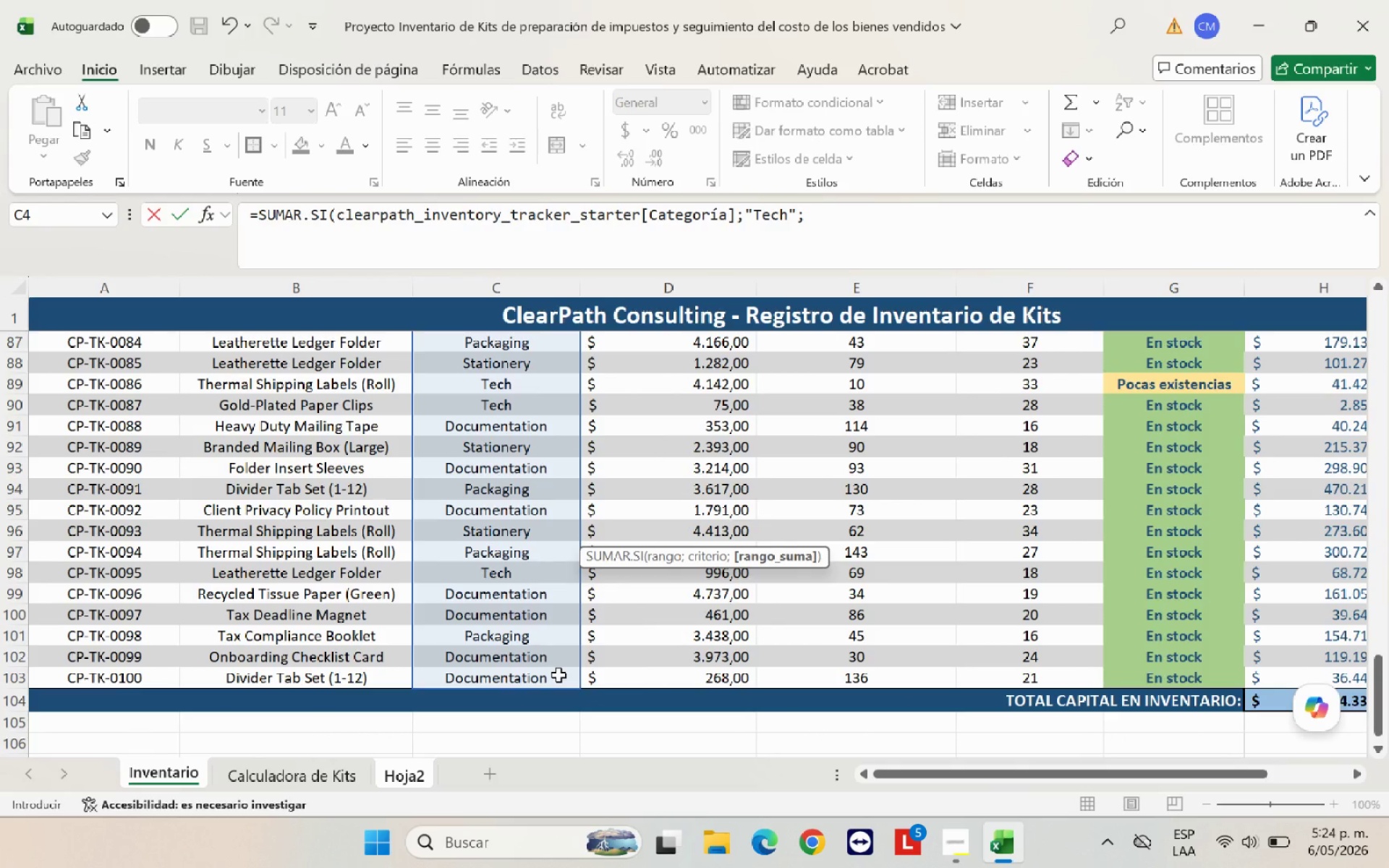 
scroll: coordinate [1095, 593], scroll_direction: up, amount: 39.0
 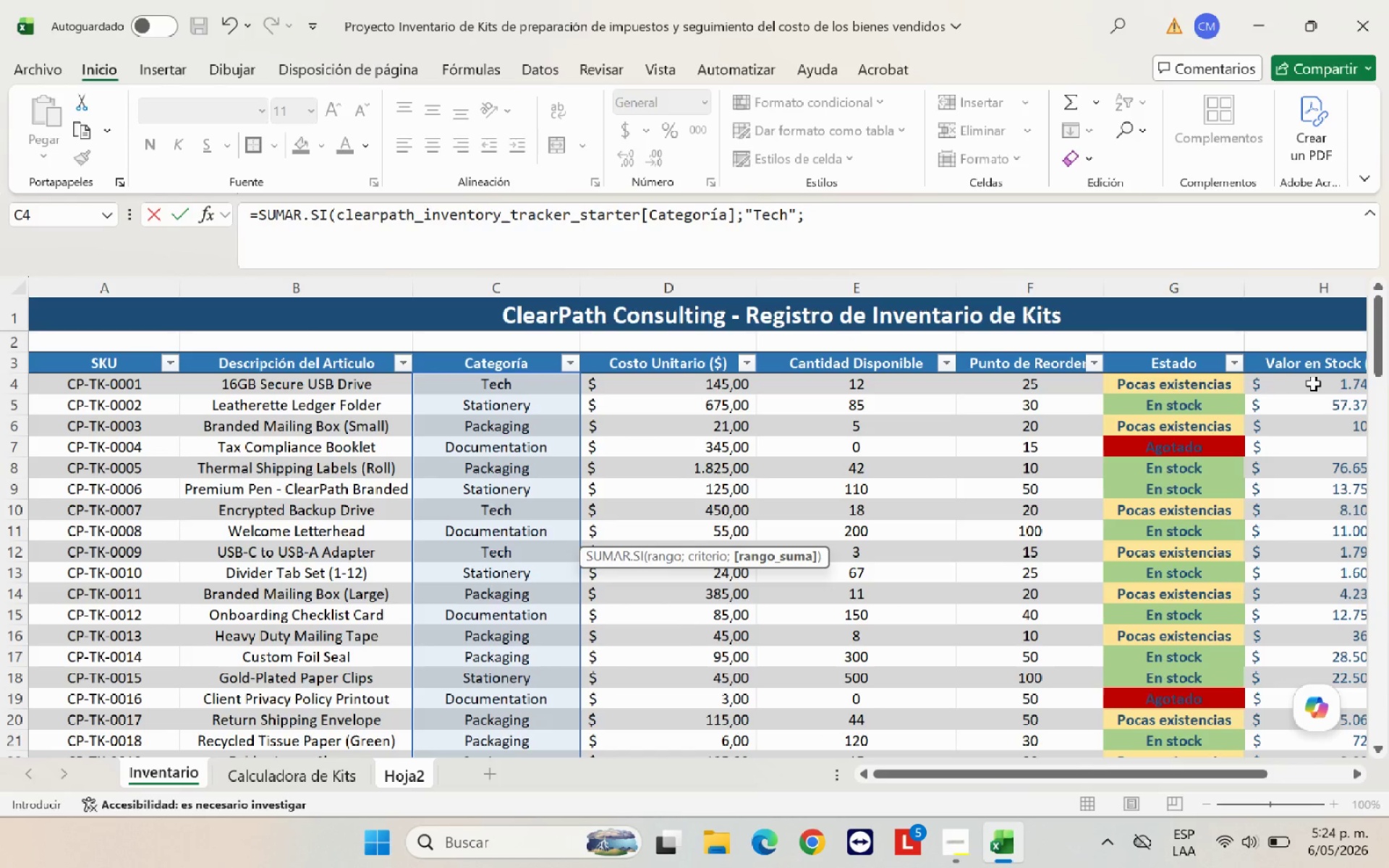 
left_click_drag(start_coordinate=[1314, 383], to_coordinate=[1291, 699])
 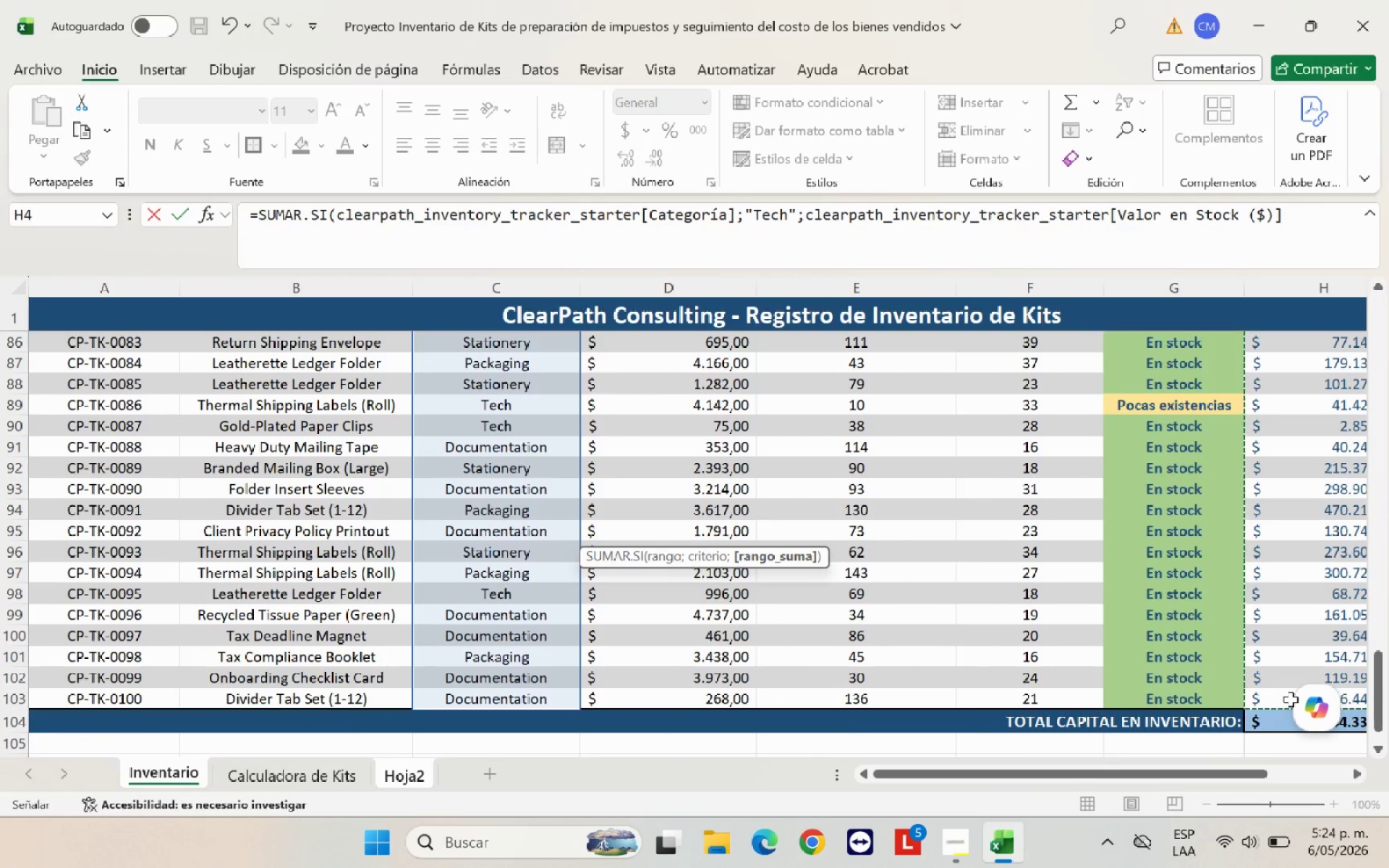 
key(Shift+9)
 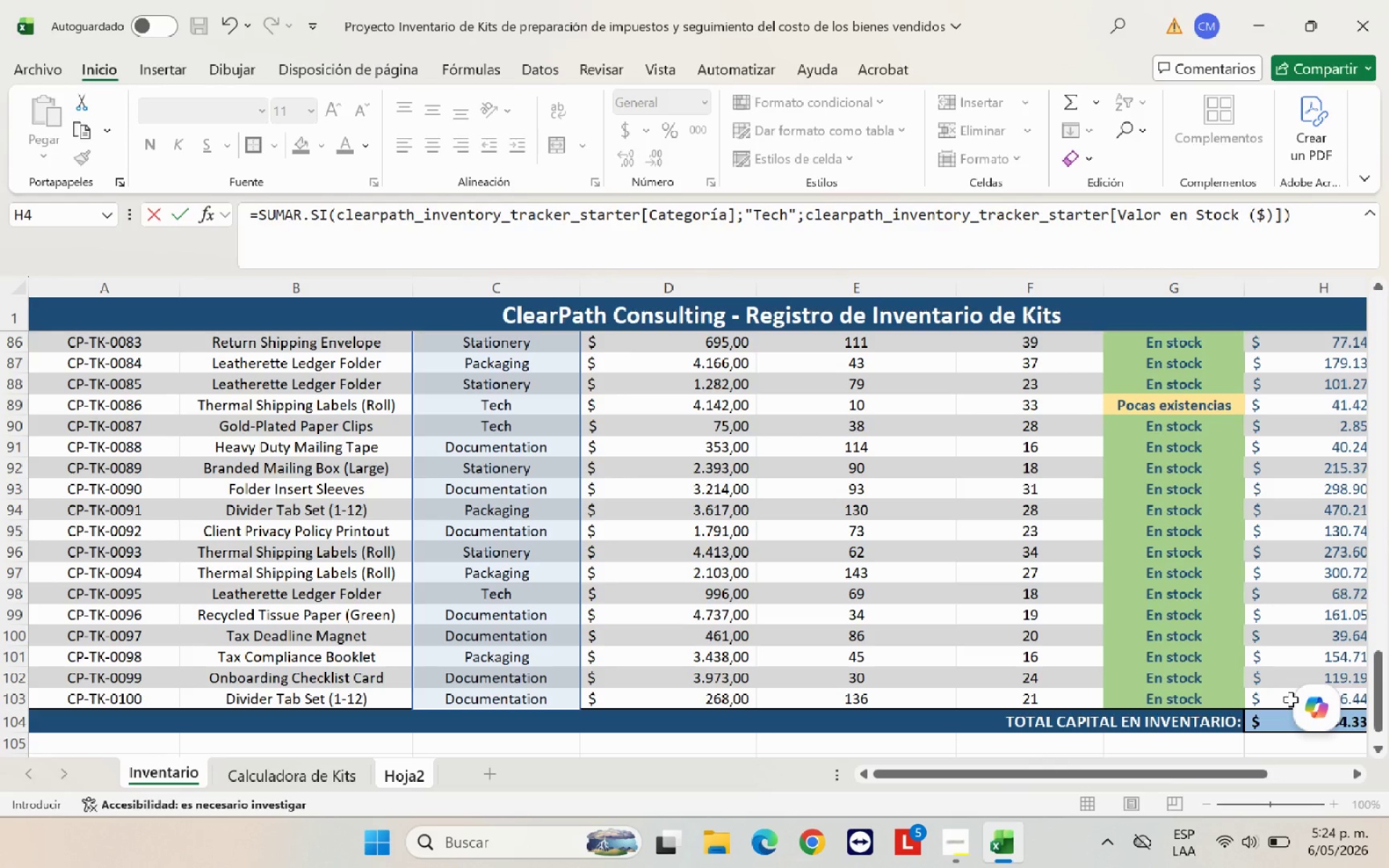 
hold_key(key=Enter, duration=24.56)
 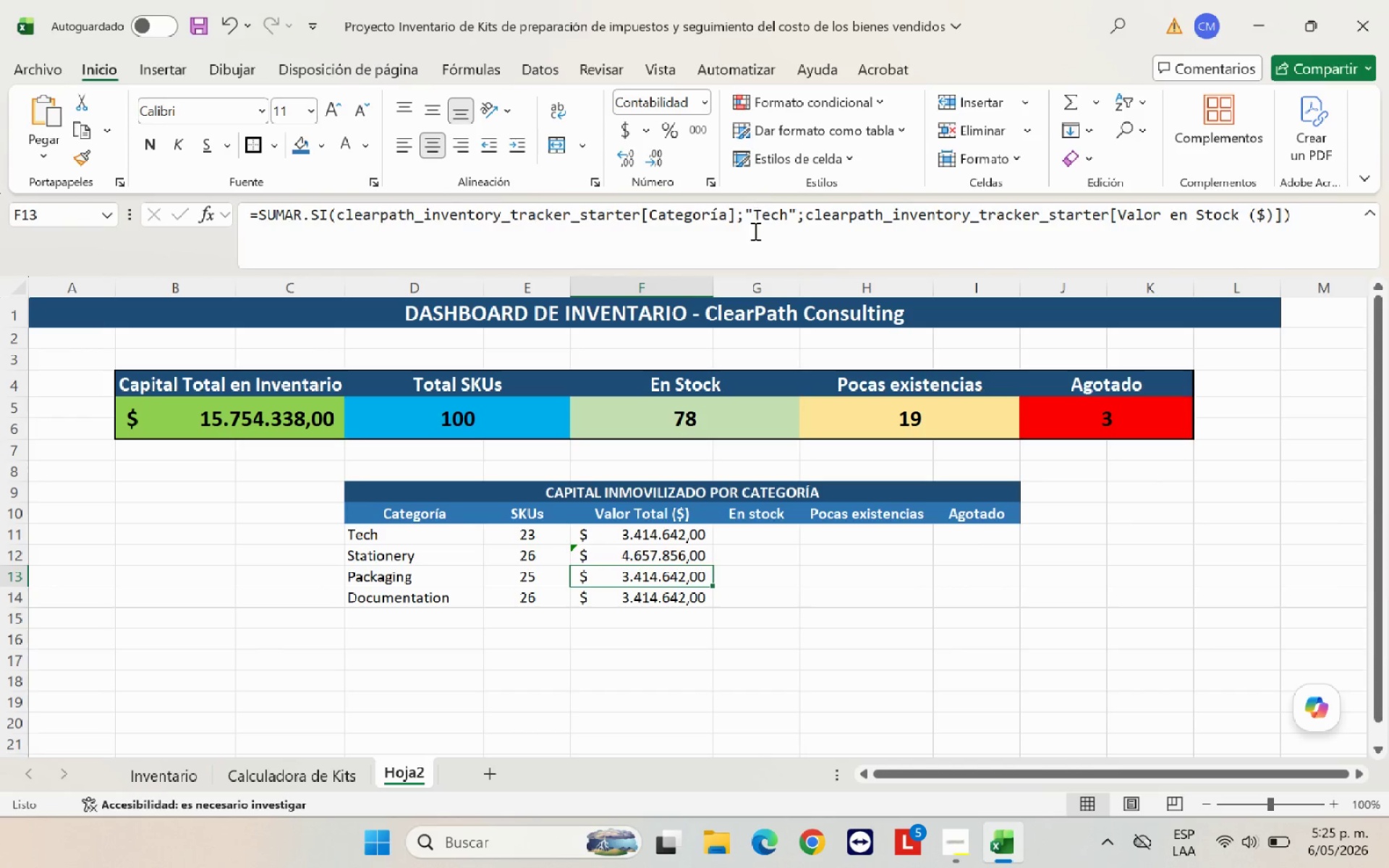 
left_click_drag(start_coordinate=[670, 536], to_coordinate=[666, 592])
 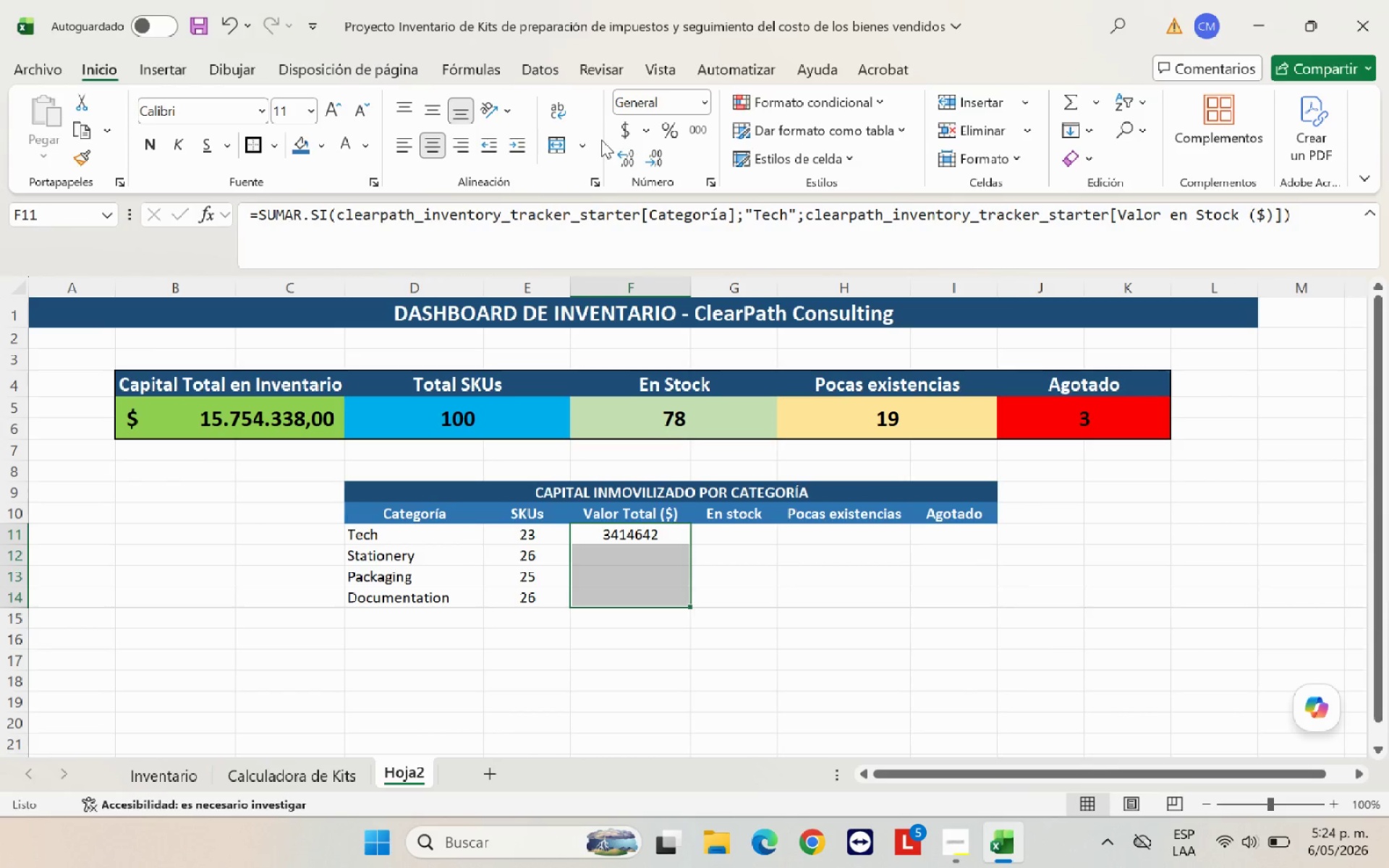 
left_click([622, 136])
 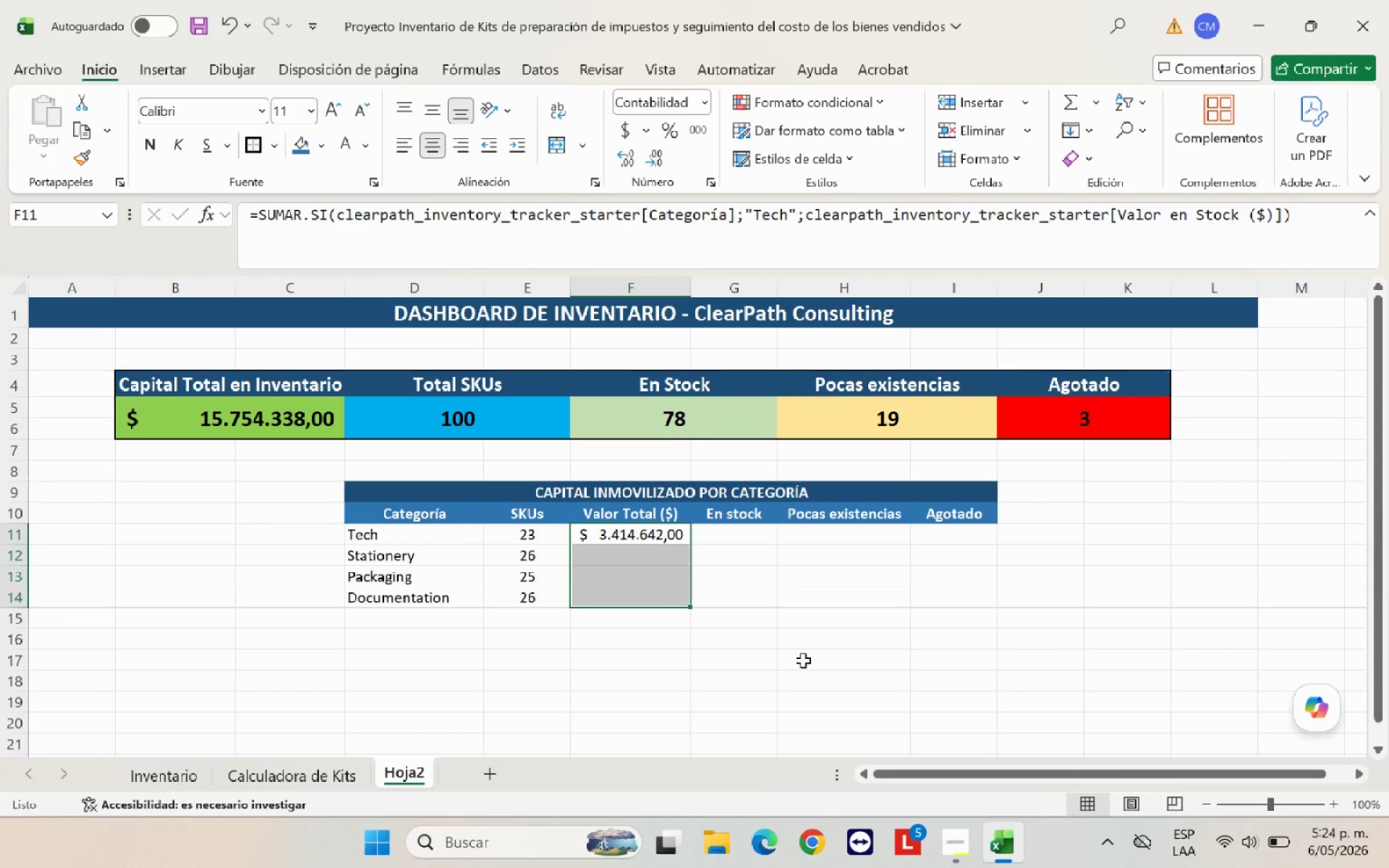 
left_click([800, 631])
 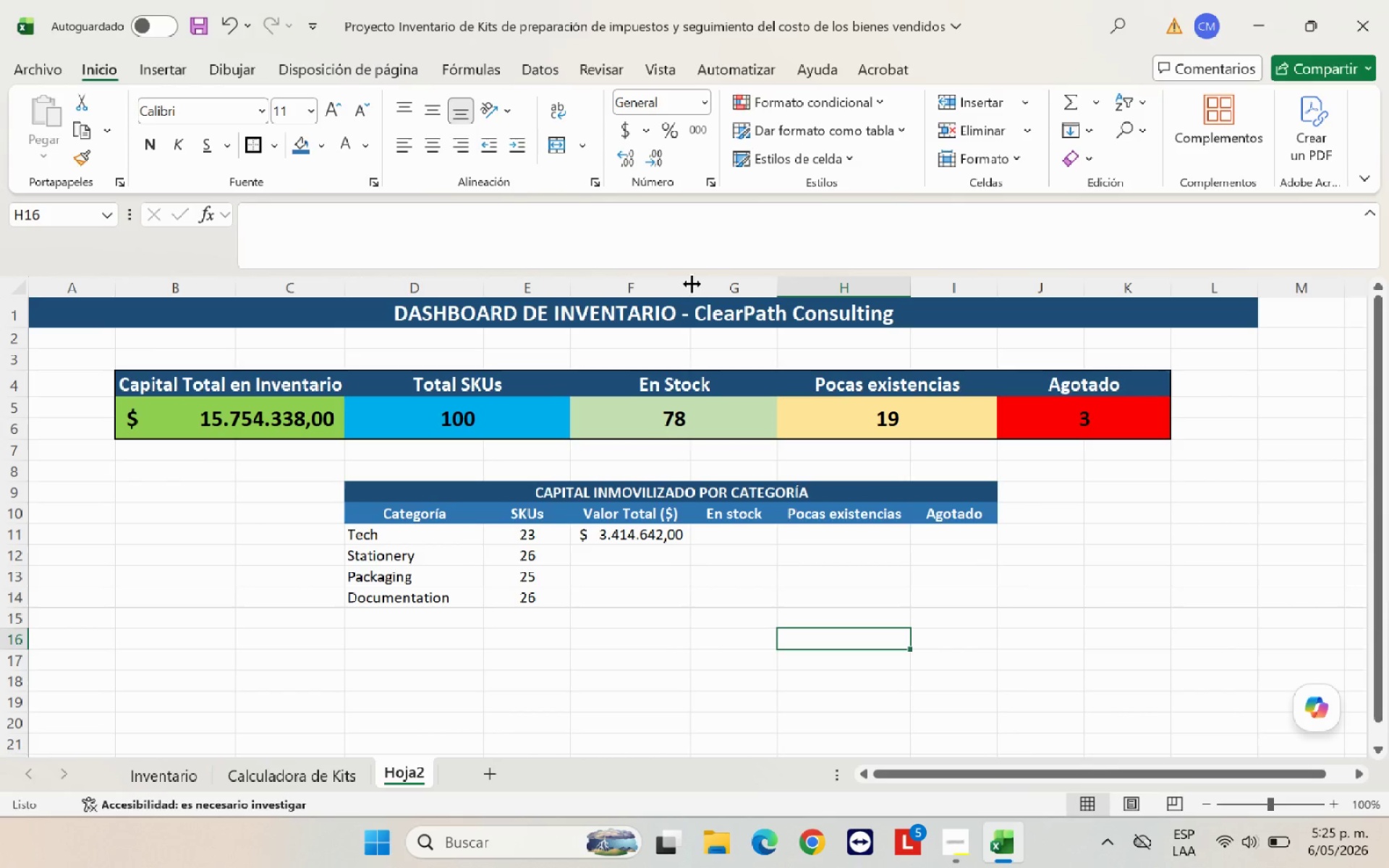 
left_click_drag(start_coordinate=[689, 283], to_coordinate=[711, 284])
 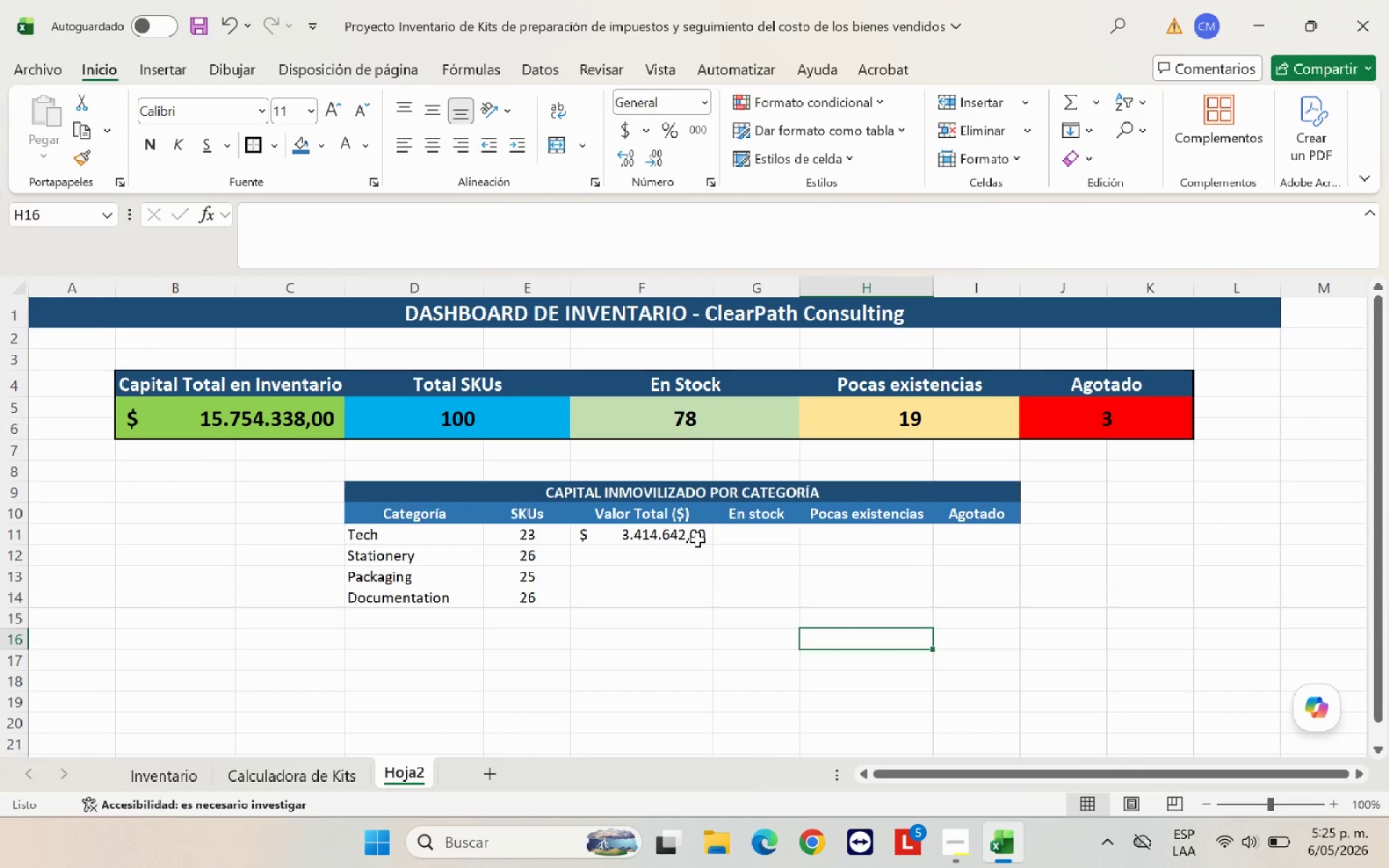 
left_click([697, 538])
 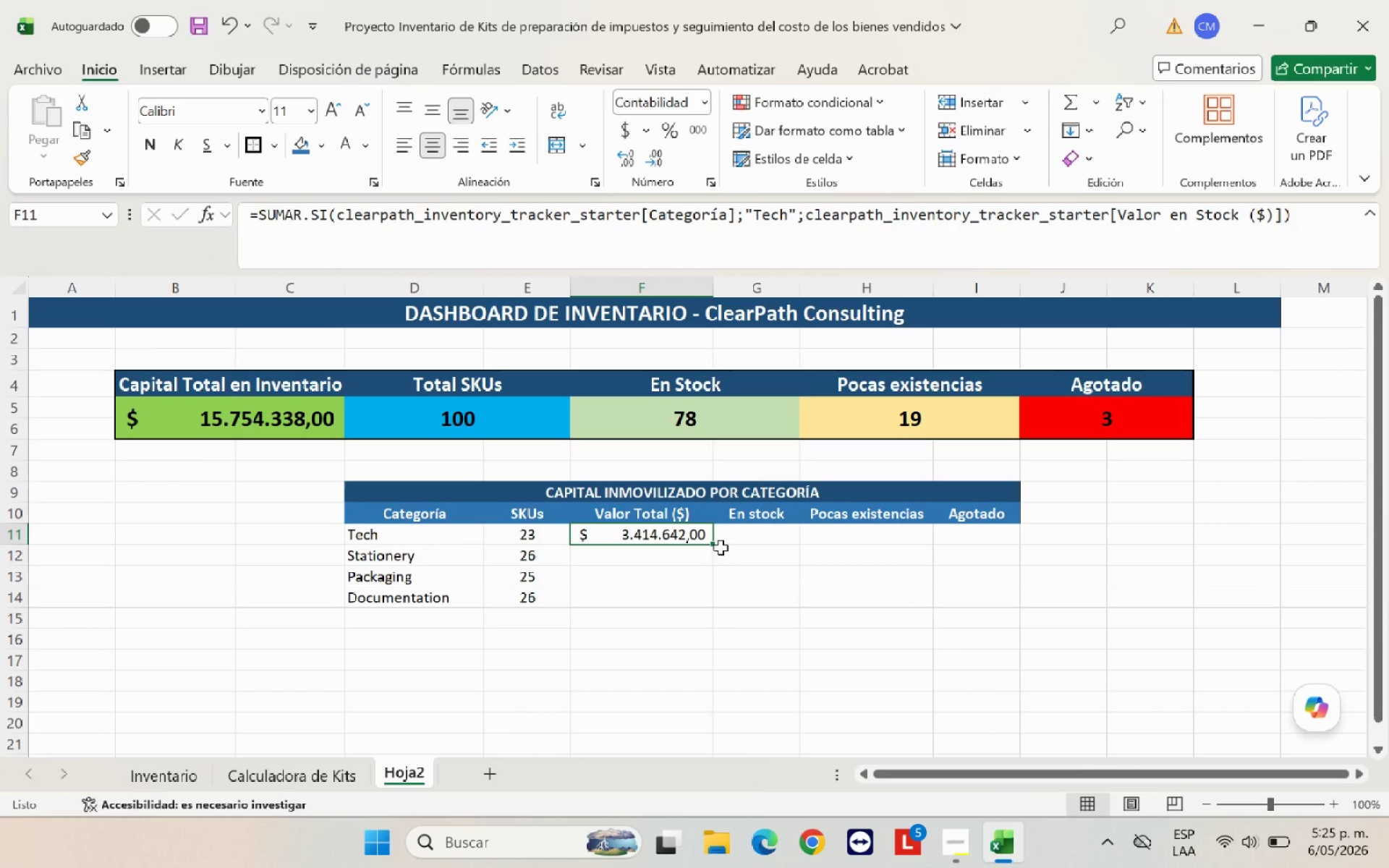 
left_click_drag(start_coordinate=[712, 542], to_coordinate=[711, 601])
 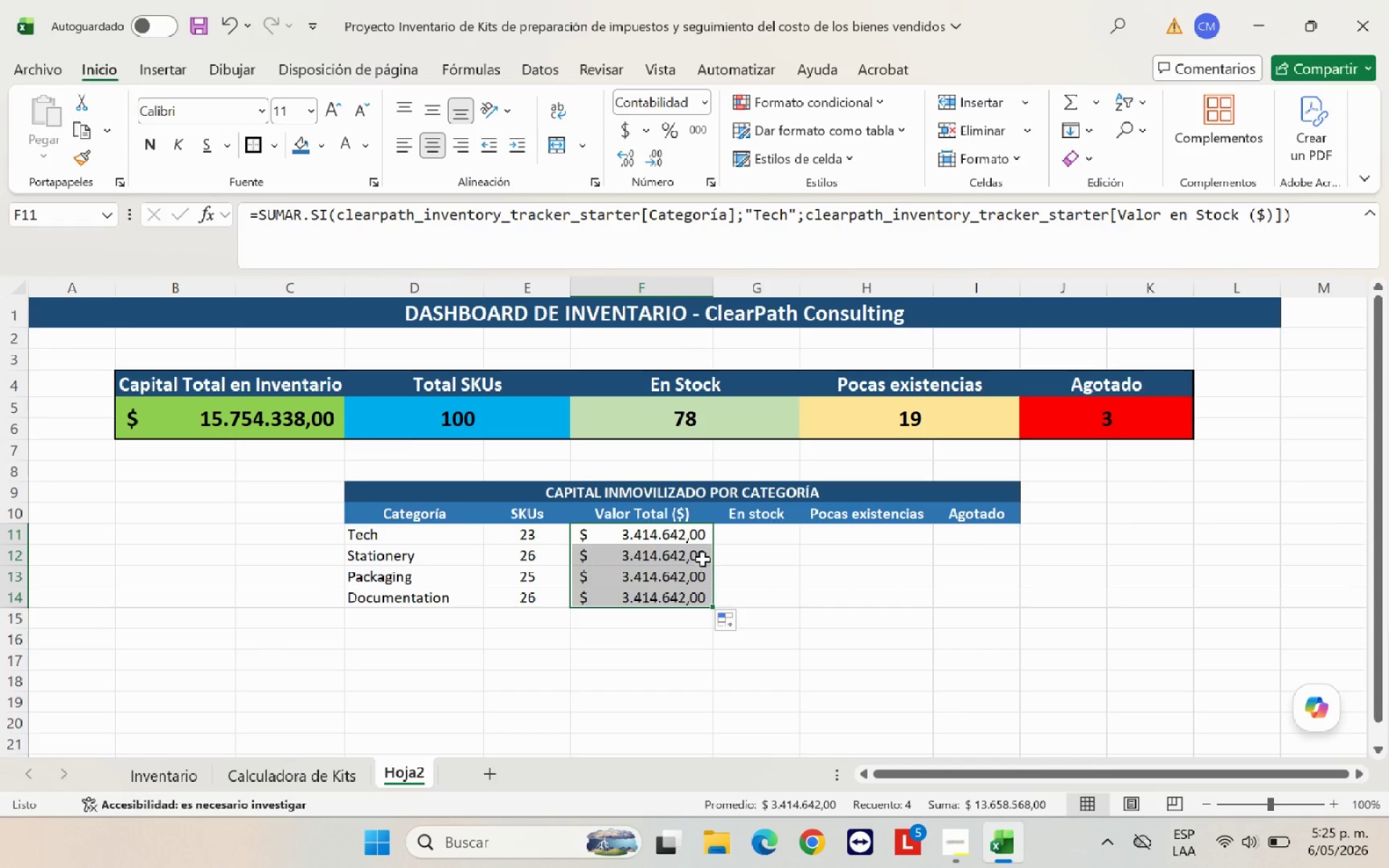 
left_click([693, 553])
 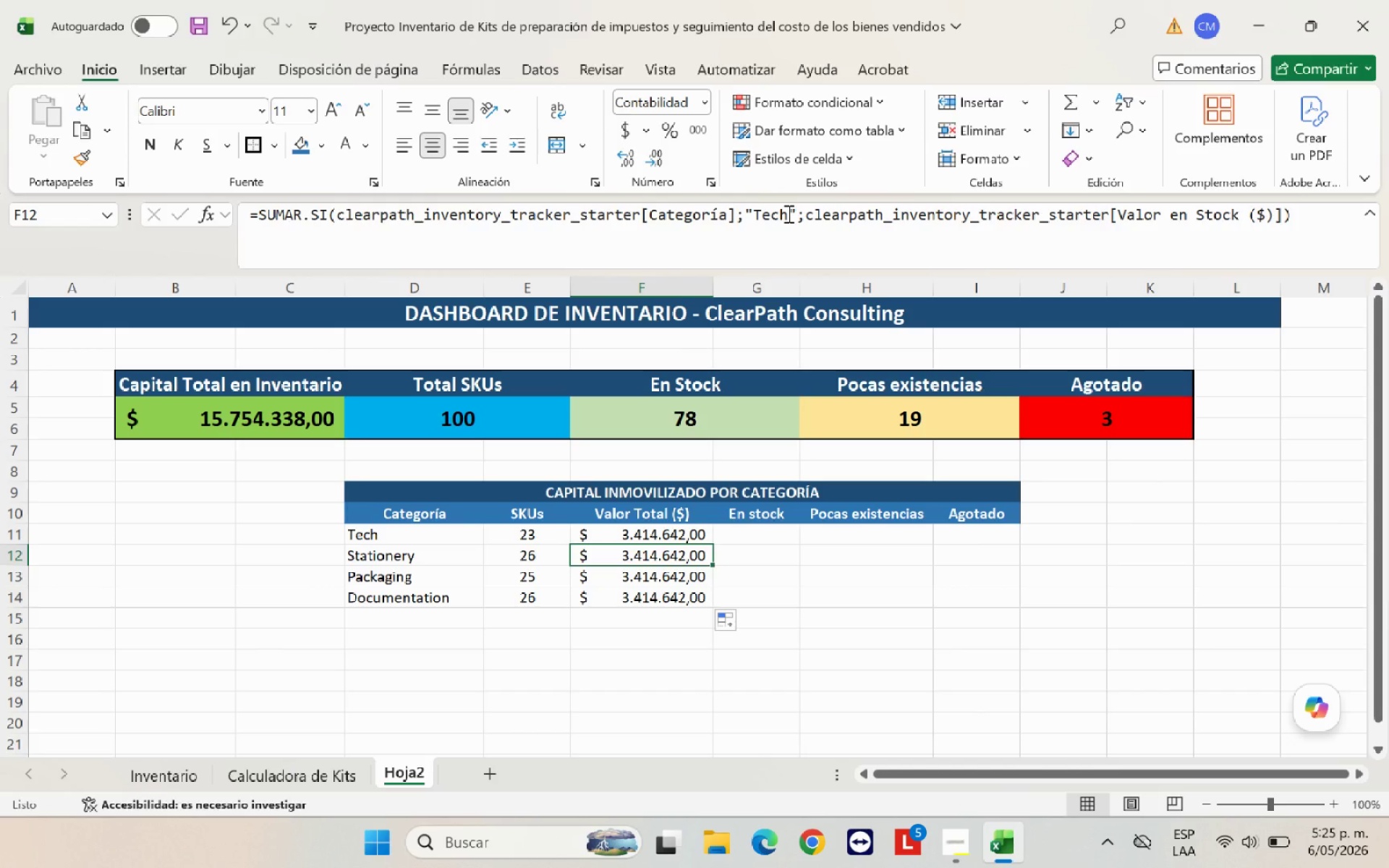 
left_click_drag(start_coordinate=[787, 213], to_coordinate=[756, 217])
 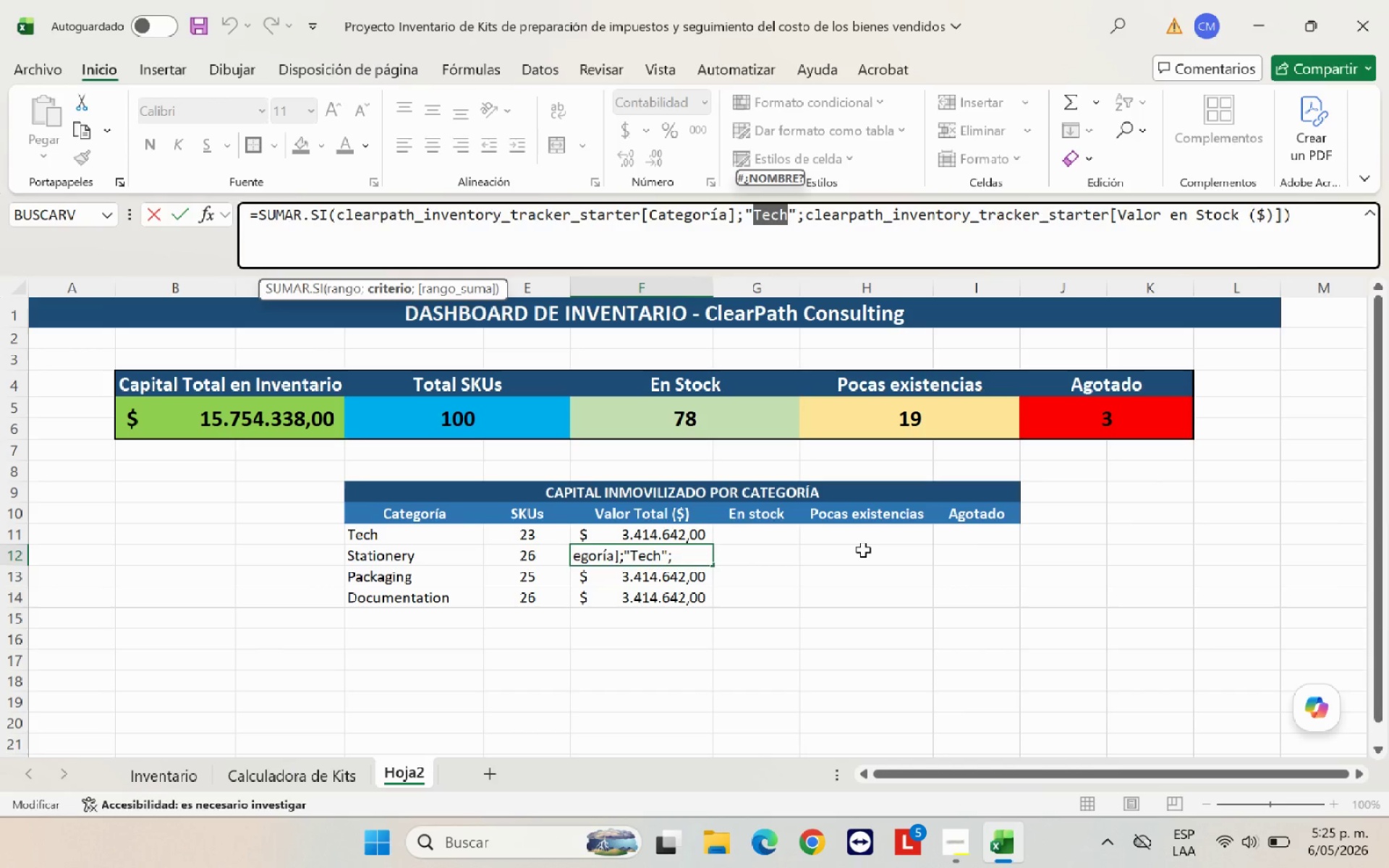 
left_click([863, 550])
 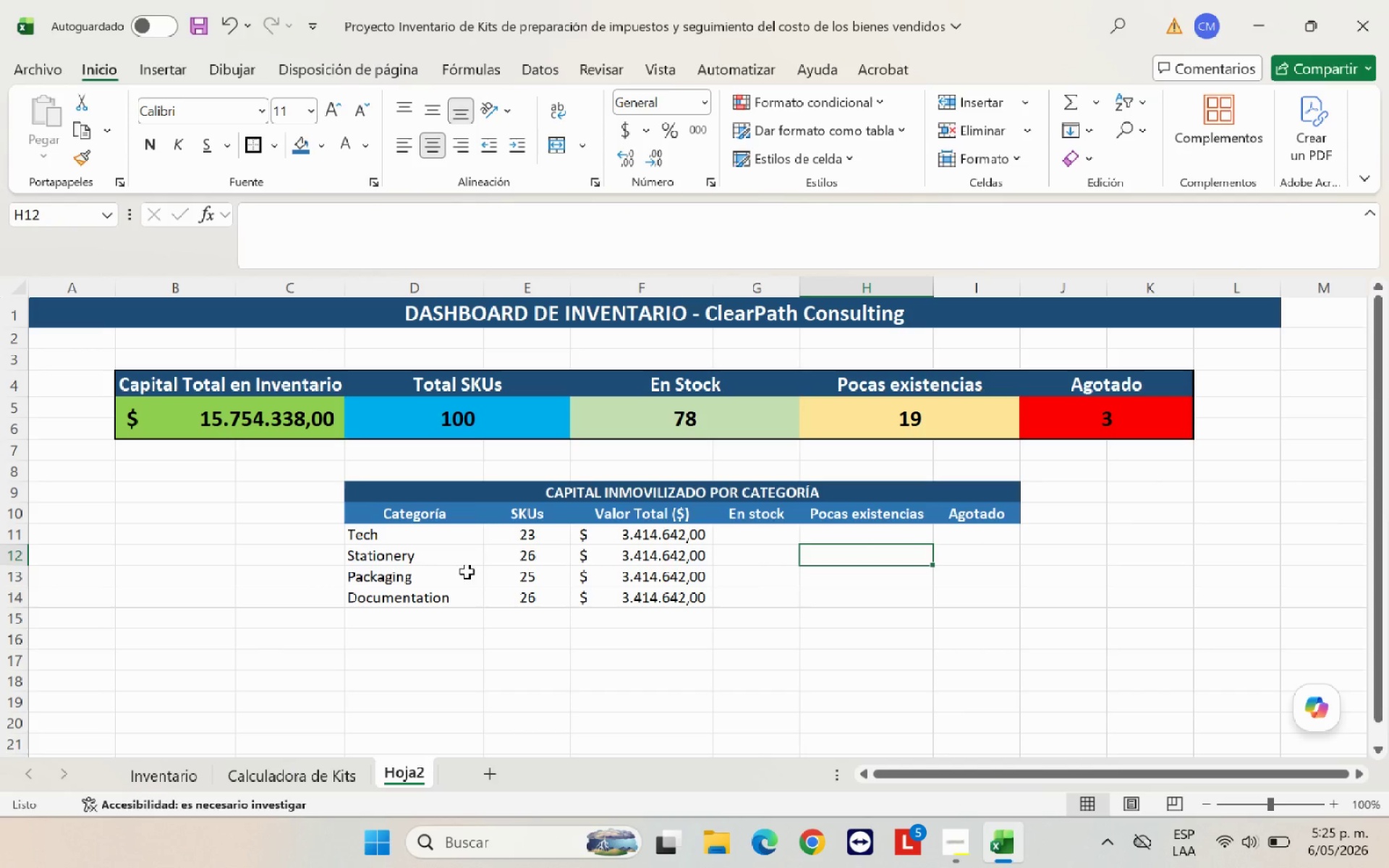 
left_click([455, 561])
 